 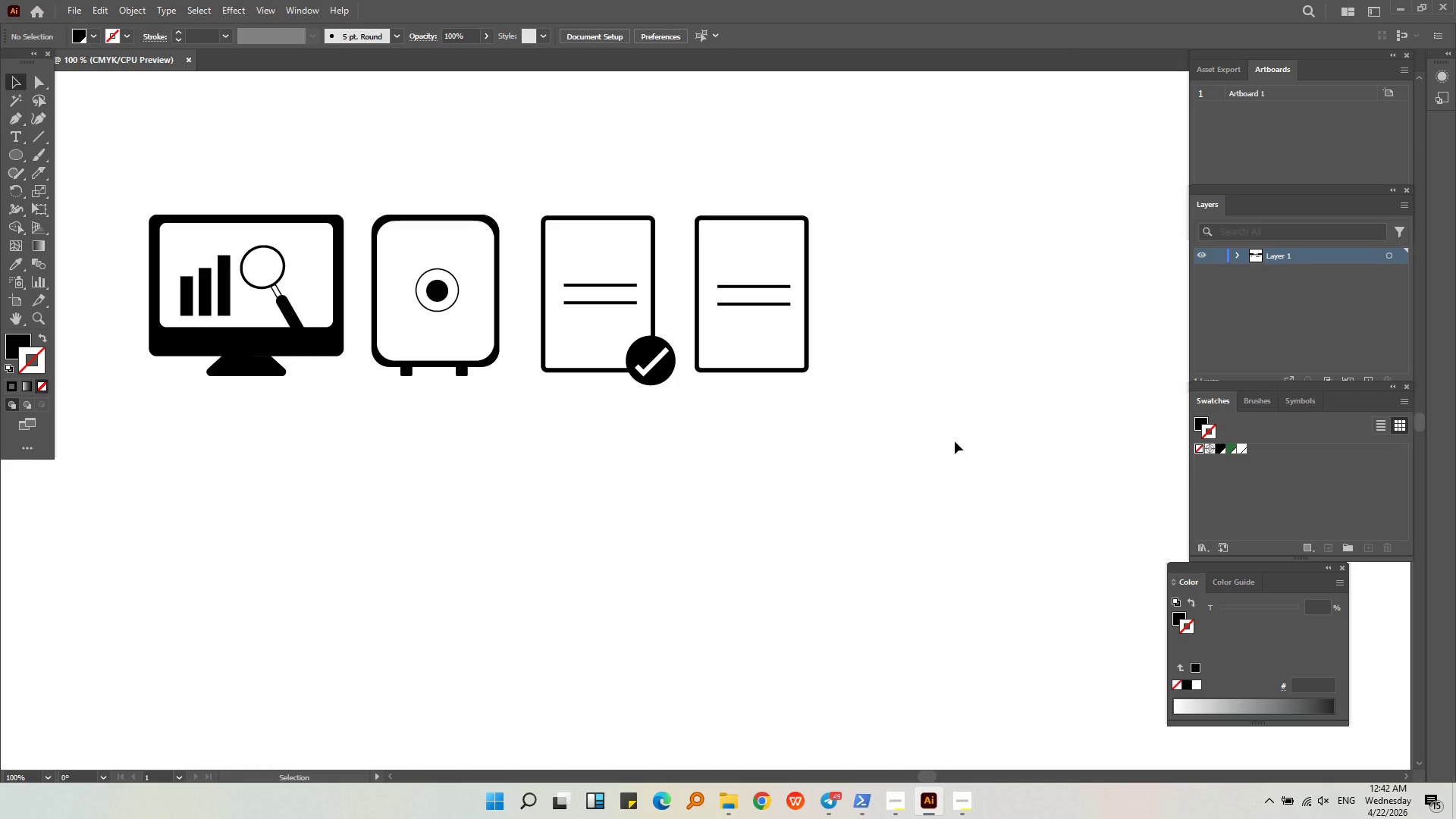 
hold_key(key=AltLeft, duration=0.42)
scroll: coordinate [875, 303], scroll_direction: up, amount: 1.0
 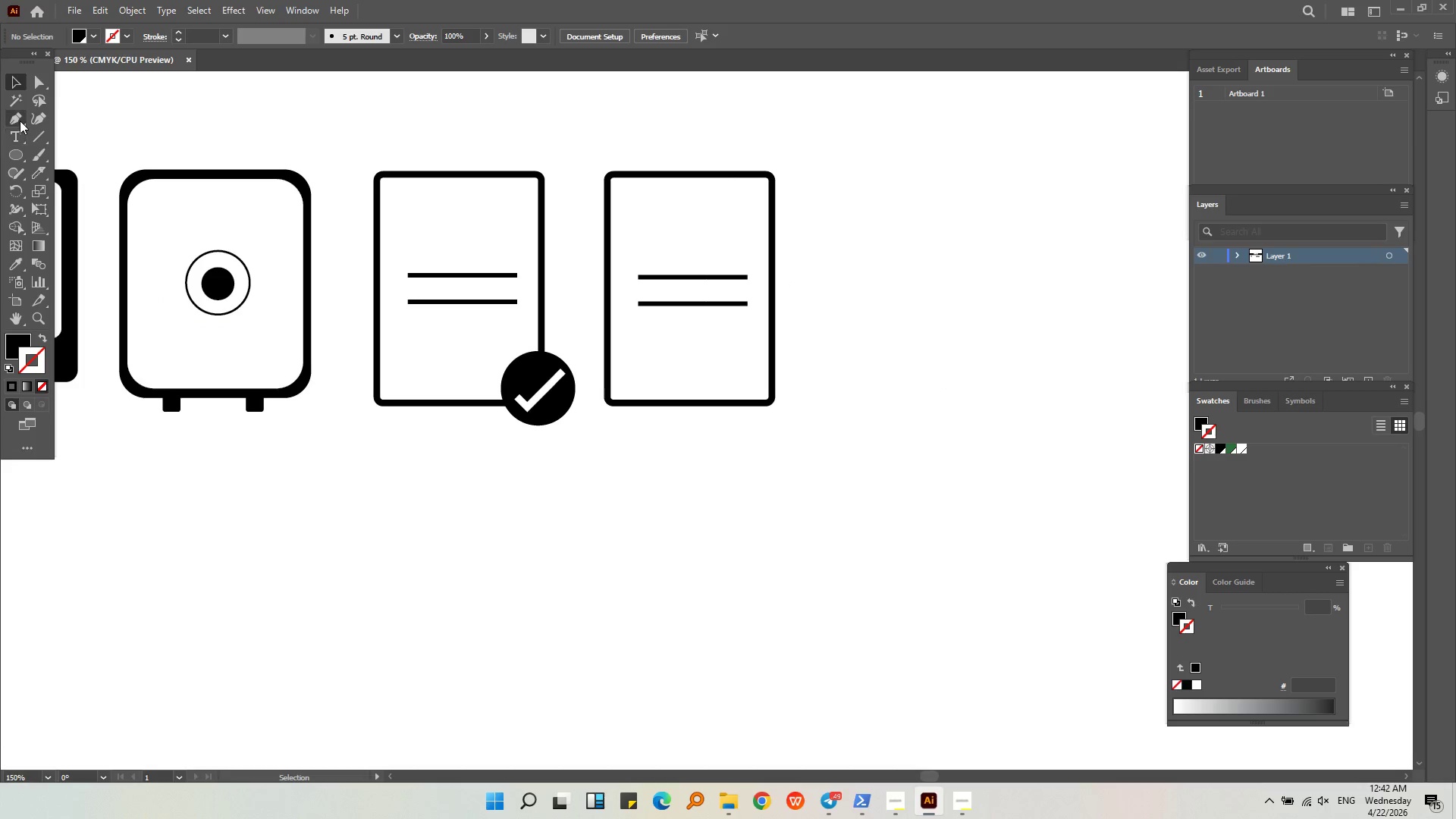 
left_click([16, 121])
 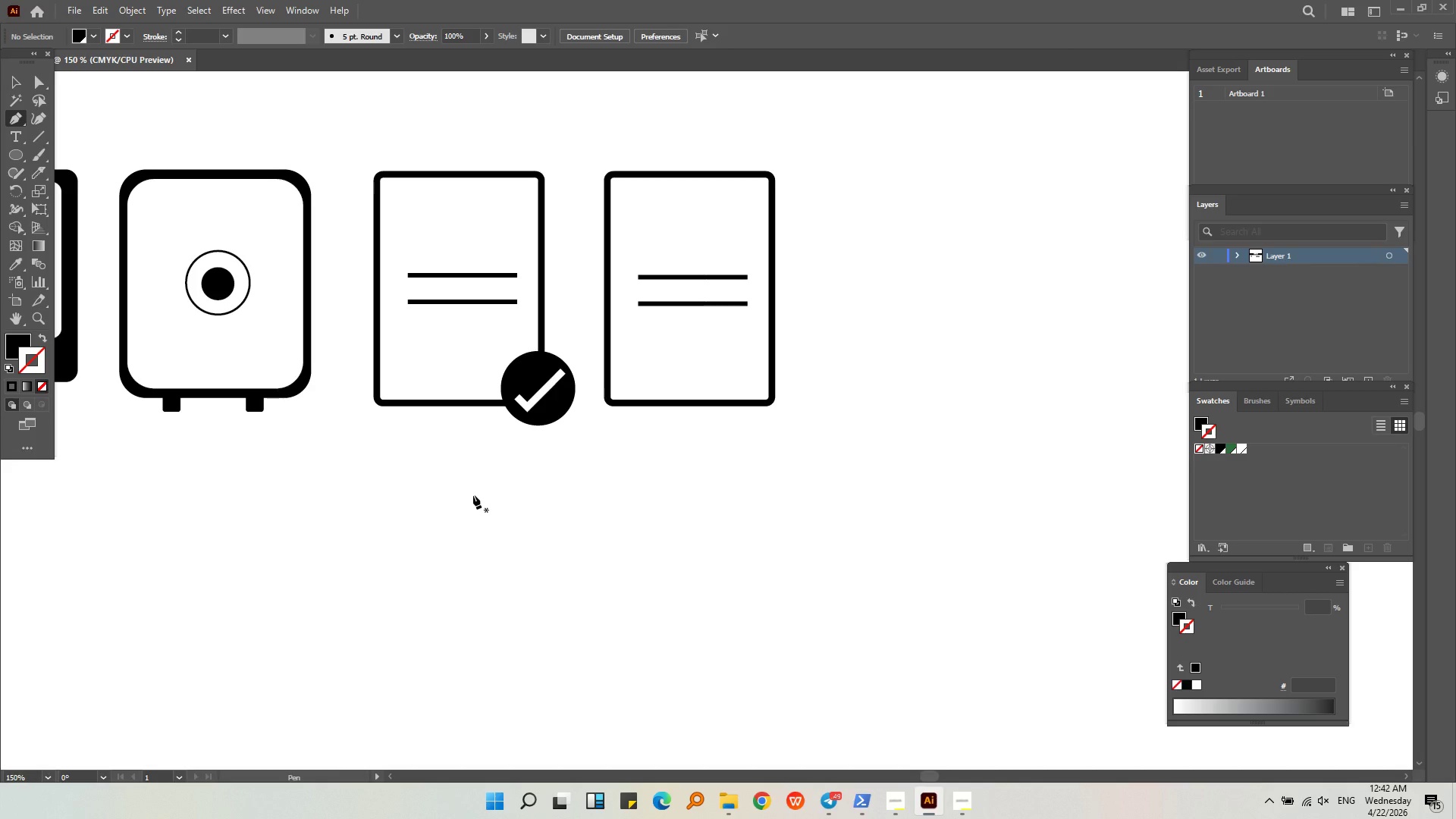 
hold_key(key=AltLeft, duration=0.92)
scroll: coordinate [463, 554], scroll_direction: up, amount: 2.0
 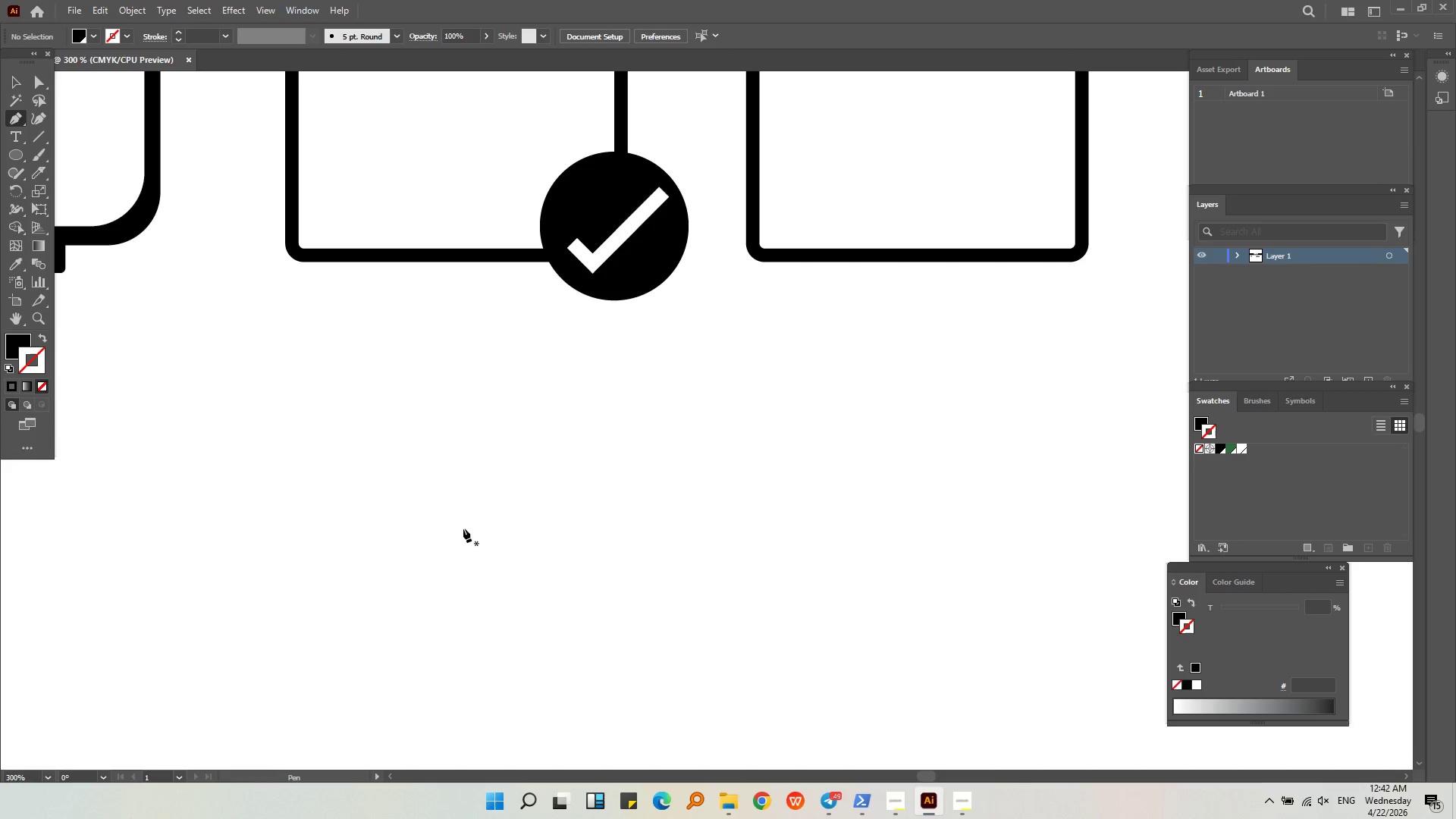 
left_click_drag(start_coordinate=[467, 436], to_coordinate=[479, 598])
 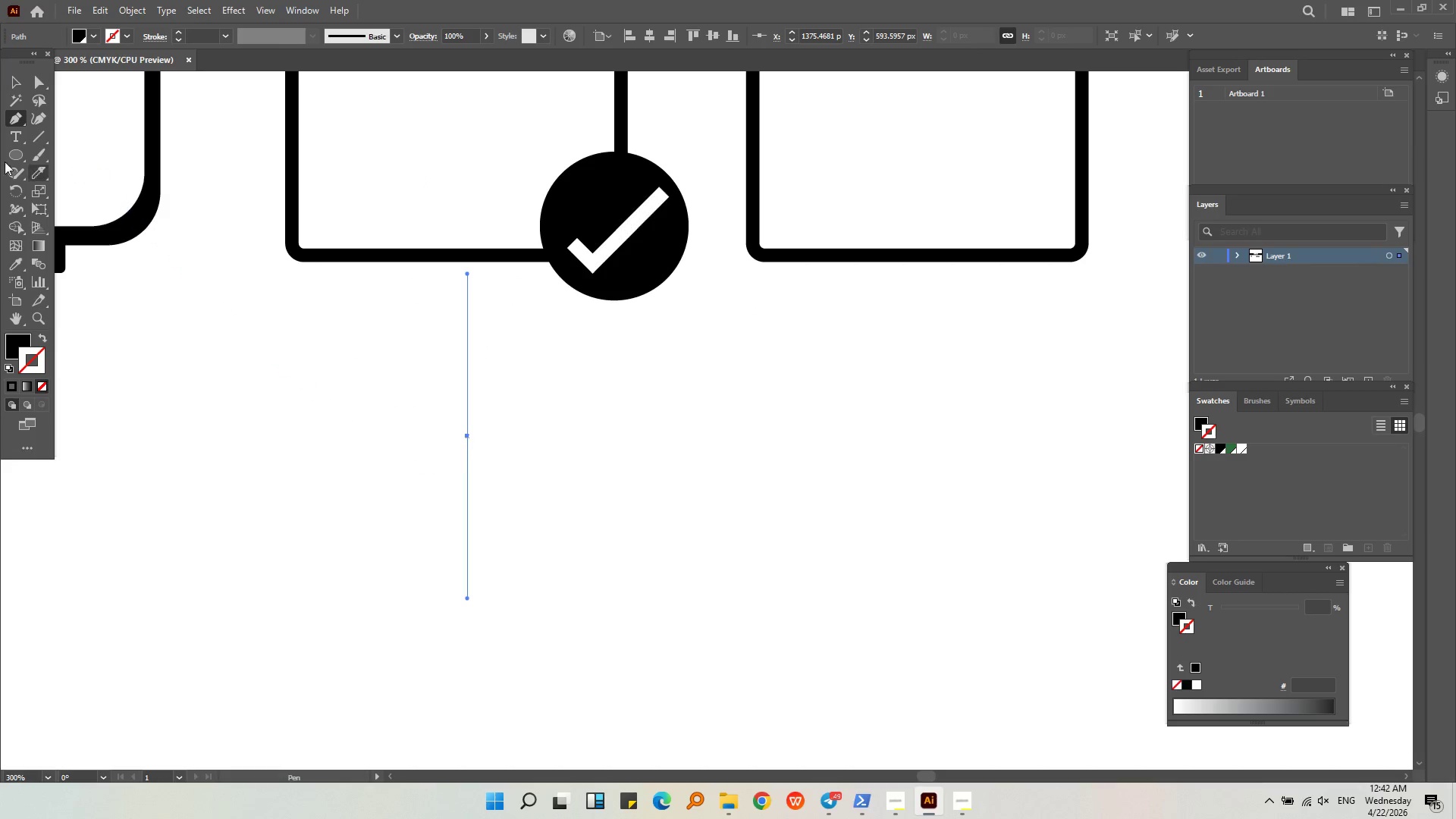 
hold_key(key=ShiftLeft, duration=0.44)
 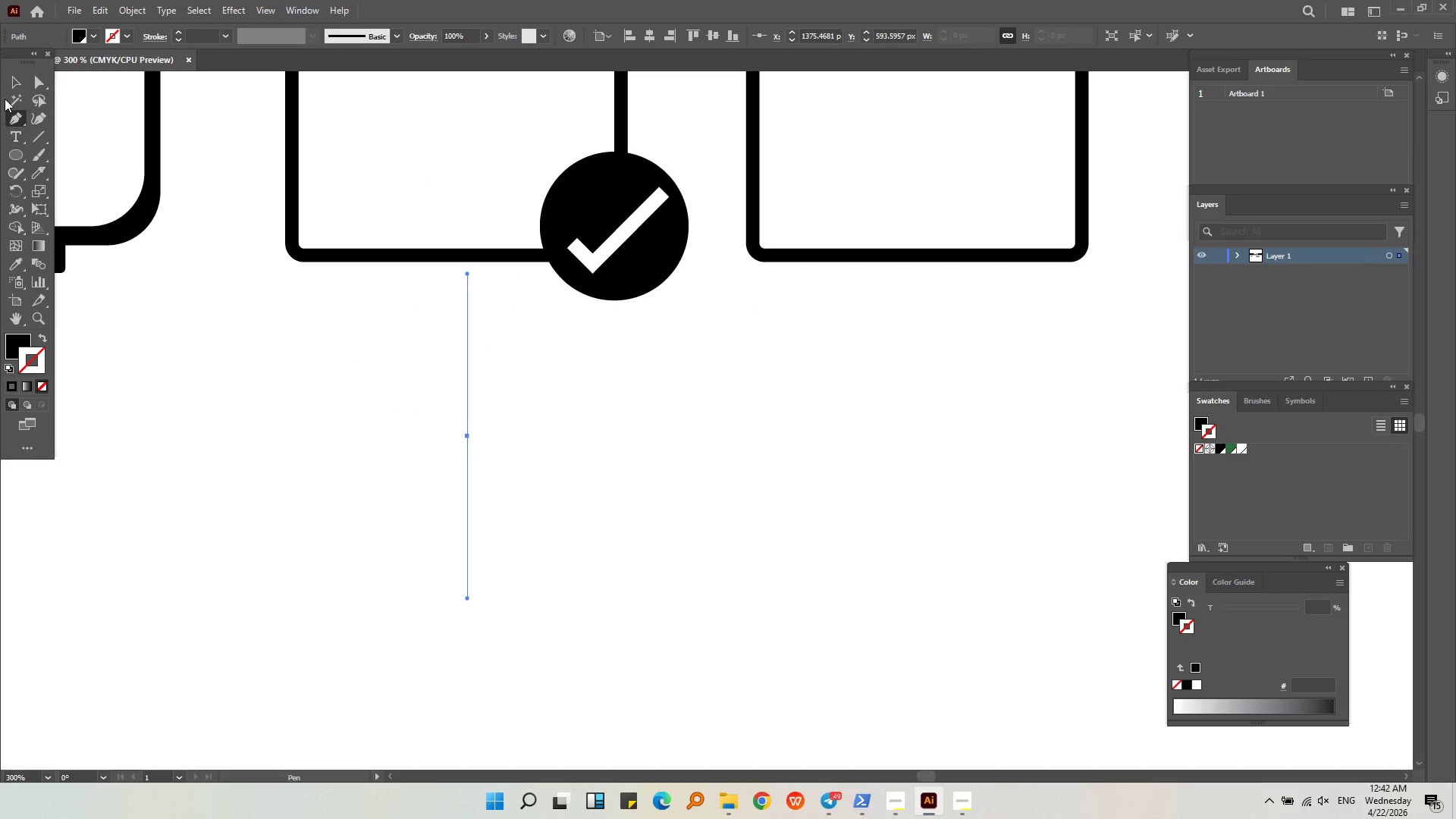 
left_click([11, 86])
 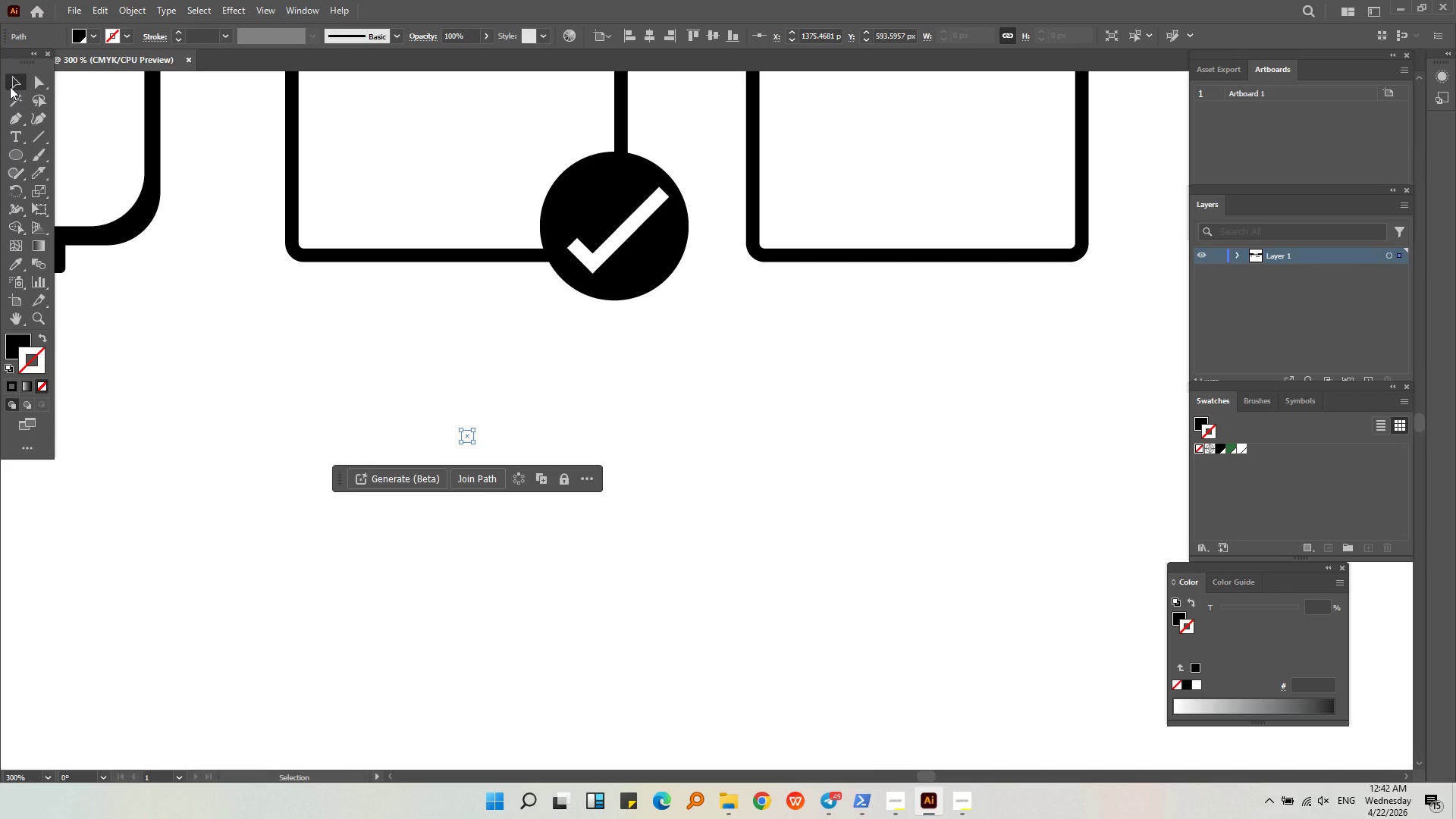 
key(Backspace)
 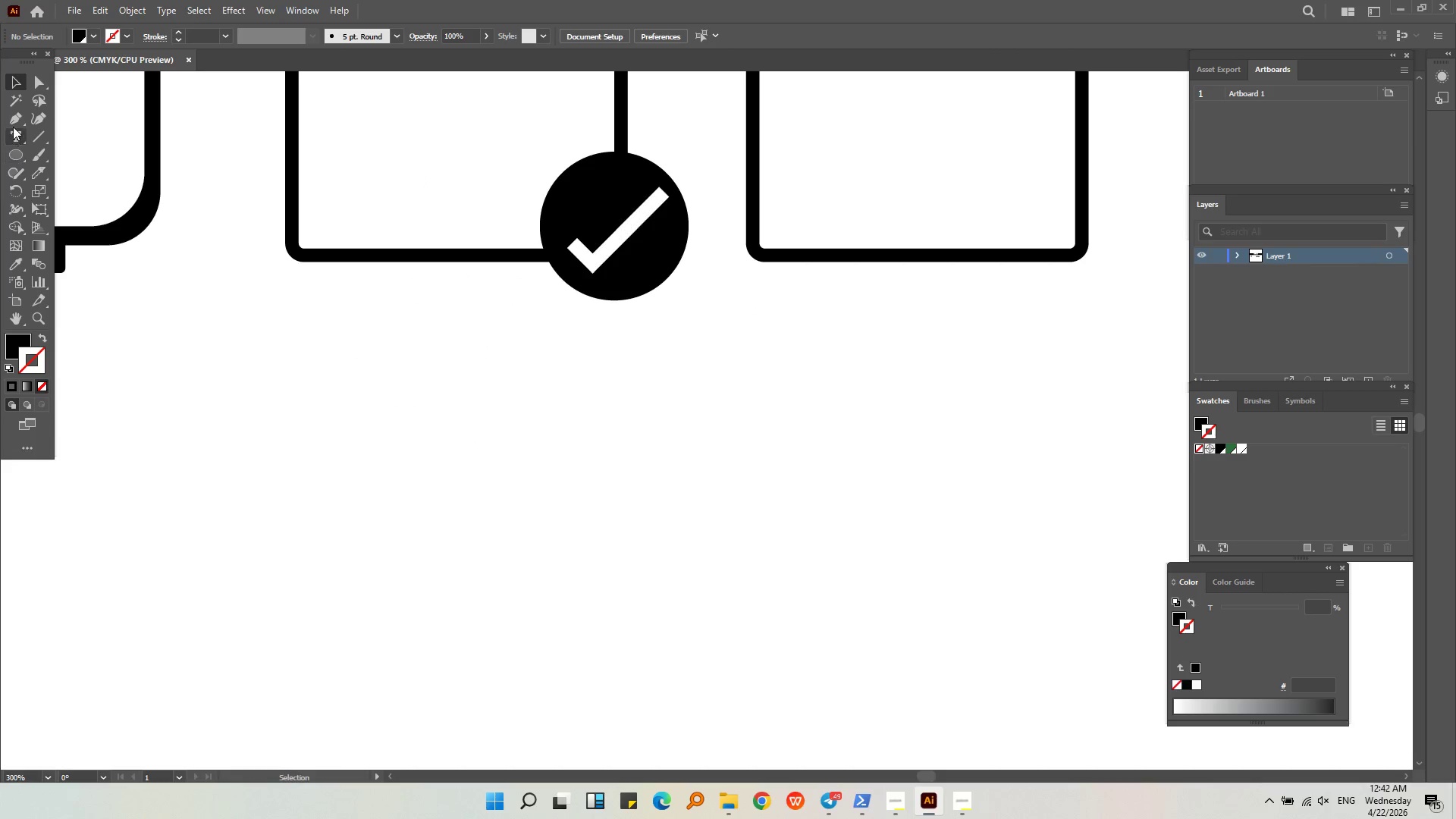 
left_click([13, 121])
 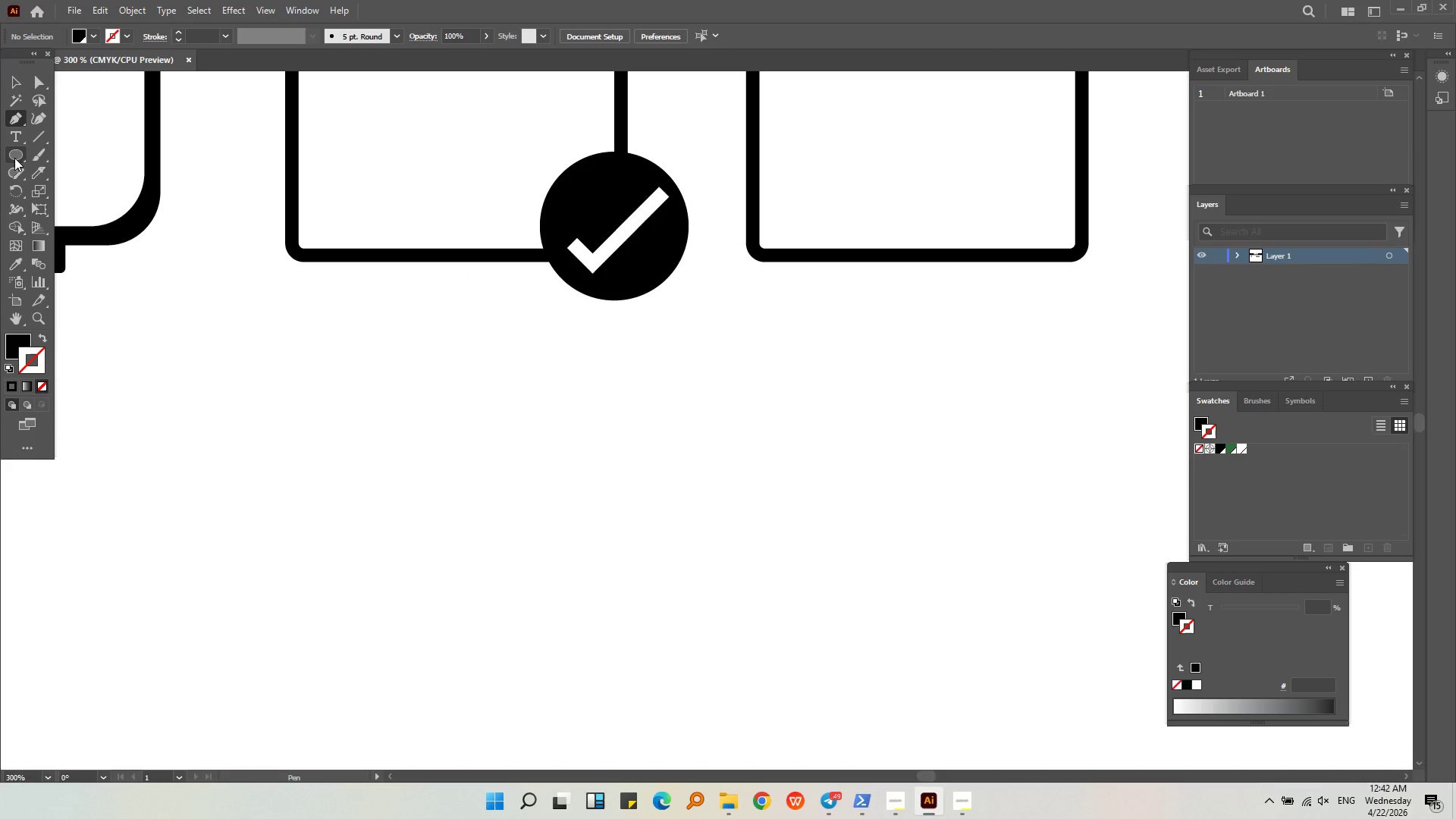 
left_click([14, 159])
 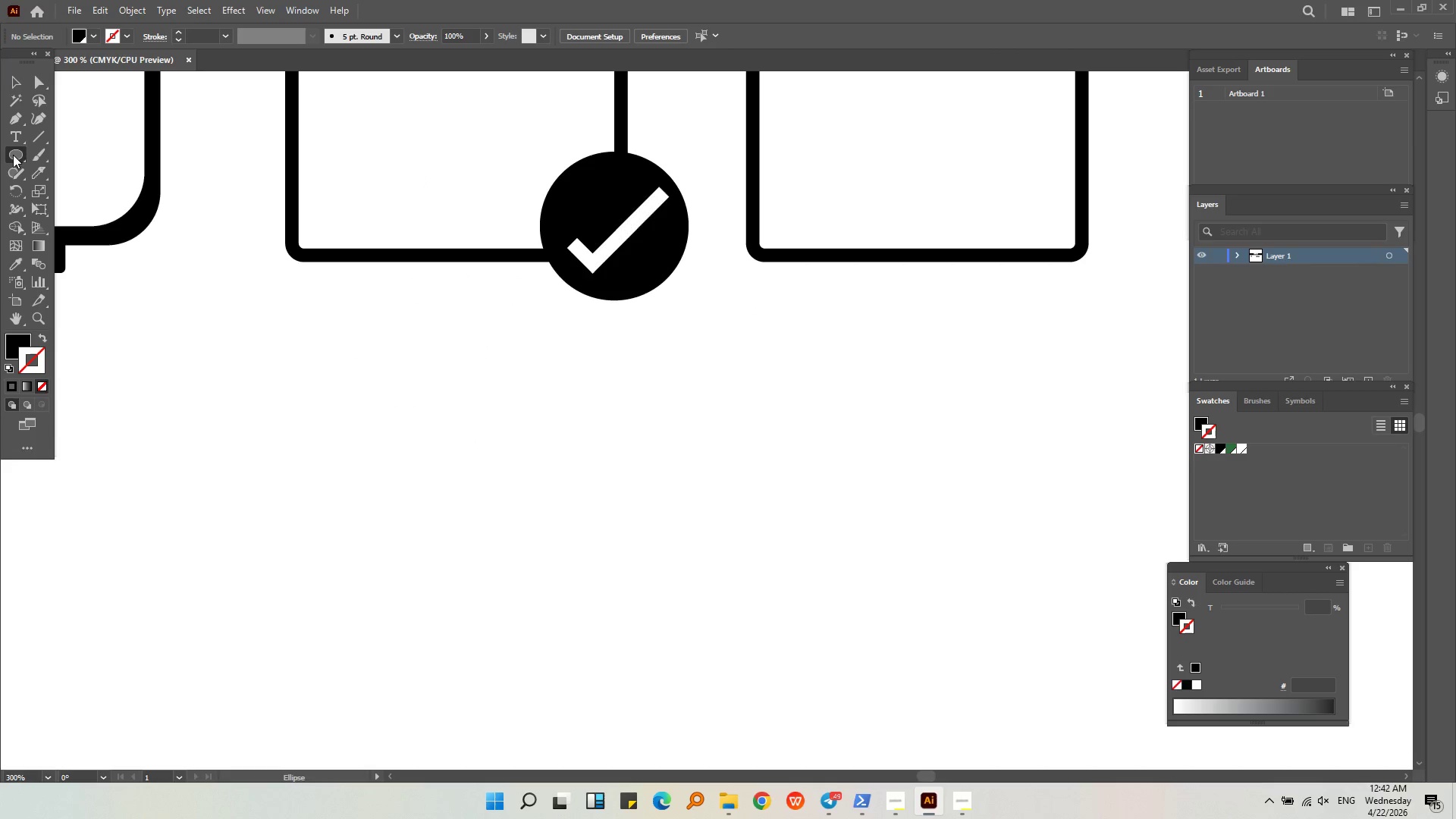 
left_click_drag(start_coordinate=[13, 155], to_coordinate=[52, 162])
 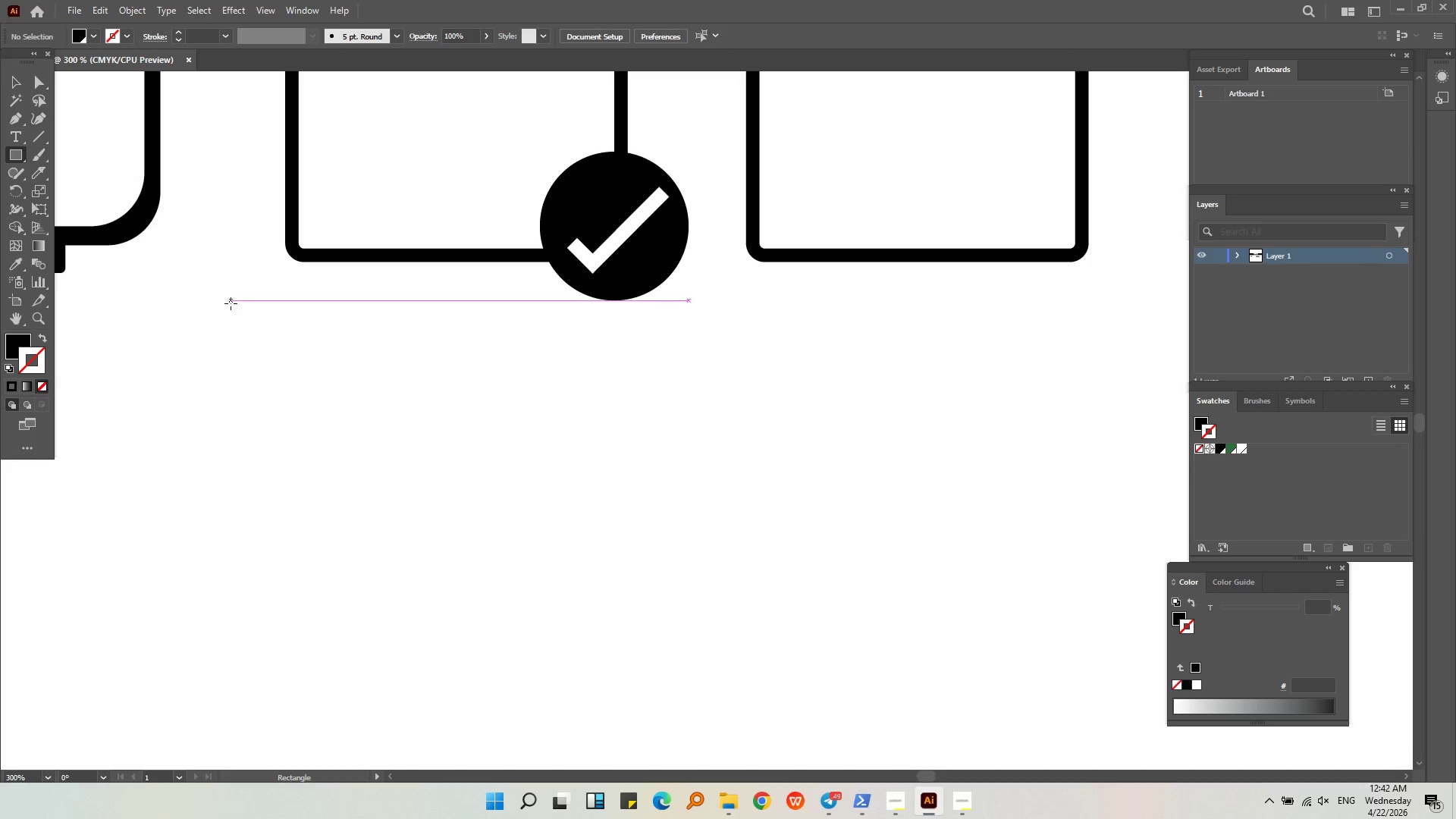 
left_click_drag(start_coordinate=[231, 303], to_coordinate=[253, 517])
 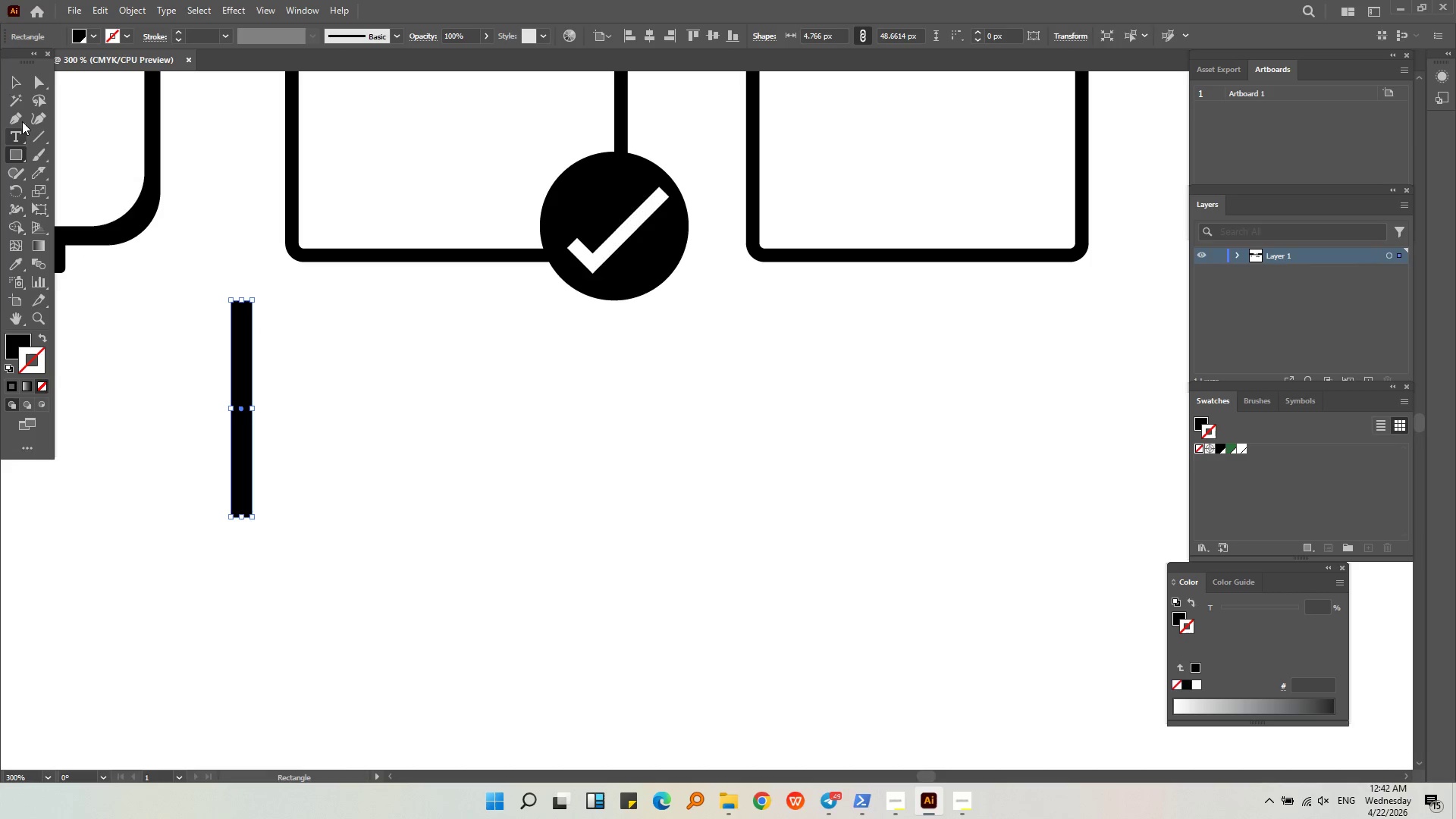 
hold_key(key=ShiftLeft, duration=0.58)
 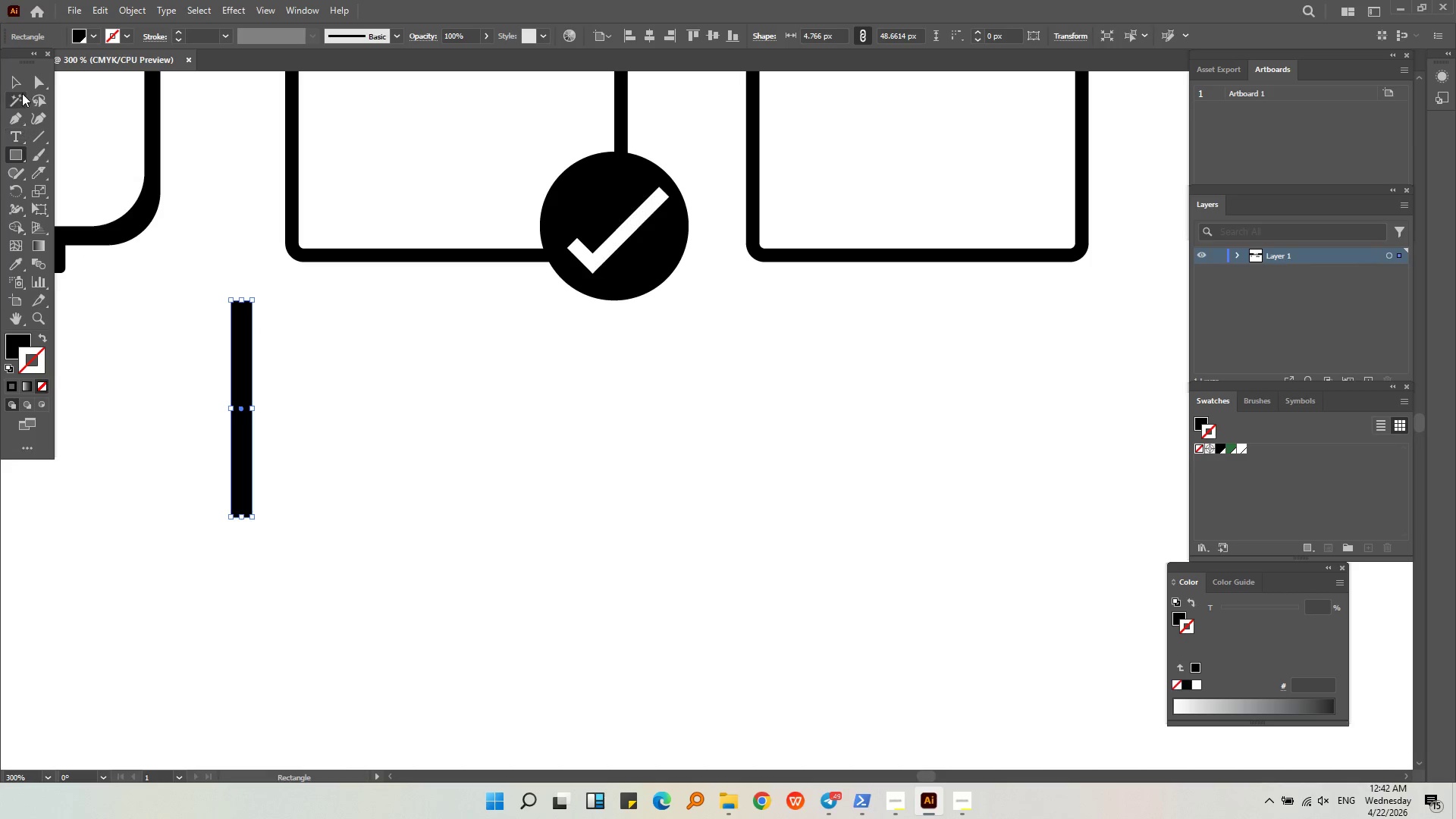 
double_click([17, 84])
 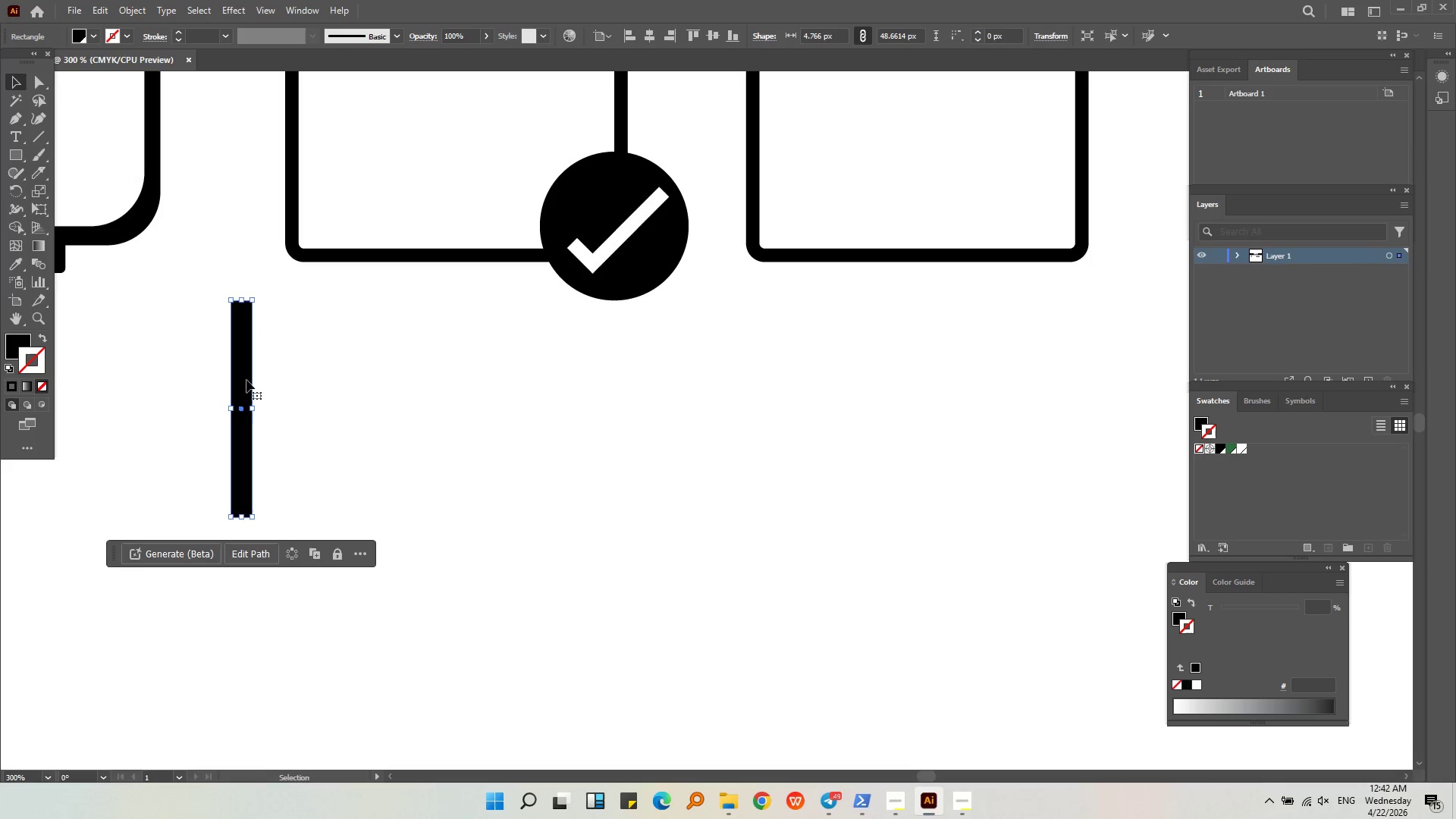 
left_click_drag(start_coordinate=[244, 376], to_coordinate=[359, 501])
 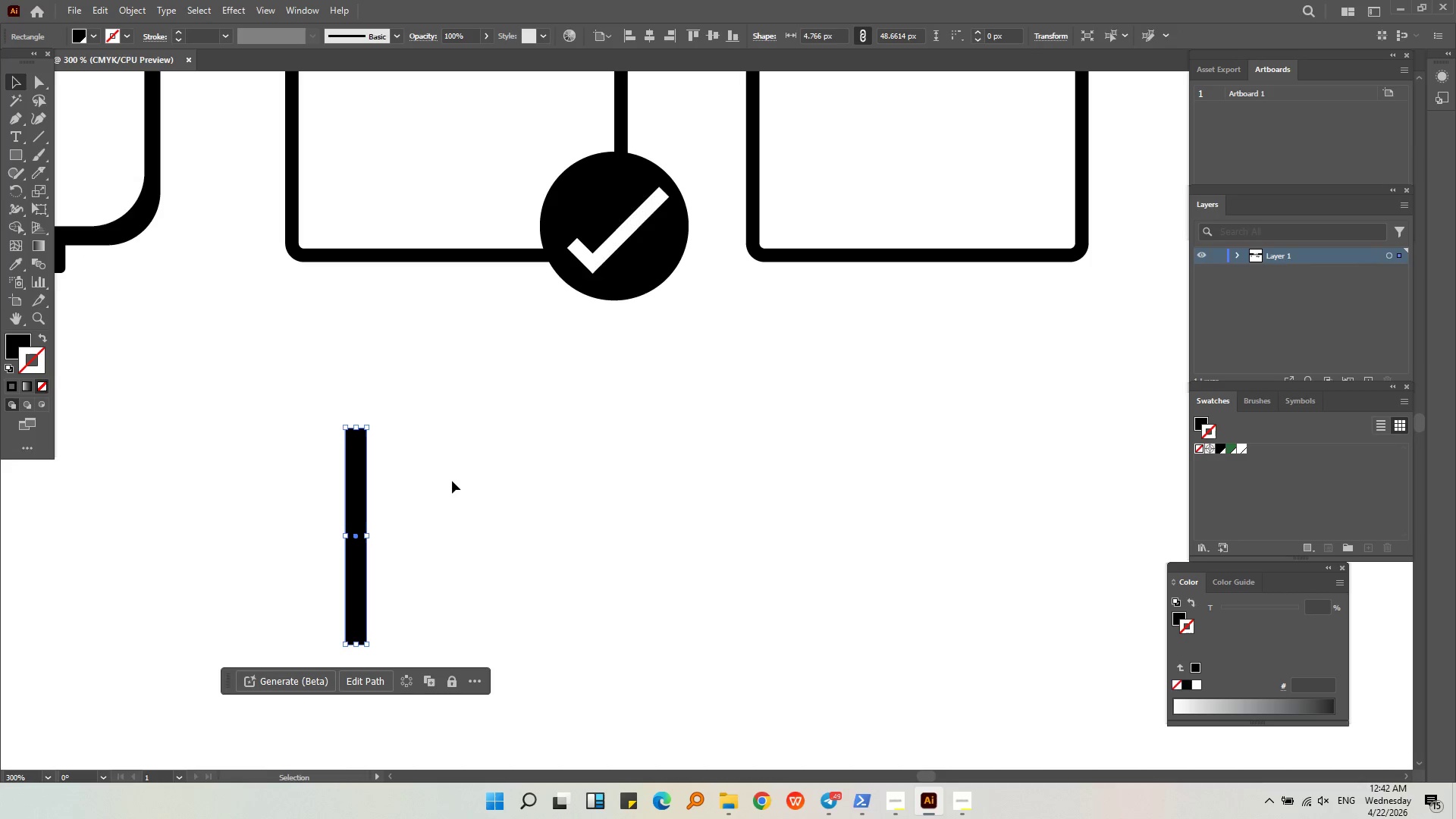 
left_click([452, 480])
 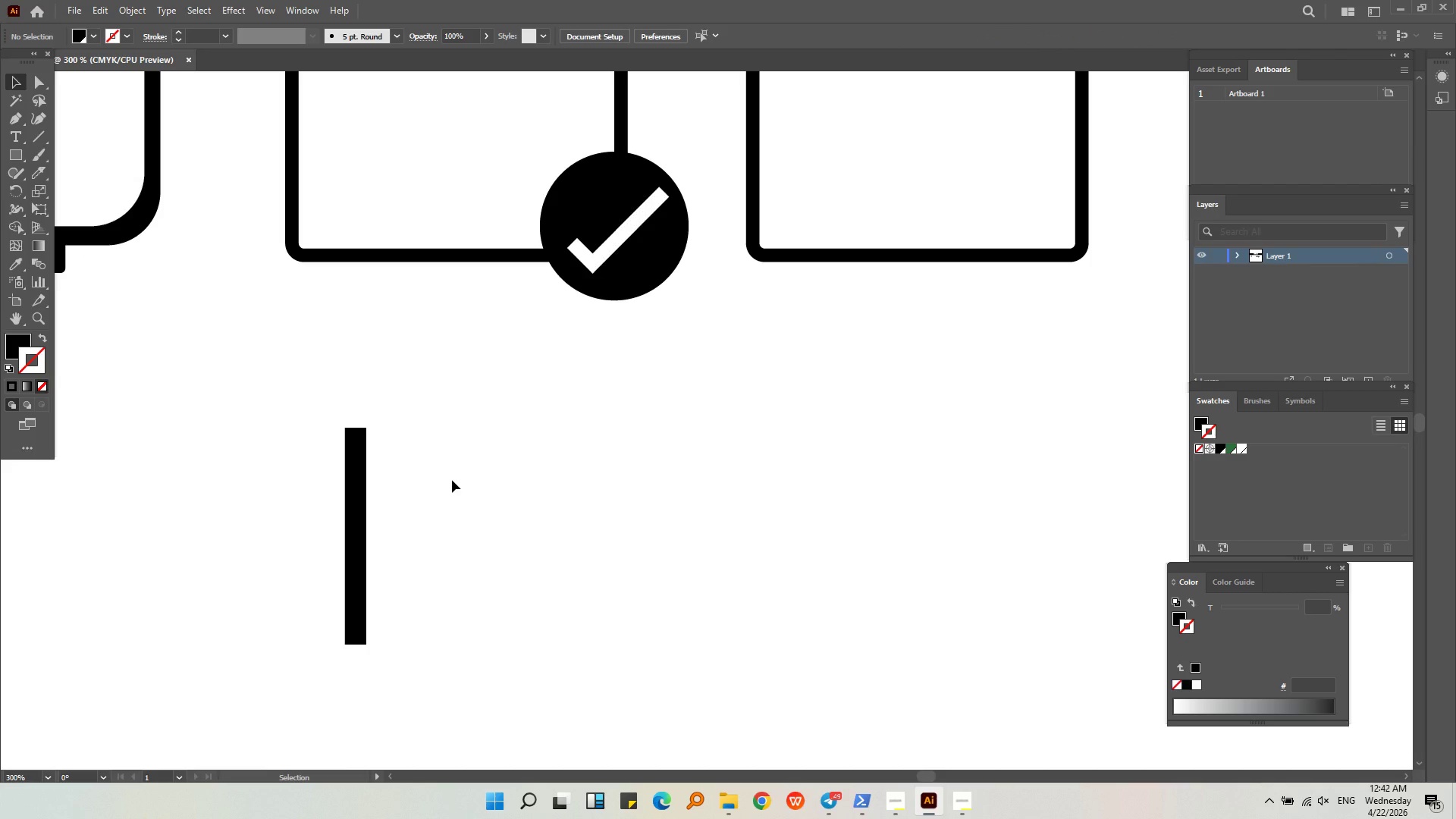 
left_click([353, 540])
 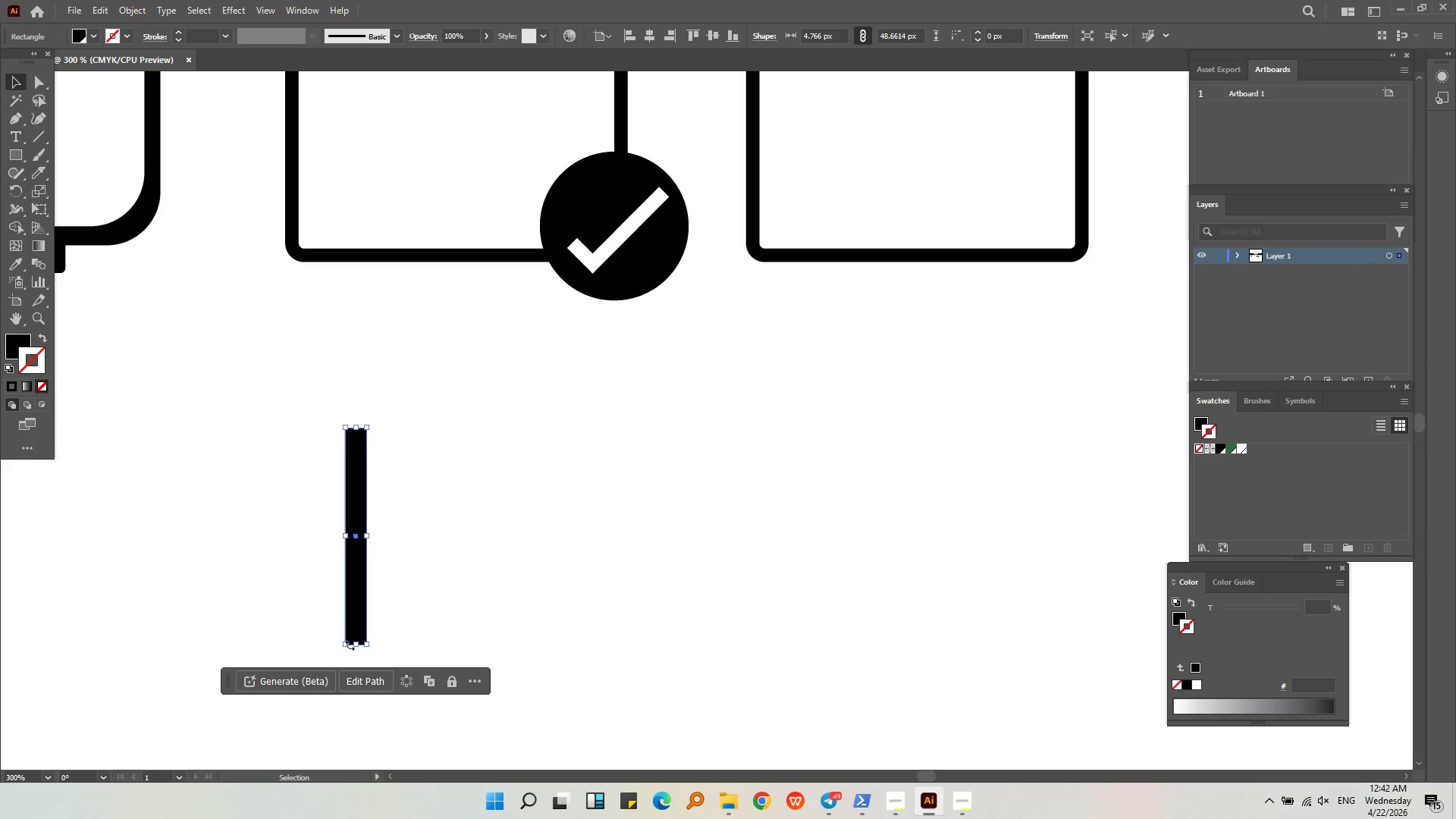 
left_click_drag(start_coordinate=[355, 645], to_coordinate=[364, 592])
 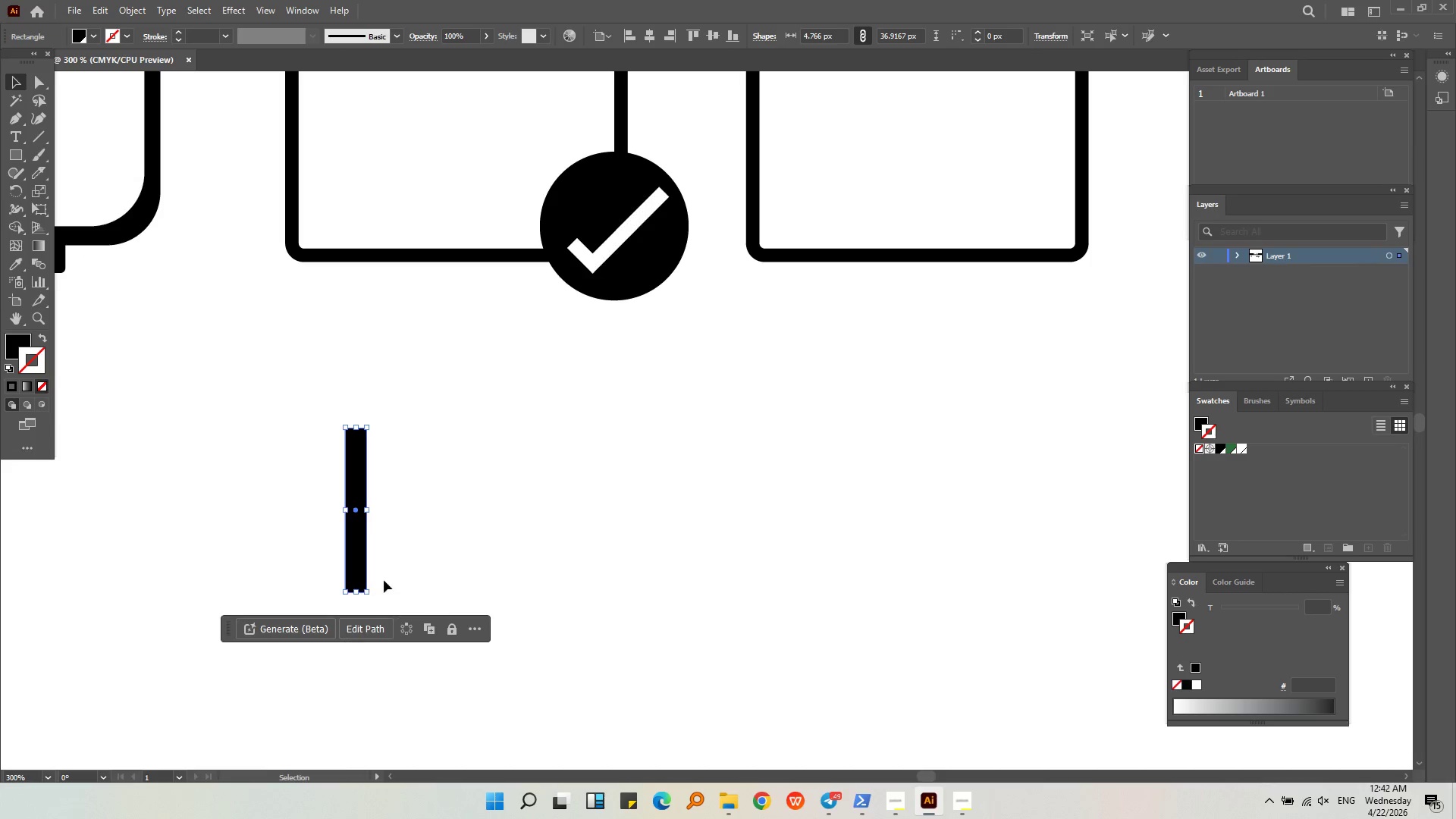 
left_click([384, 580])
 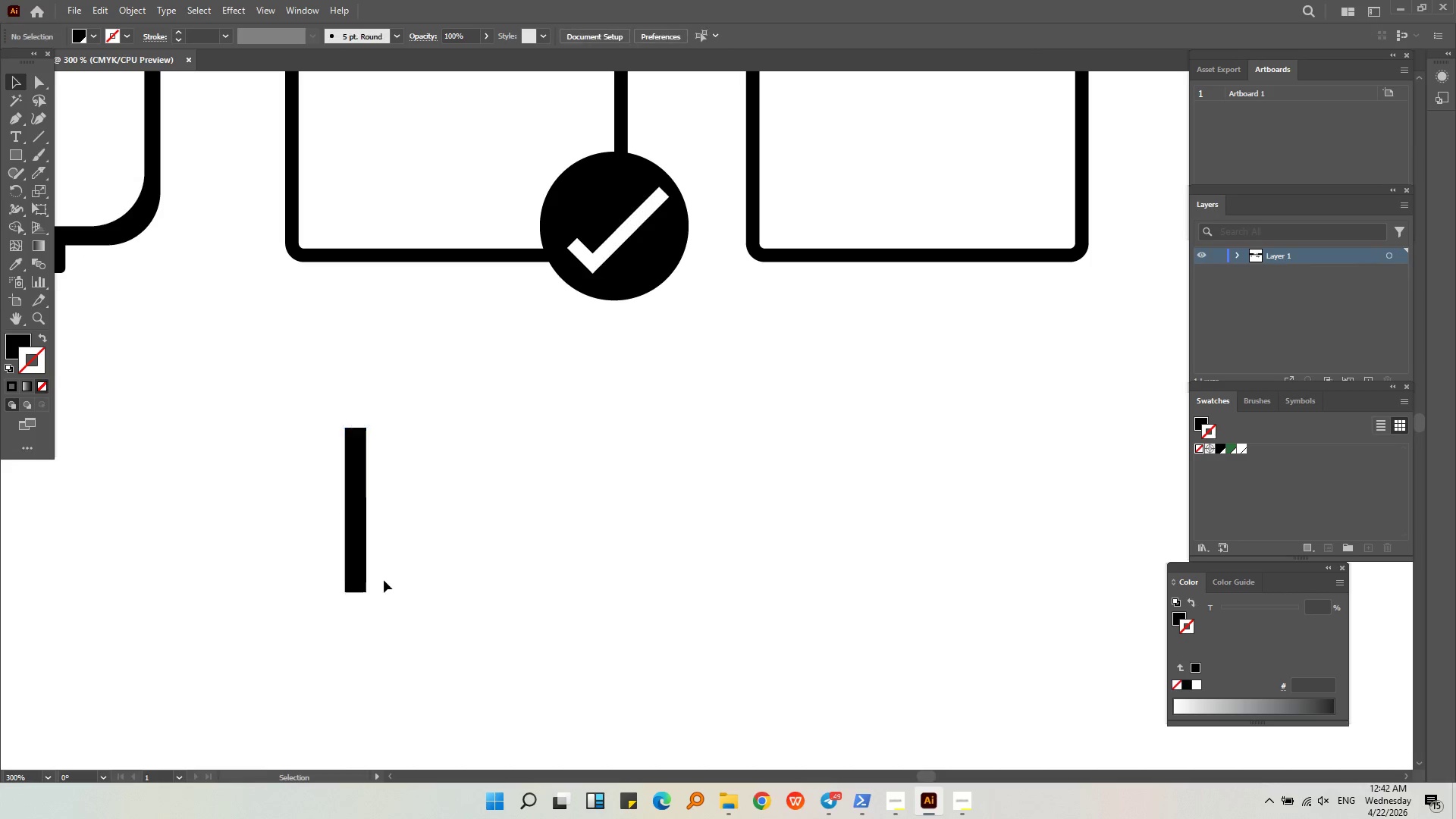 
key(Alt+AltLeft)
 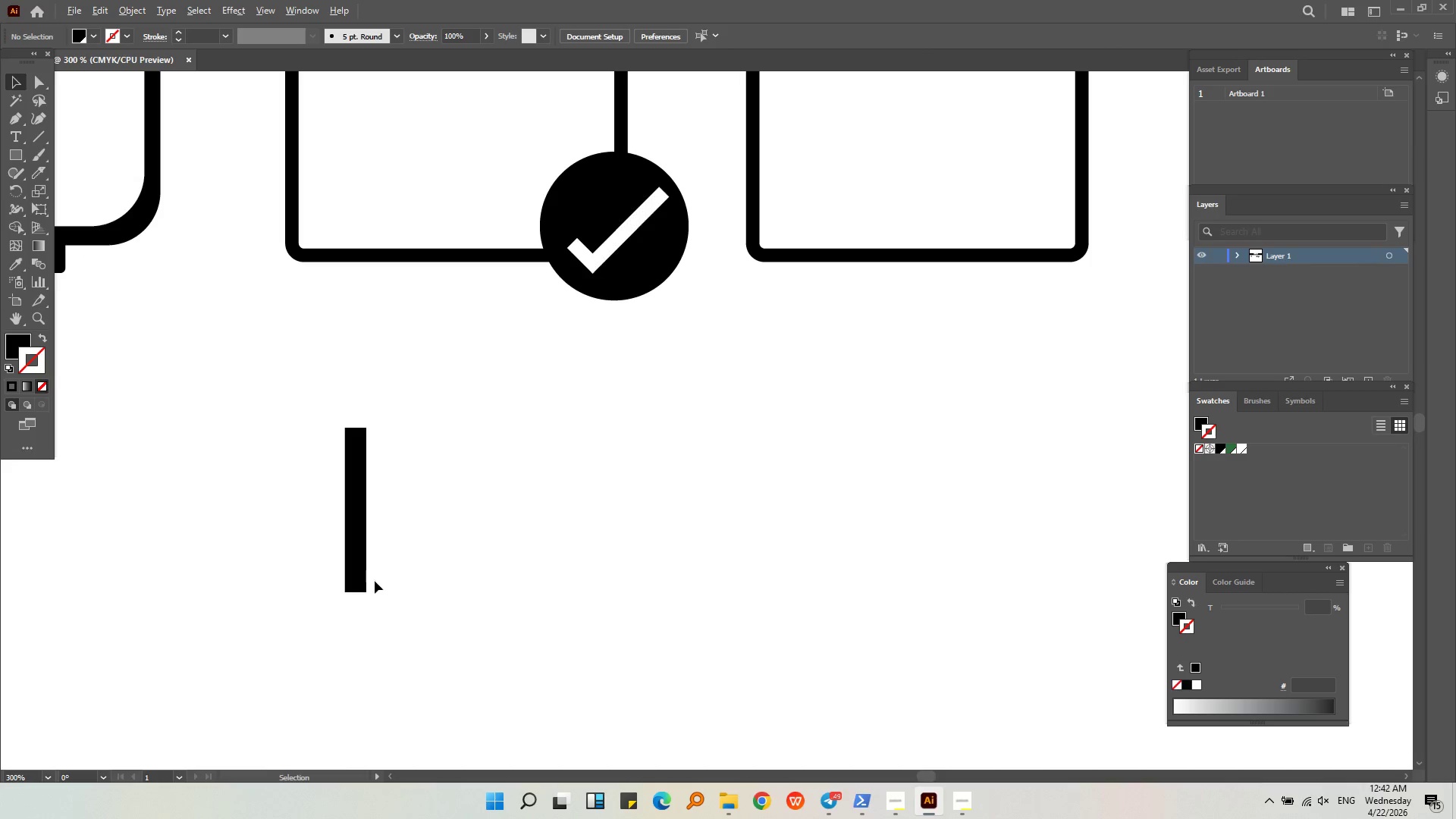 
scroll: coordinate [372, 581], scroll_direction: up, amount: 2.0
 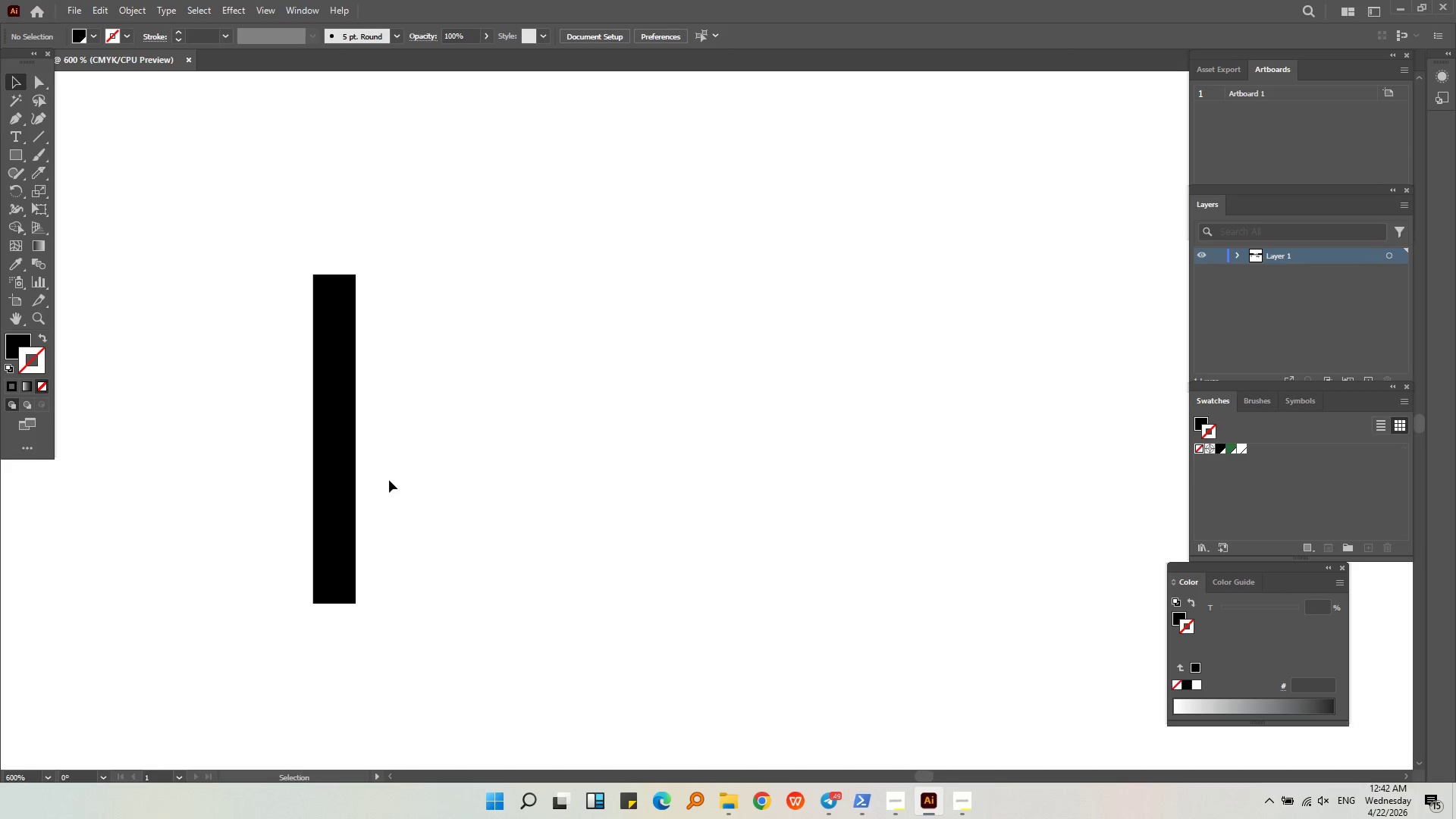 
left_click([499, 356])
 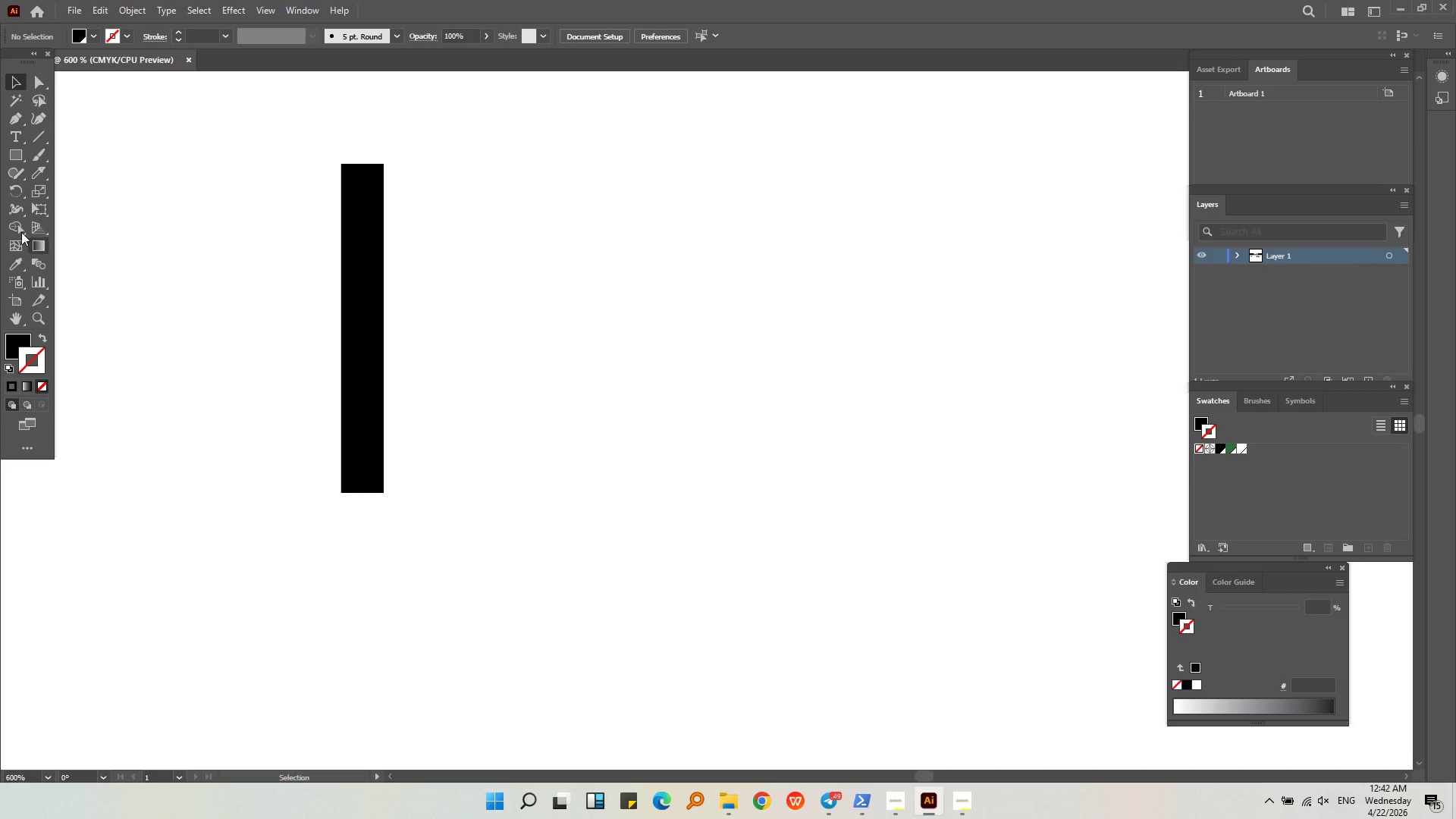 
left_click([13, 152])
 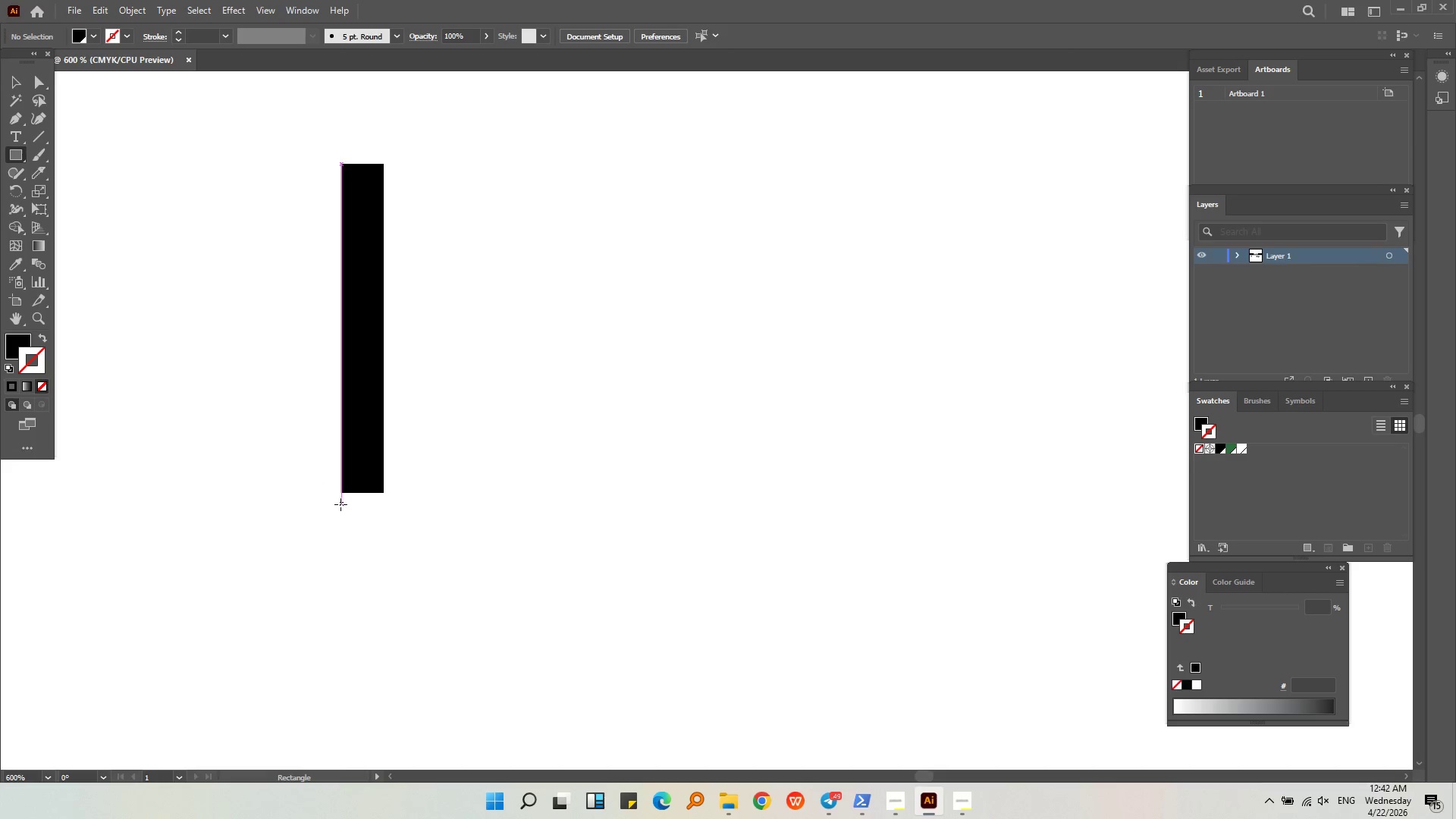 
left_click_drag(start_coordinate=[341, 507], to_coordinate=[386, 571])
 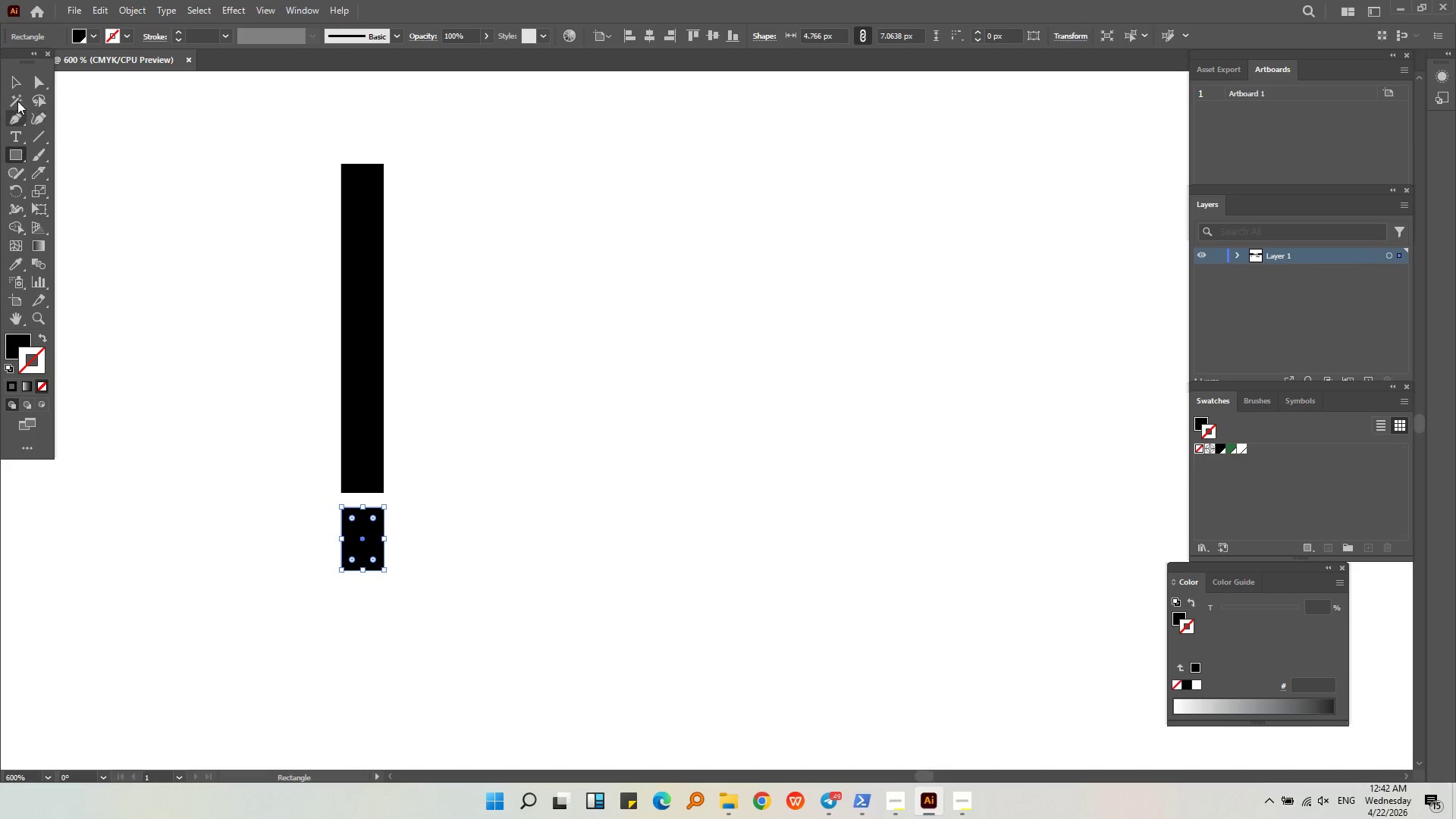 
left_click([8, 79])
 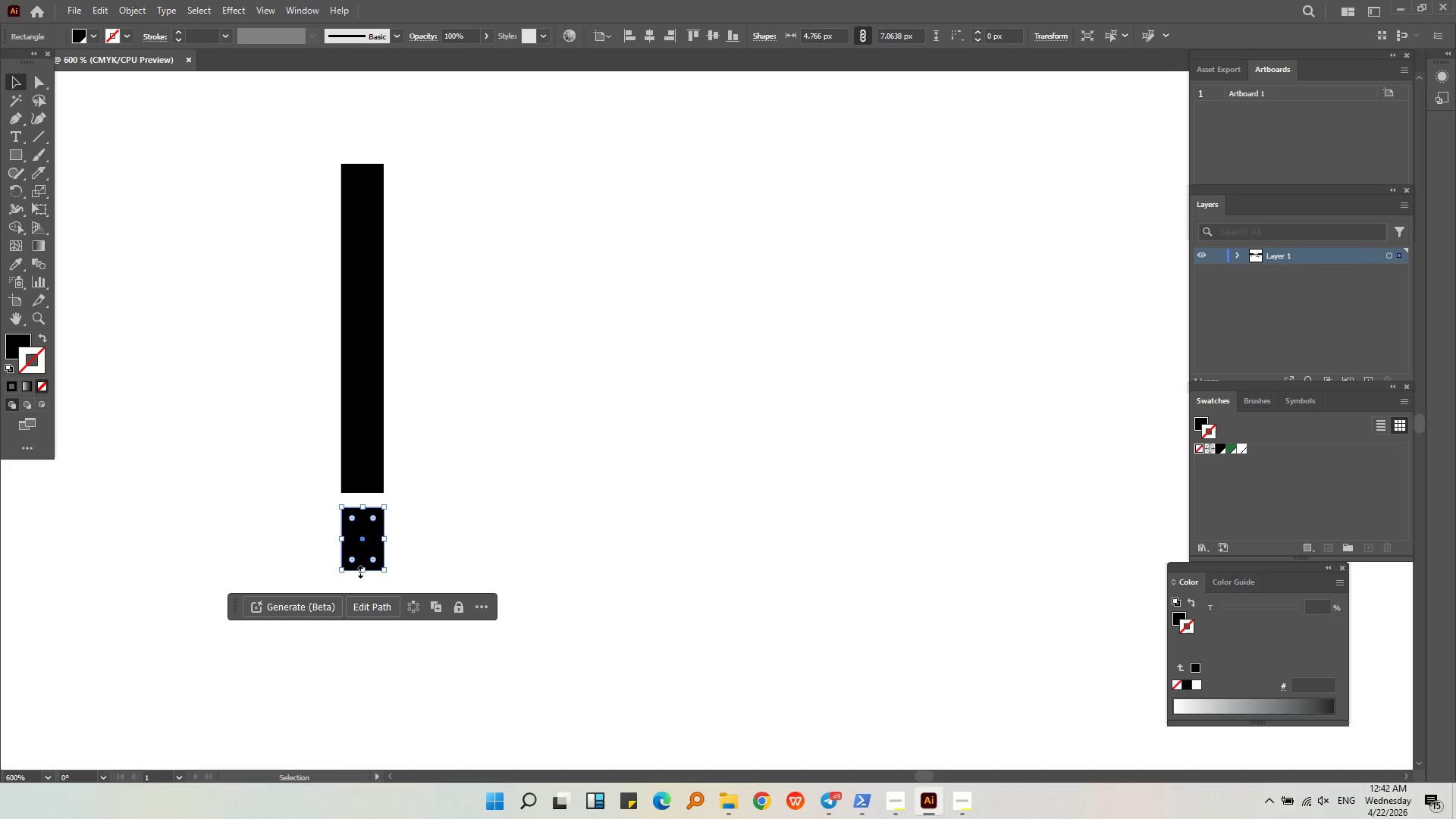 
left_click_drag(start_coordinate=[364, 572], to_coordinate=[362, 564])
 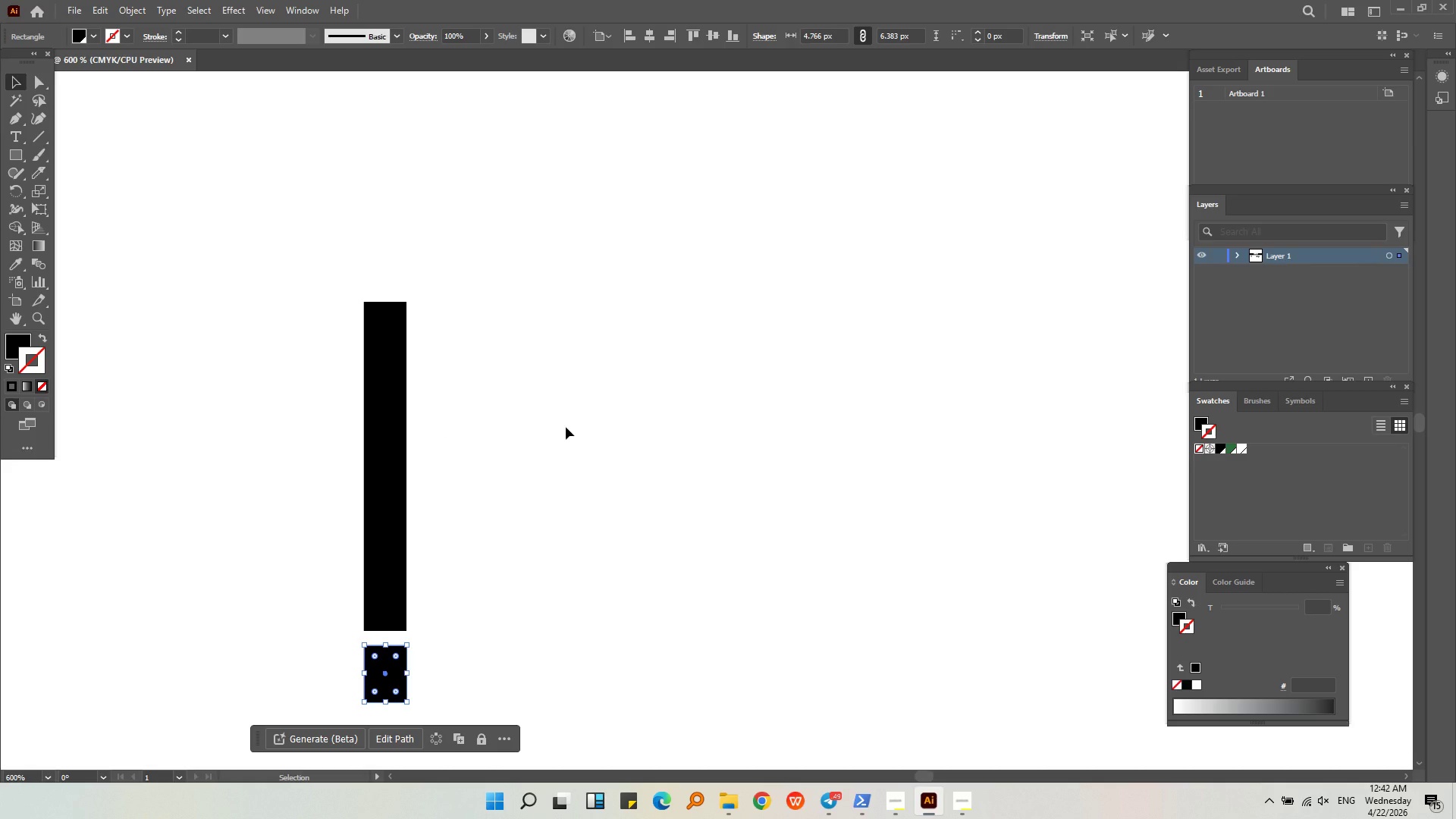 
wait(7.3)
 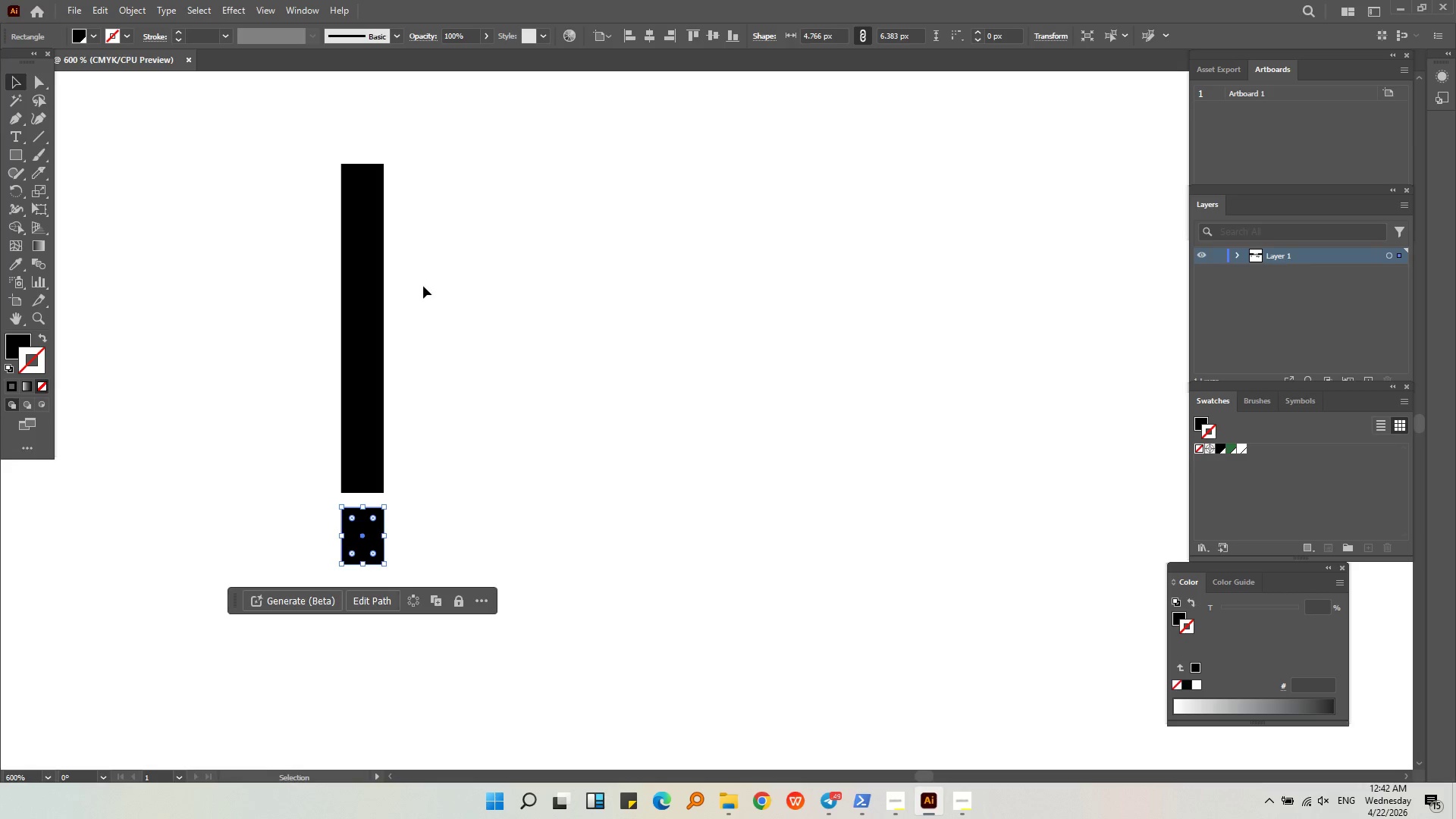 
key(Alt+AltLeft)
 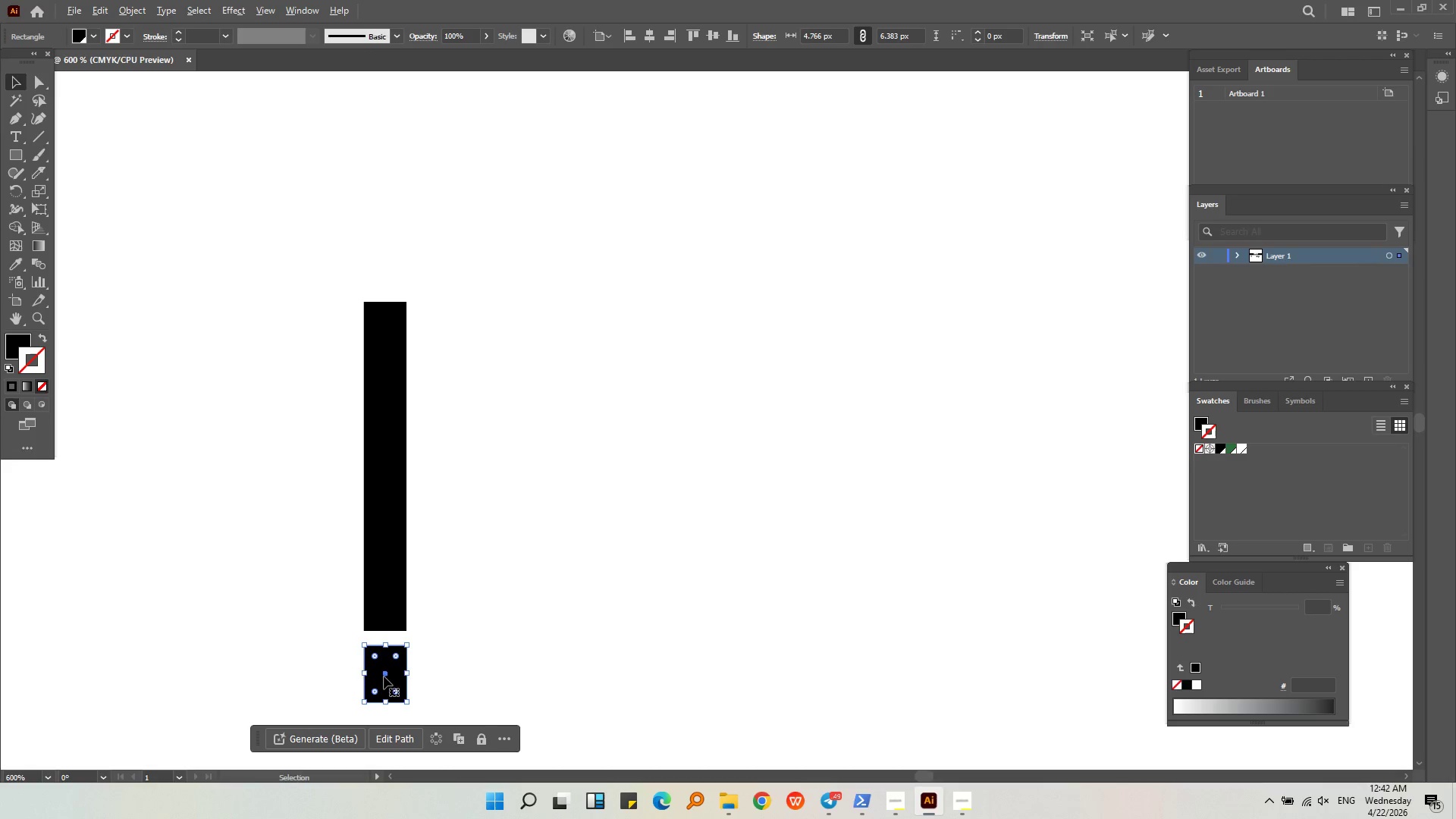 
left_click_drag(start_coordinate=[396, 676], to_coordinate=[398, 659])
 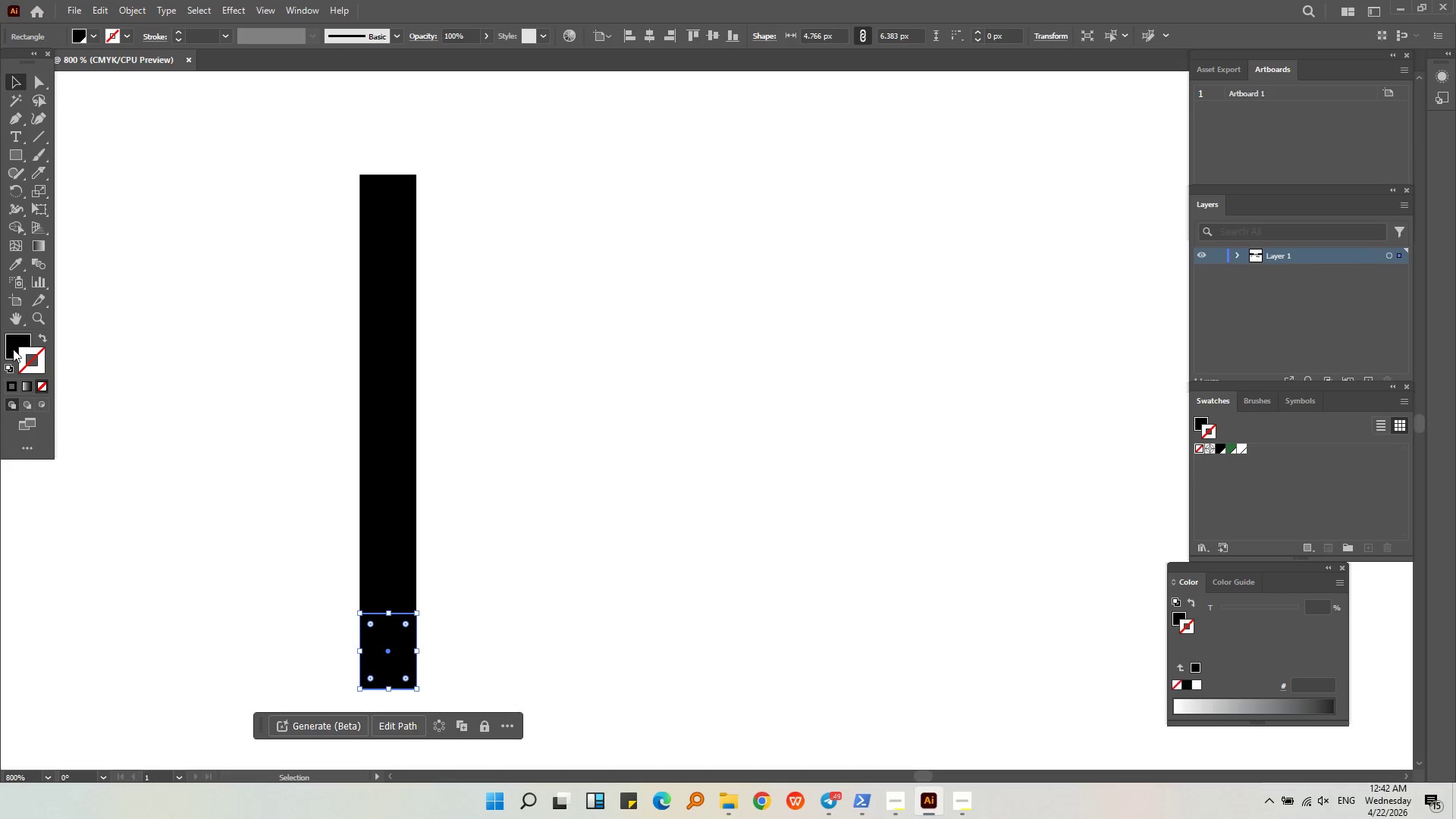 
hold_key(key=ShiftLeft, duration=1.12)
 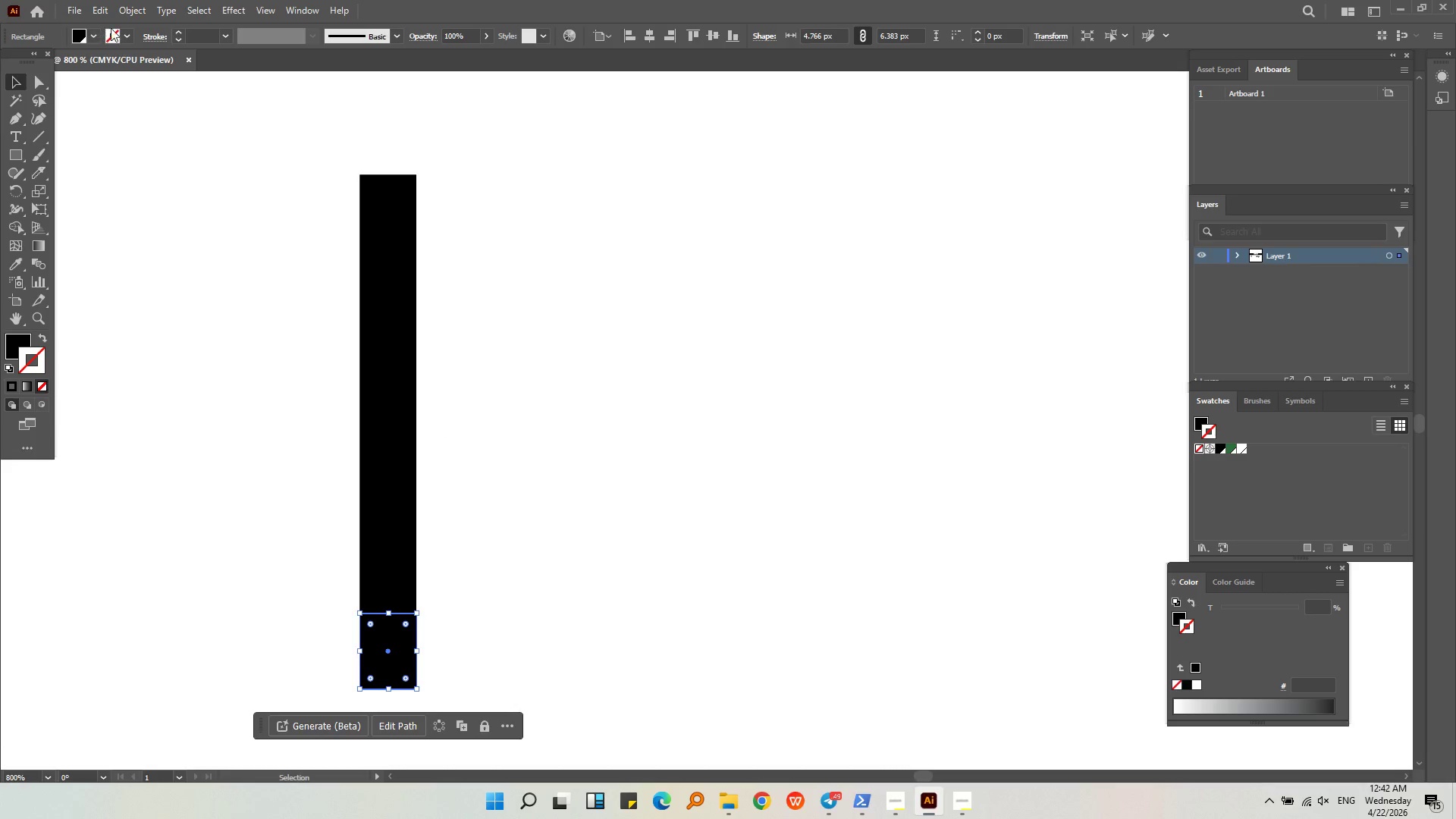 
scroll: coordinate [384, 676], scroll_direction: up, amount: 1.0
 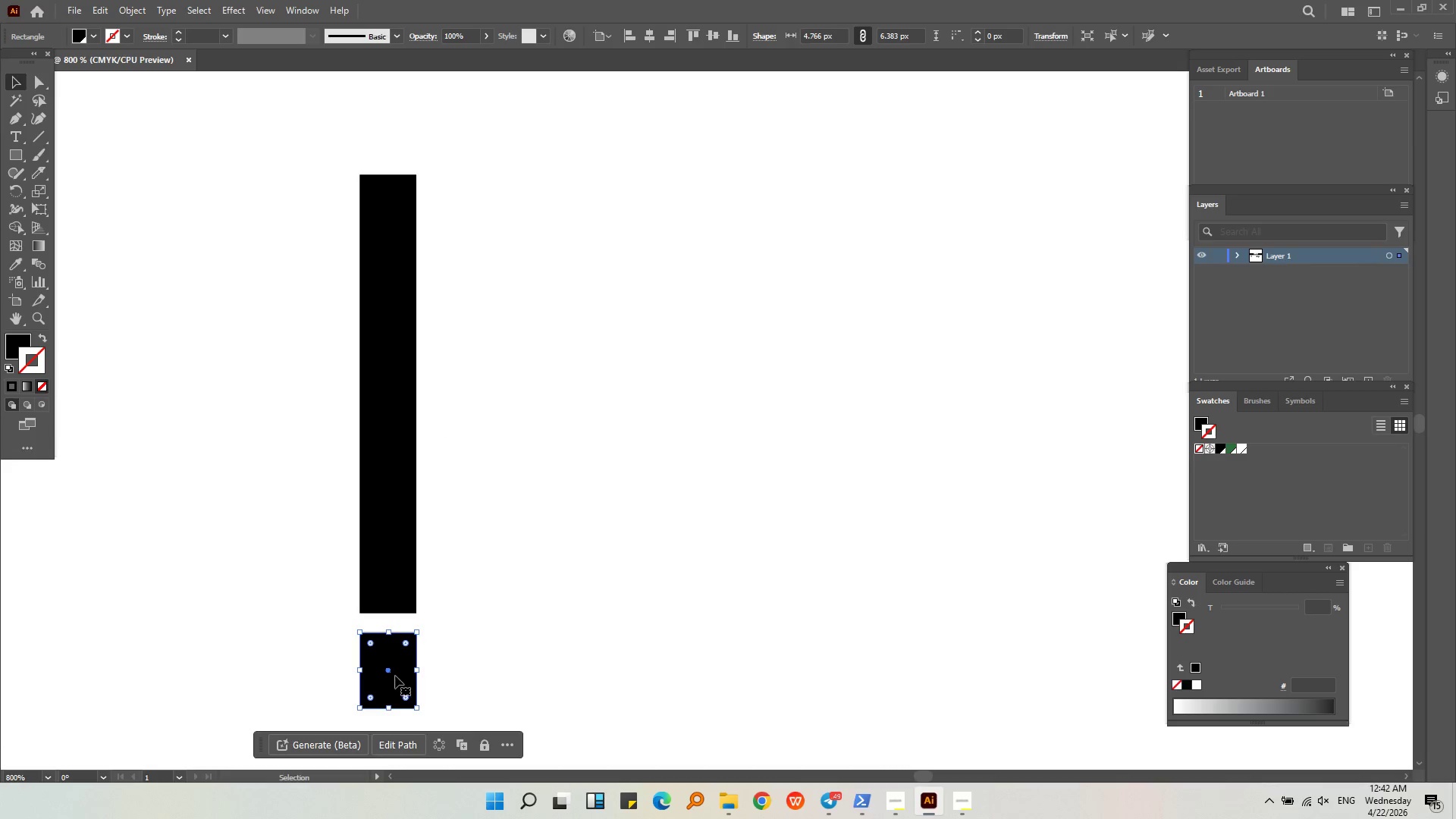 
left_click([127, 36])
 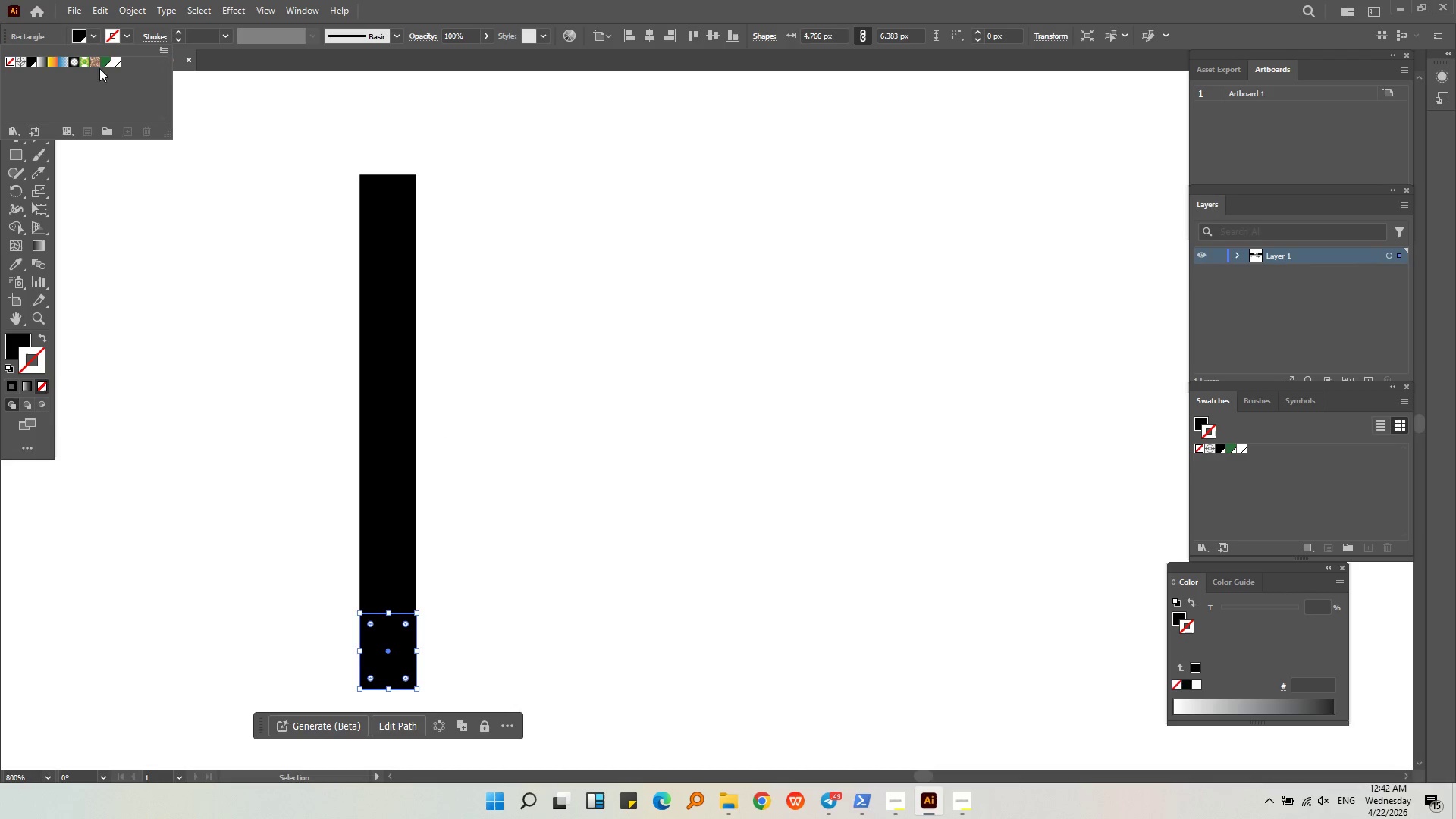 
left_click([116, 64])
 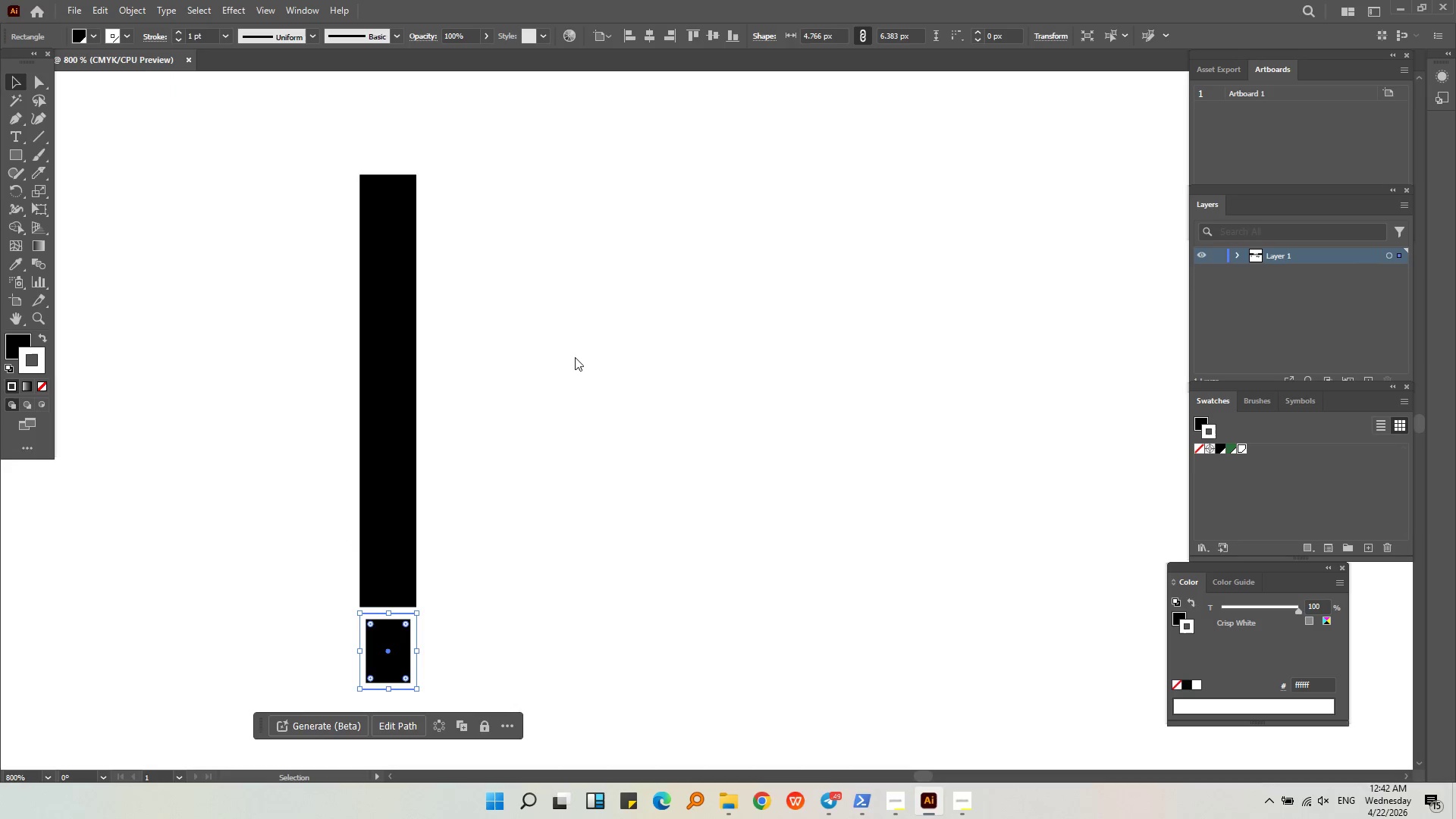 
double_click([558, 381])
 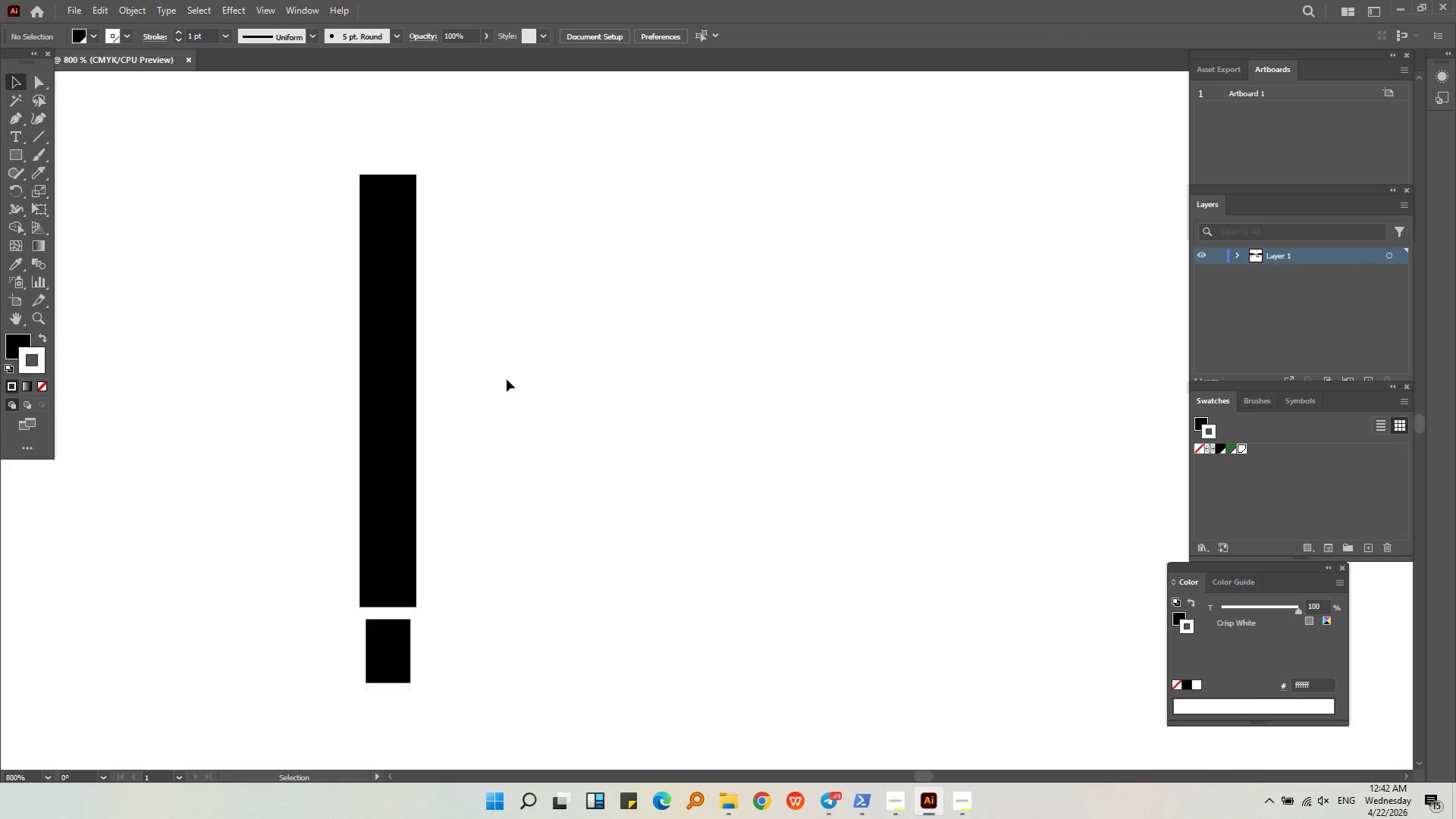 
hold_key(key=AltLeft, duration=1.03)
scroll: coordinate [460, 389], scroll_direction: down, amount: 1.0
 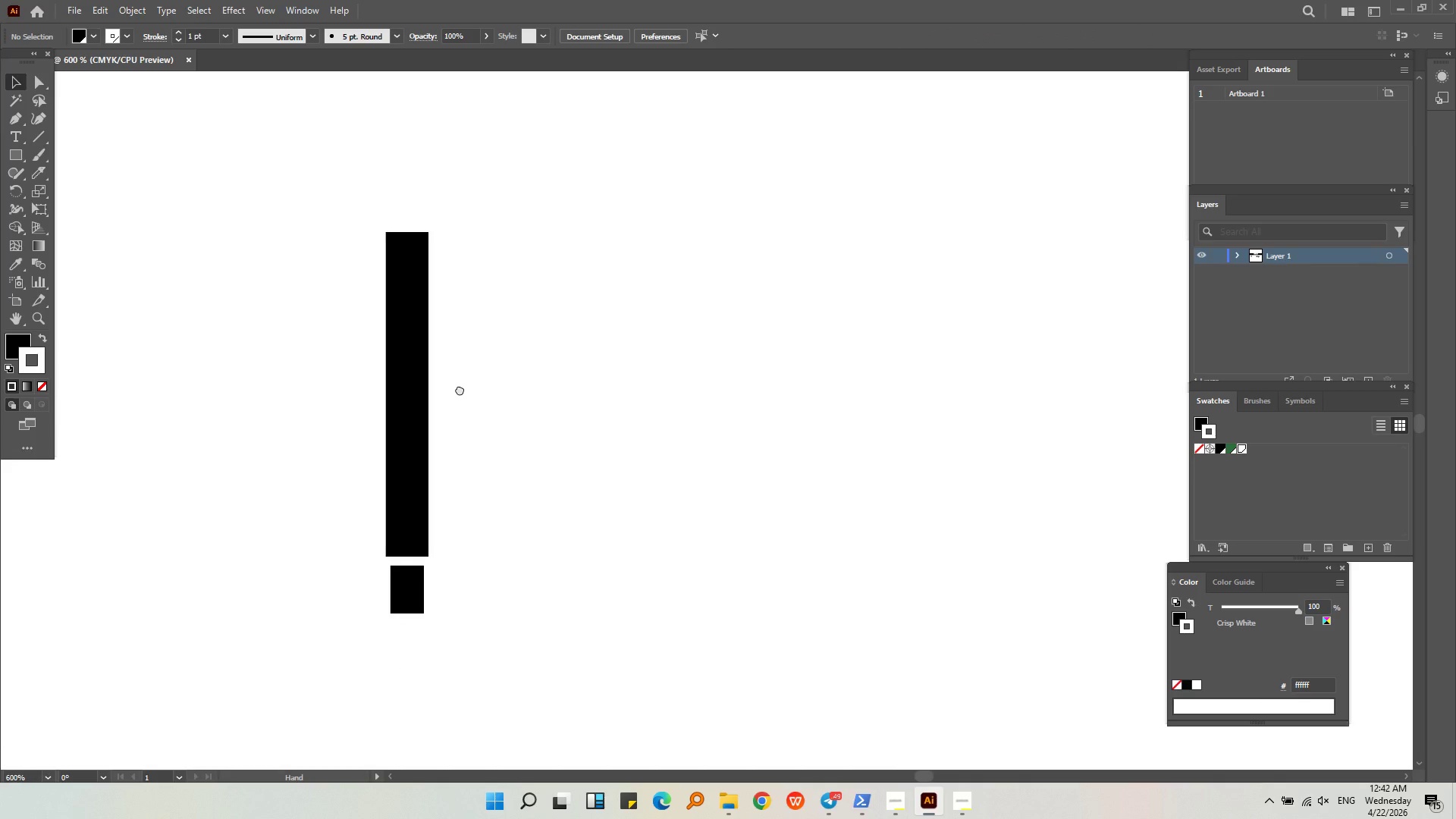 
middle_click([460, 389])
 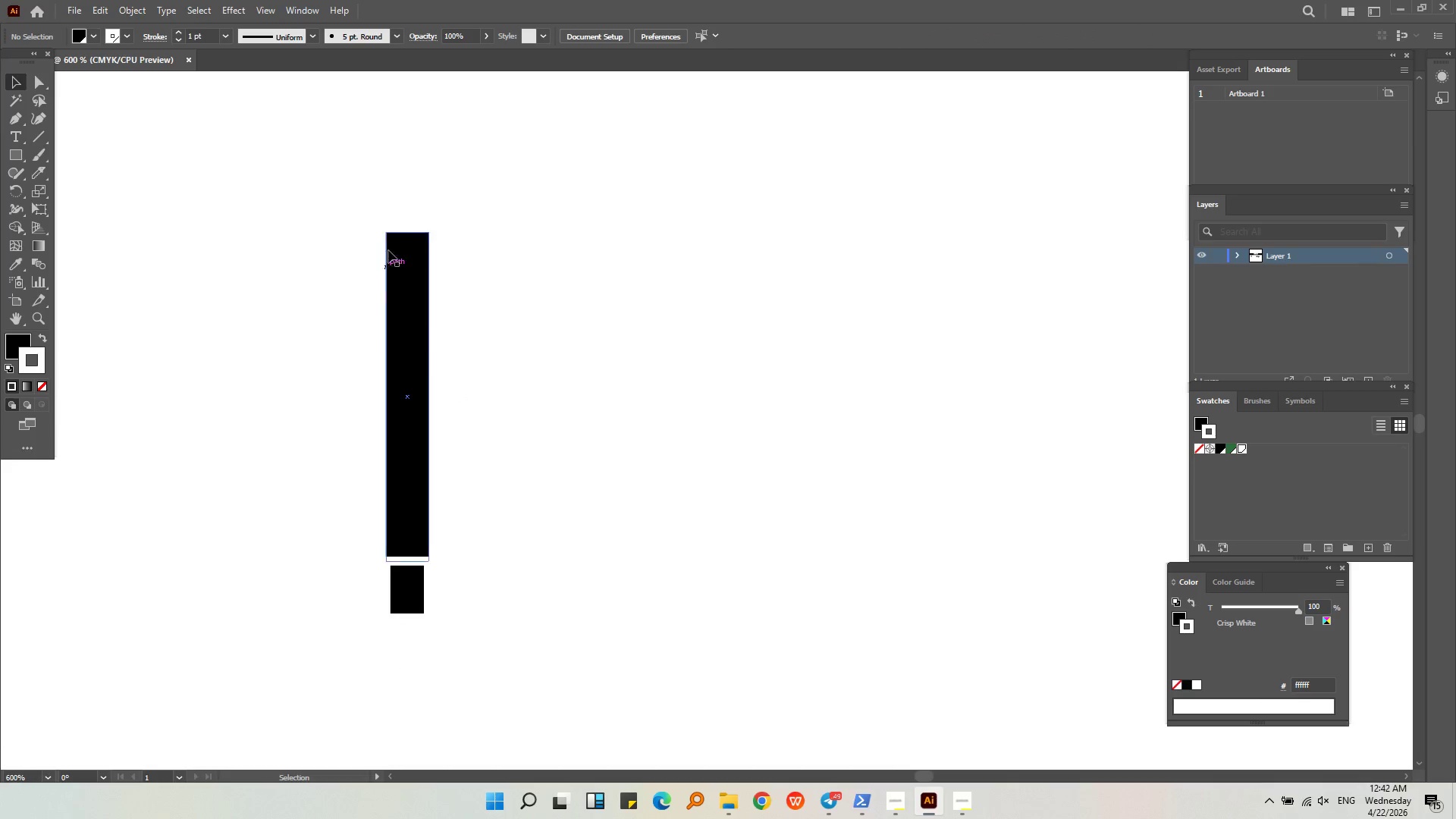 
hold_key(key=AltLeft, duration=0.34)
scroll: coordinate [400, 196], scroll_direction: up, amount: 2.0
 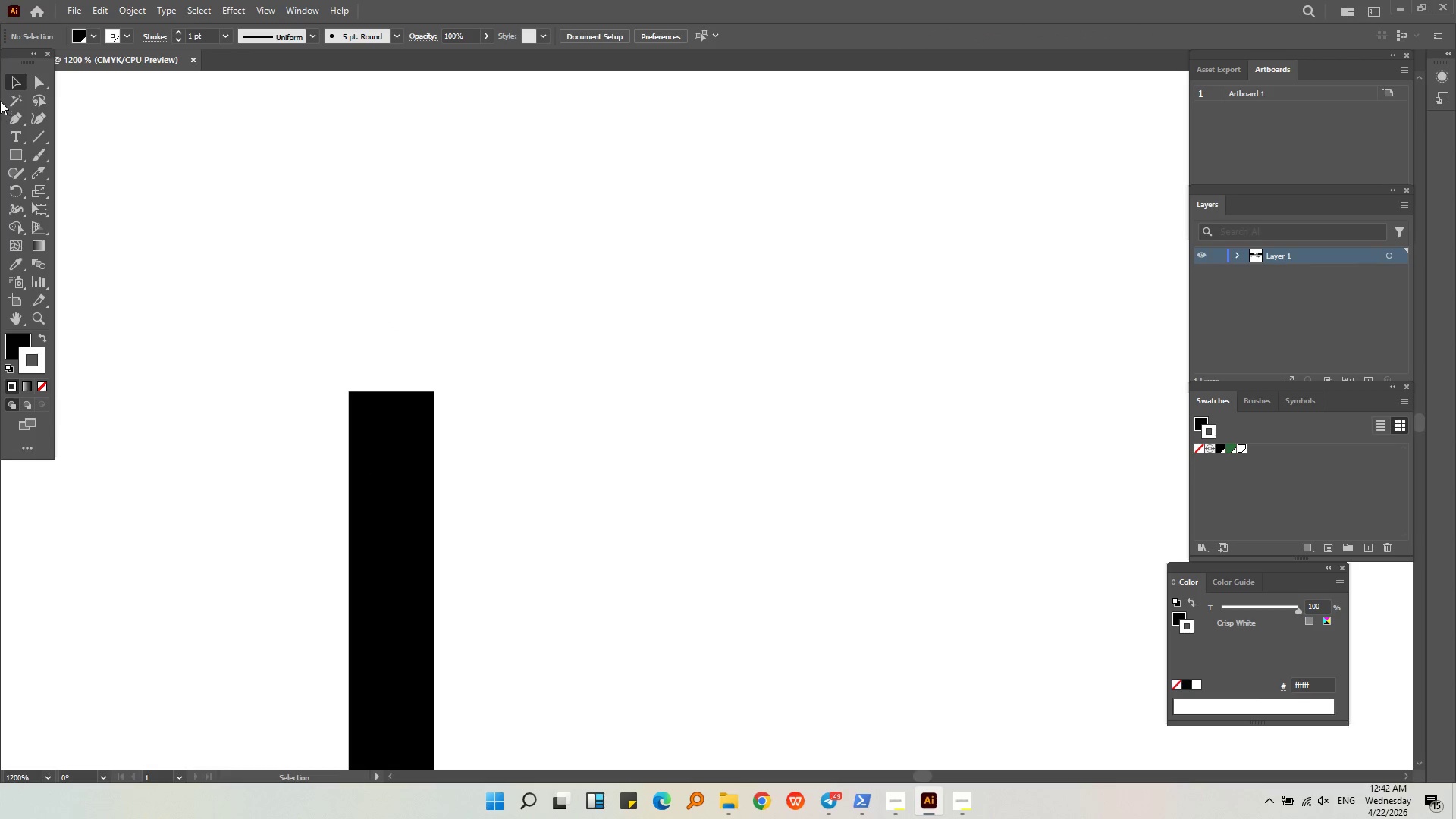 
left_click([17, 120])
 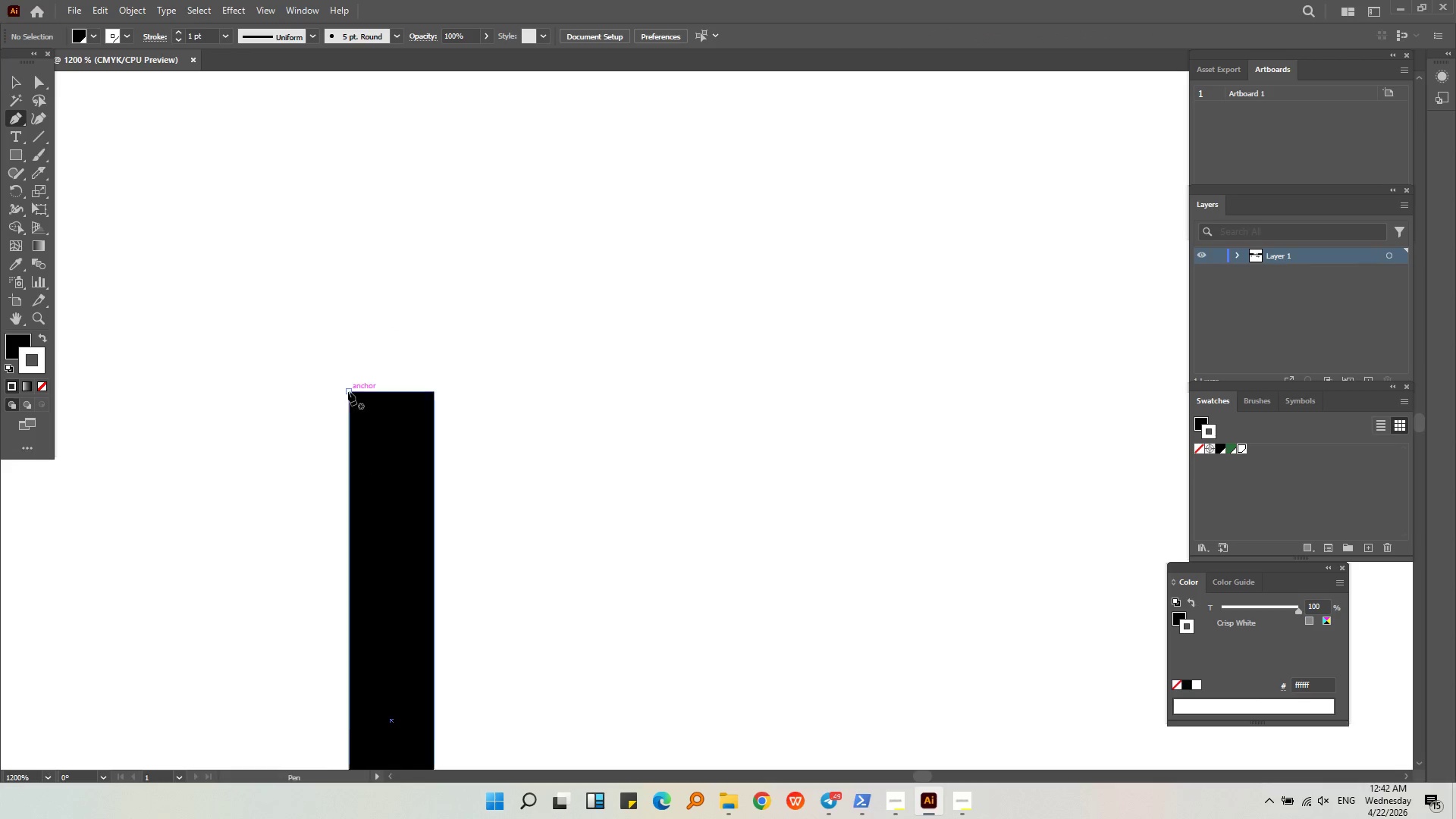 
left_click([348, 391])
 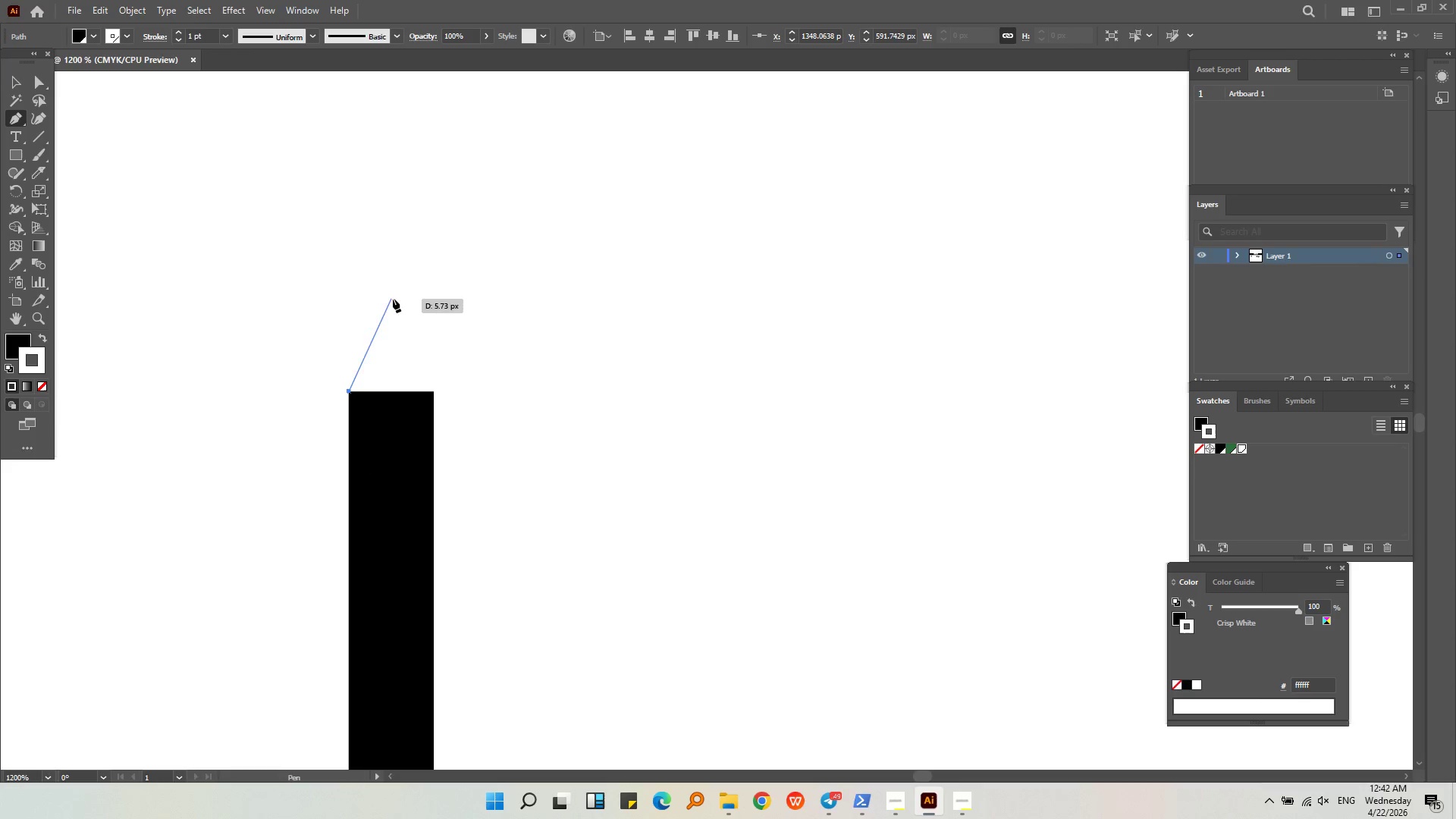 
hold_key(key=ShiftLeft, duration=0.53)
 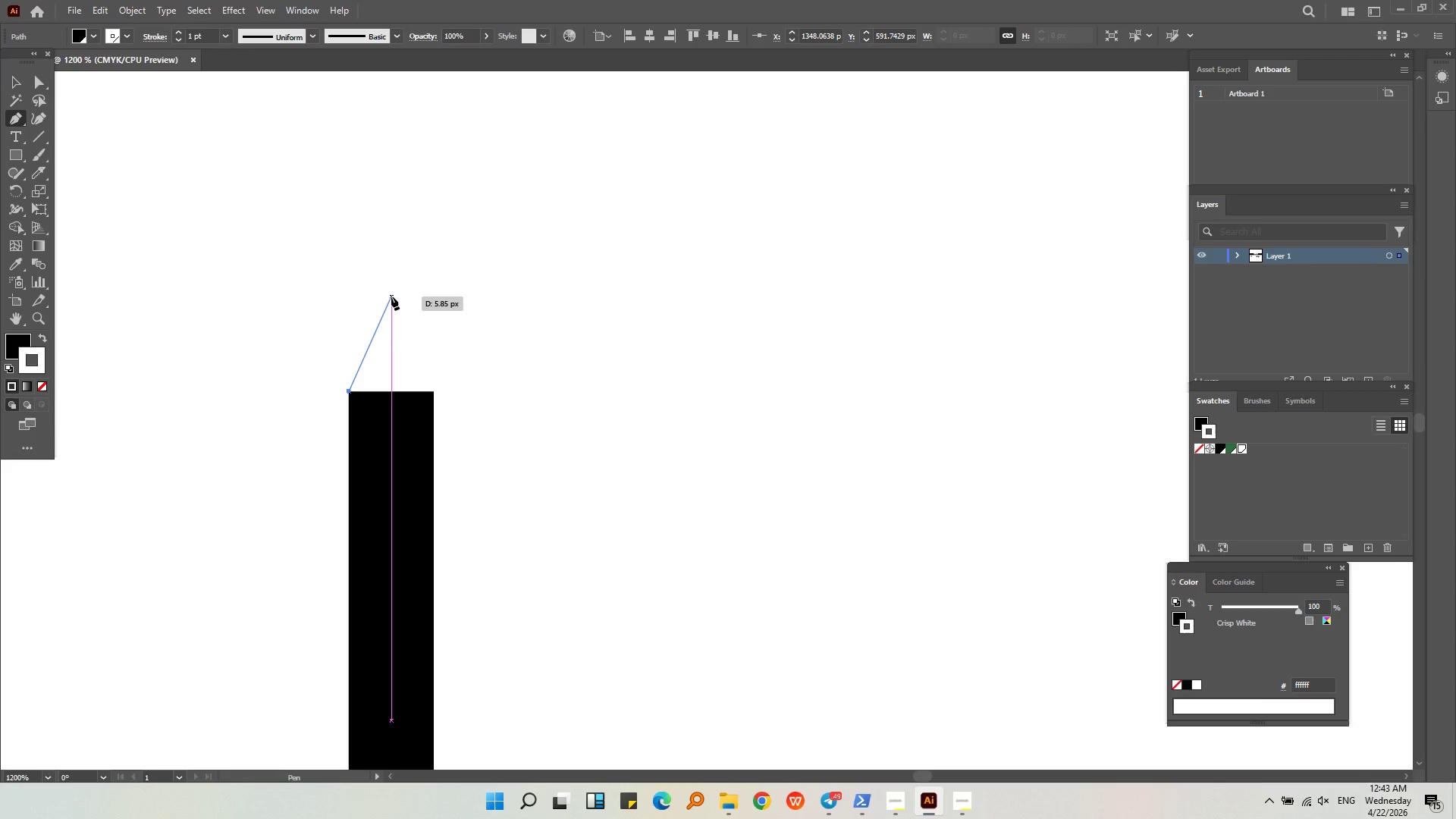 
left_click([391, 297])
 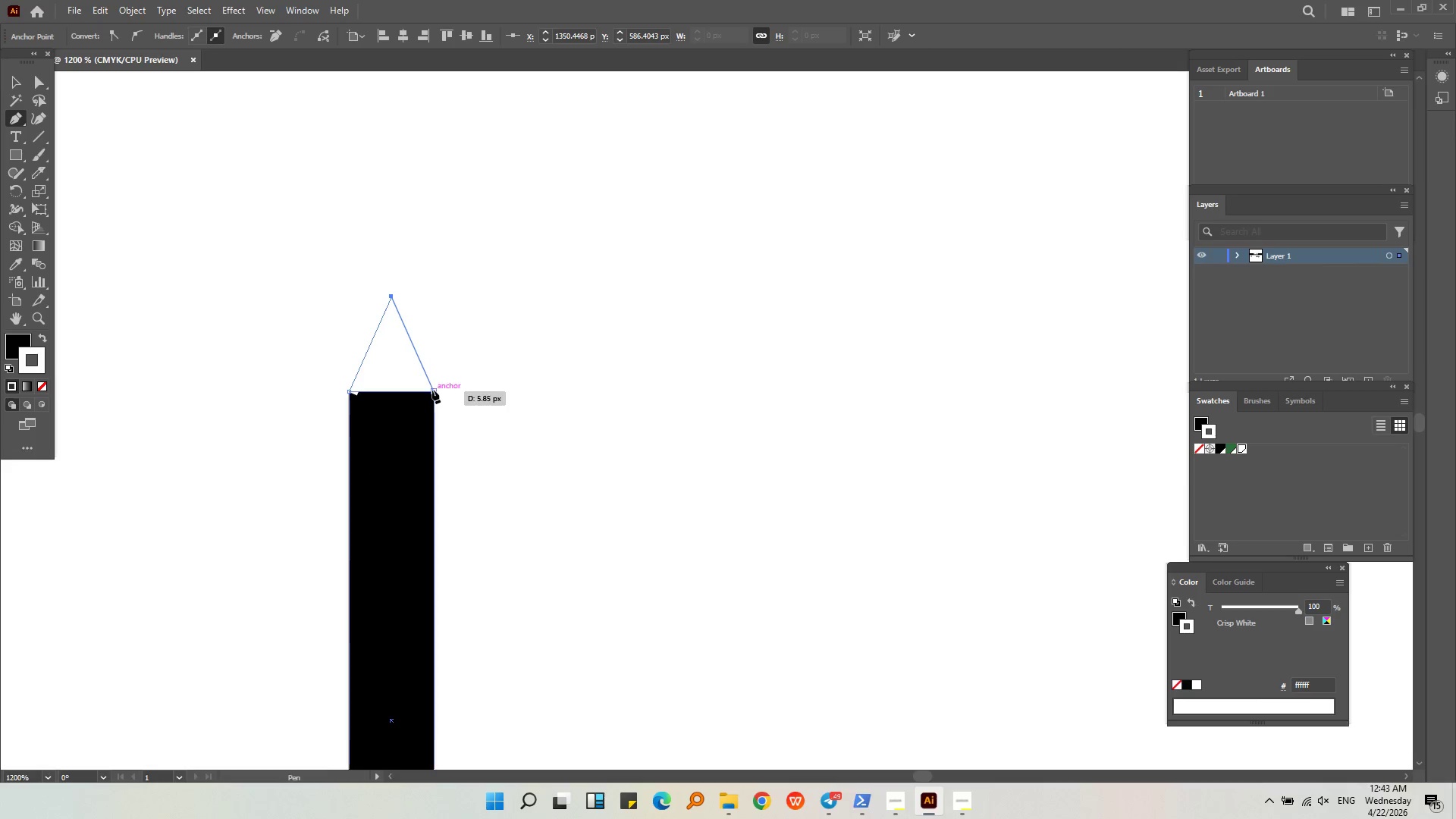 
left_click([432, 391])
 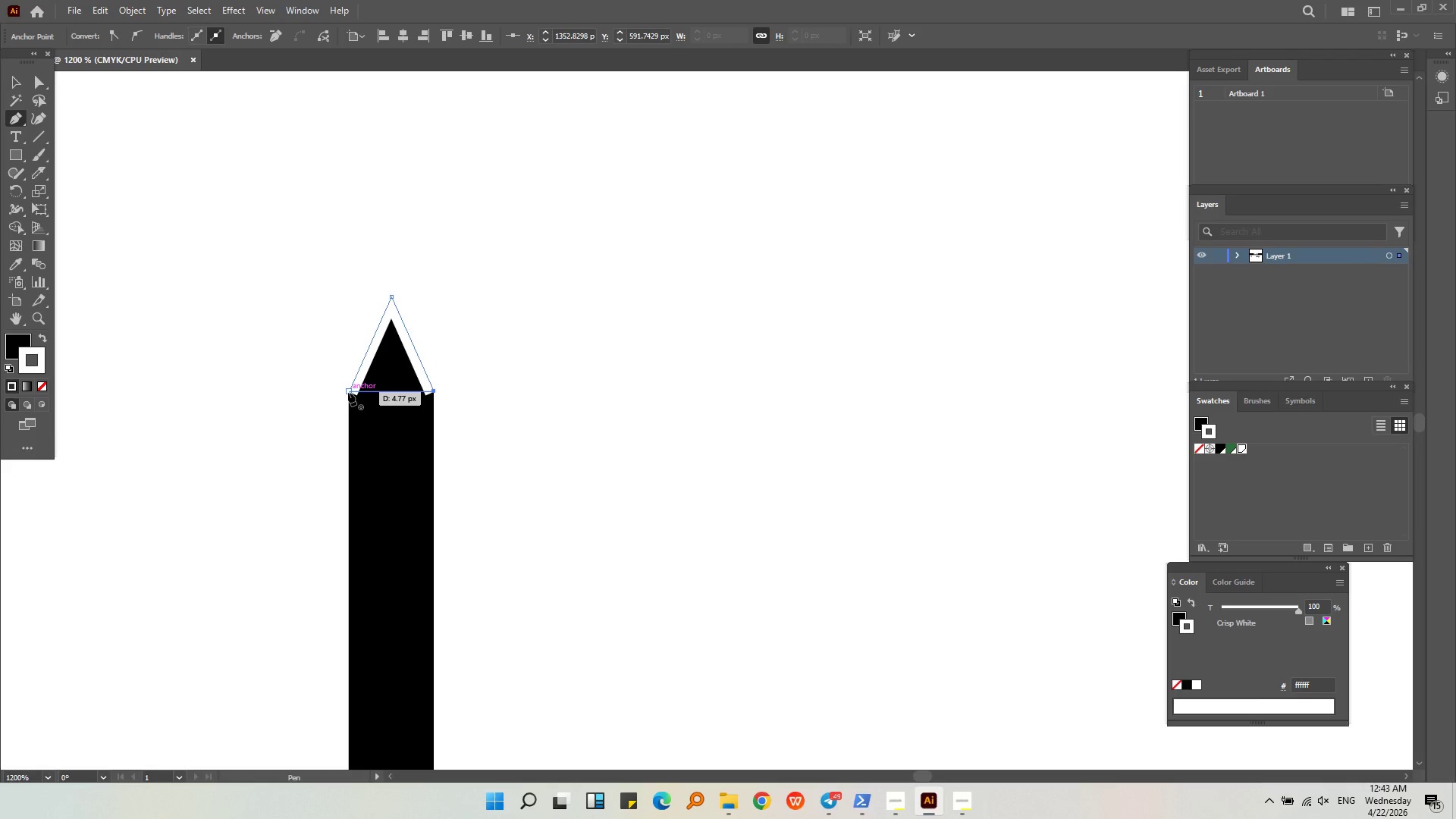 
left_click([348, 392])
 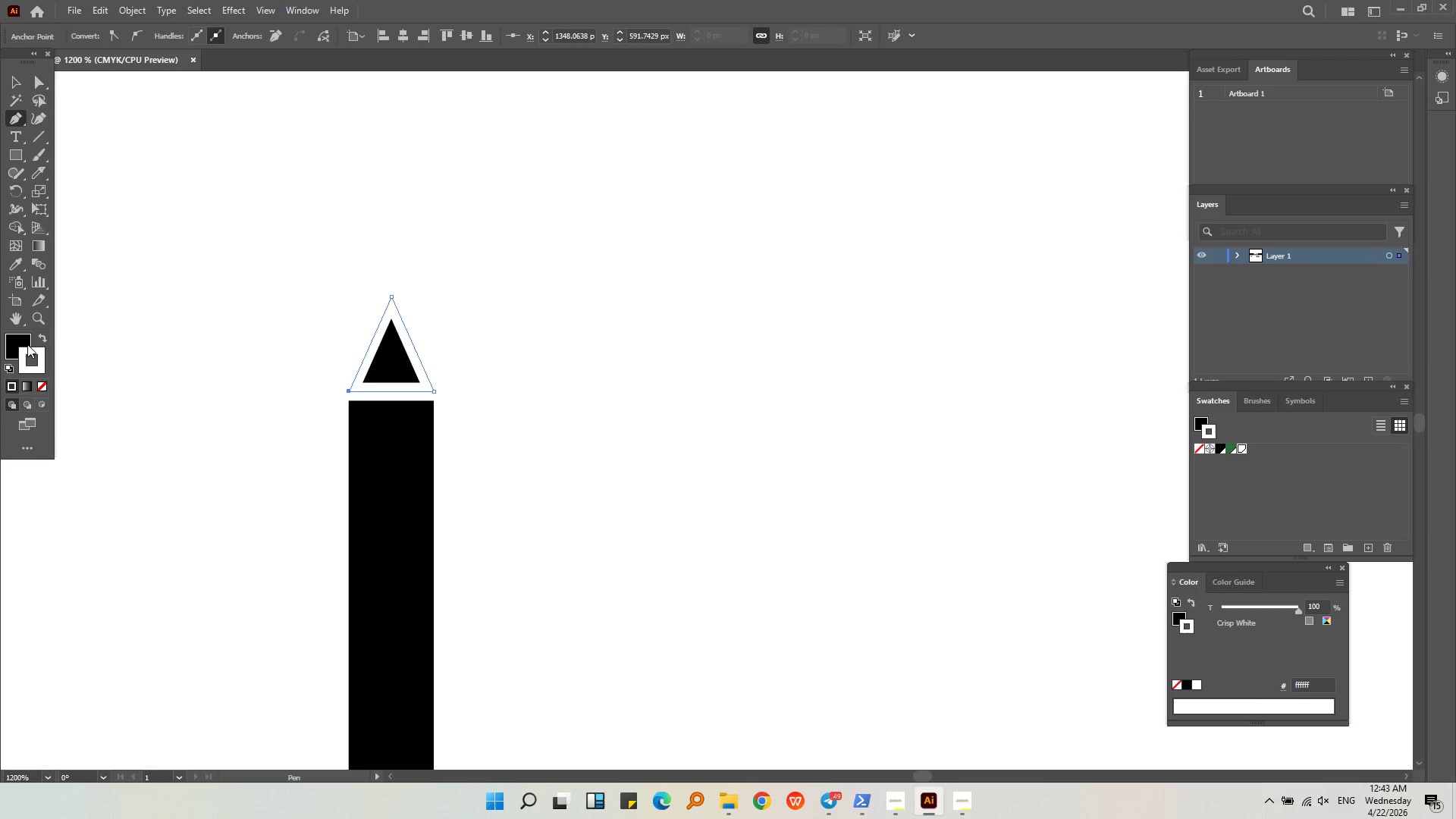 
left_click_drag(start_coordinate=[19, 337], to_coordinate=[26, 351])
 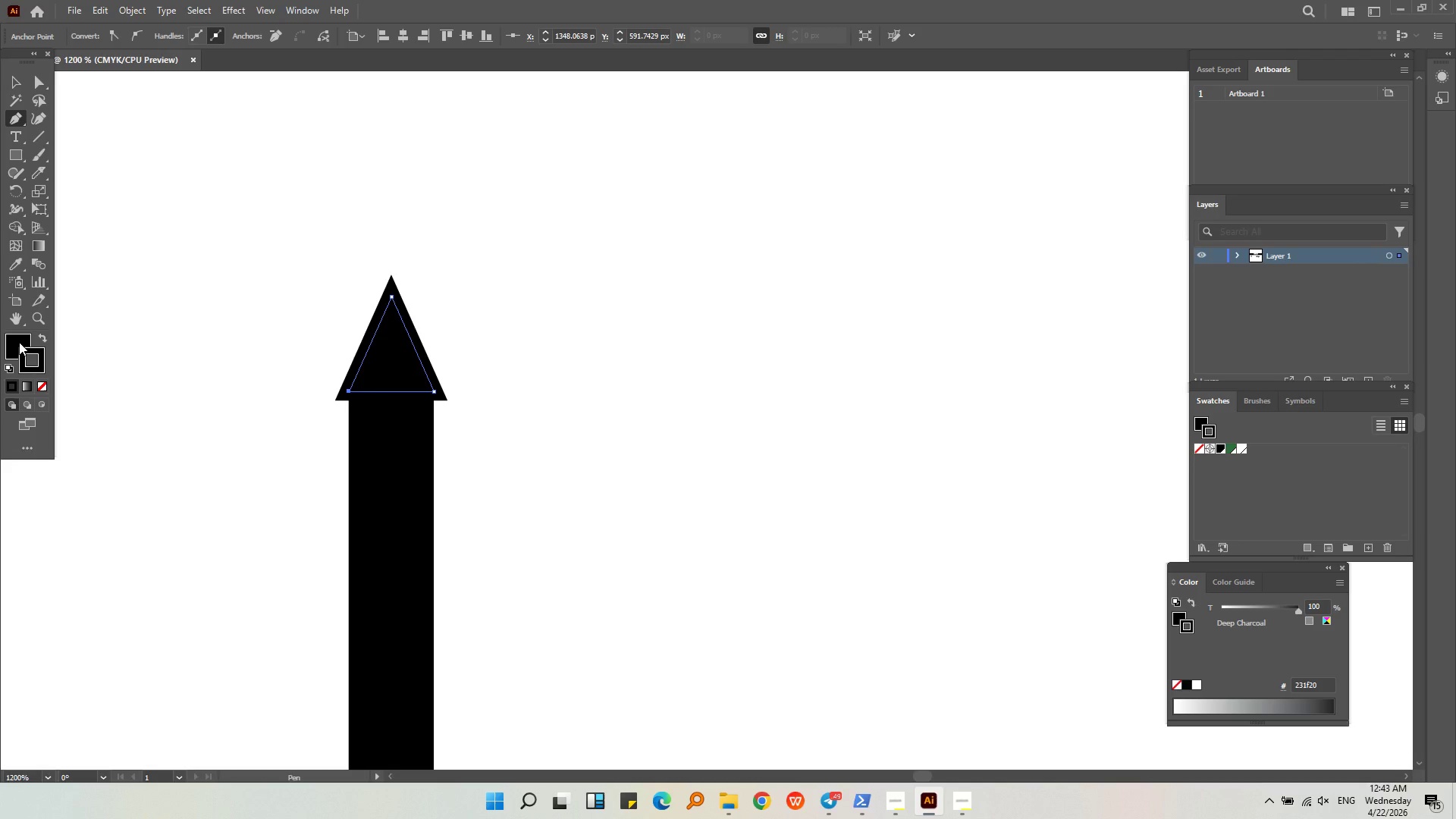 
left_click([19, 342])
 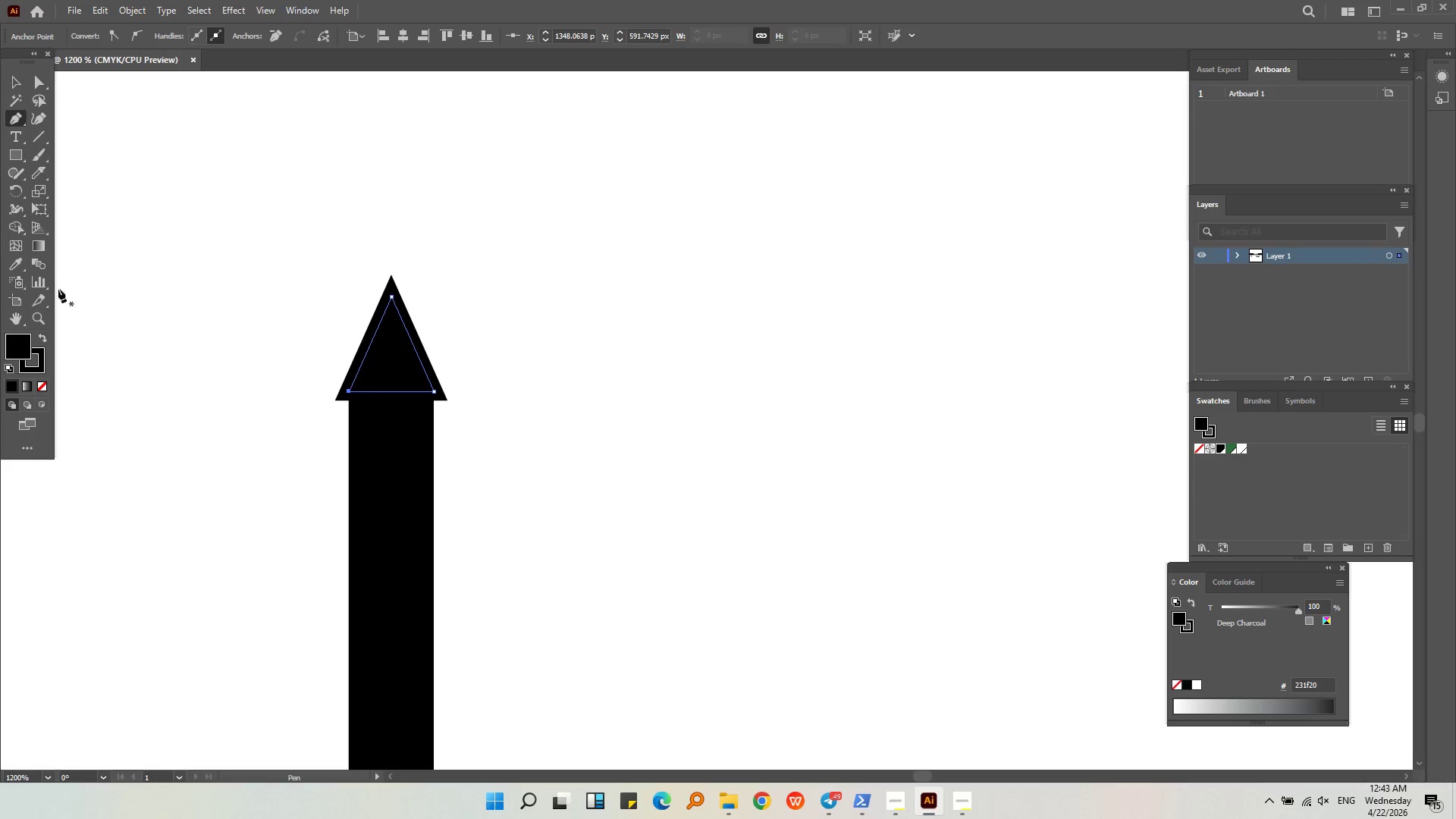 
double_click([23, 342])
 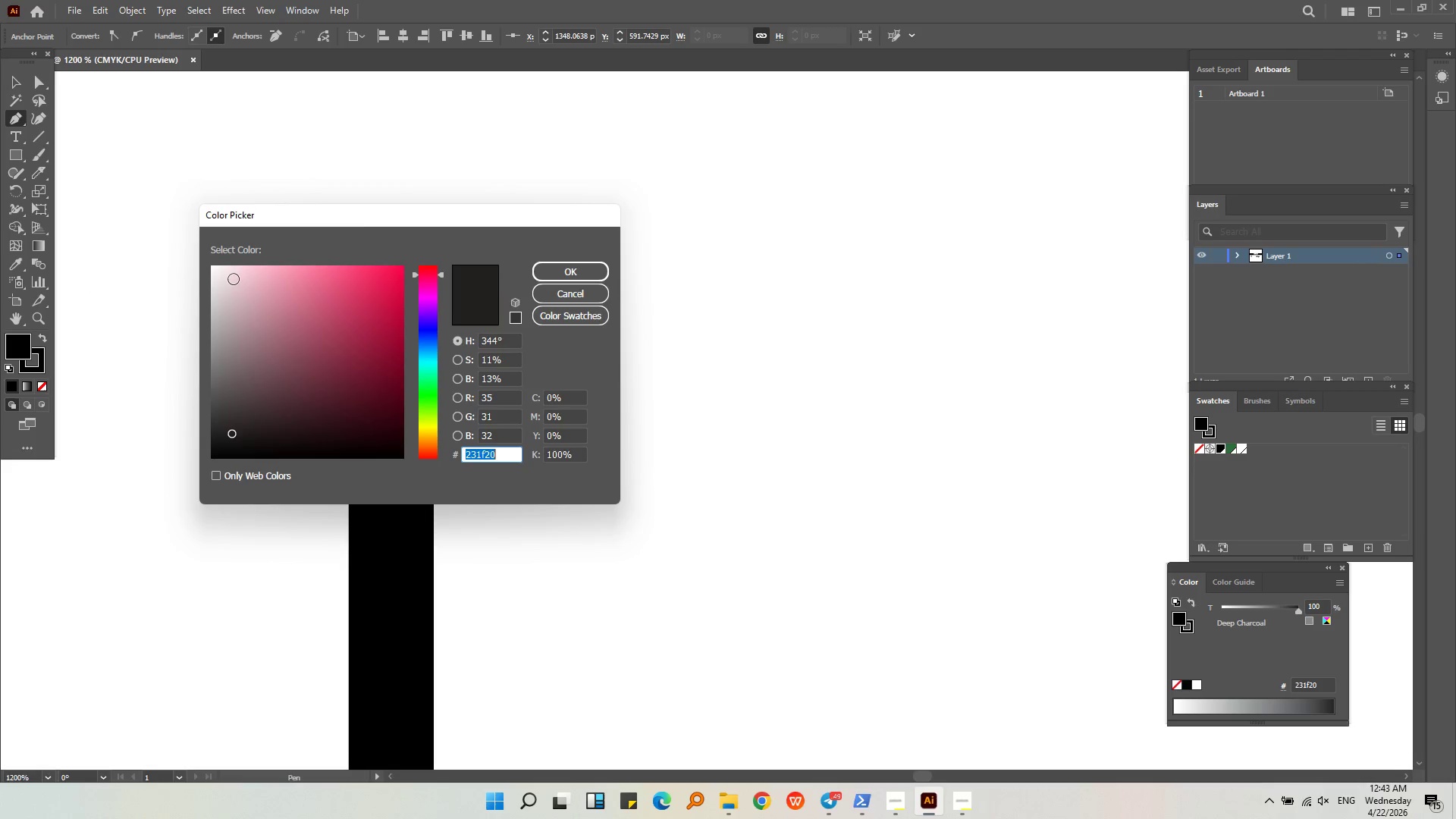 
left_click_drag(start_coordinate=[234, 279], to_coordinate=[168, 243])
 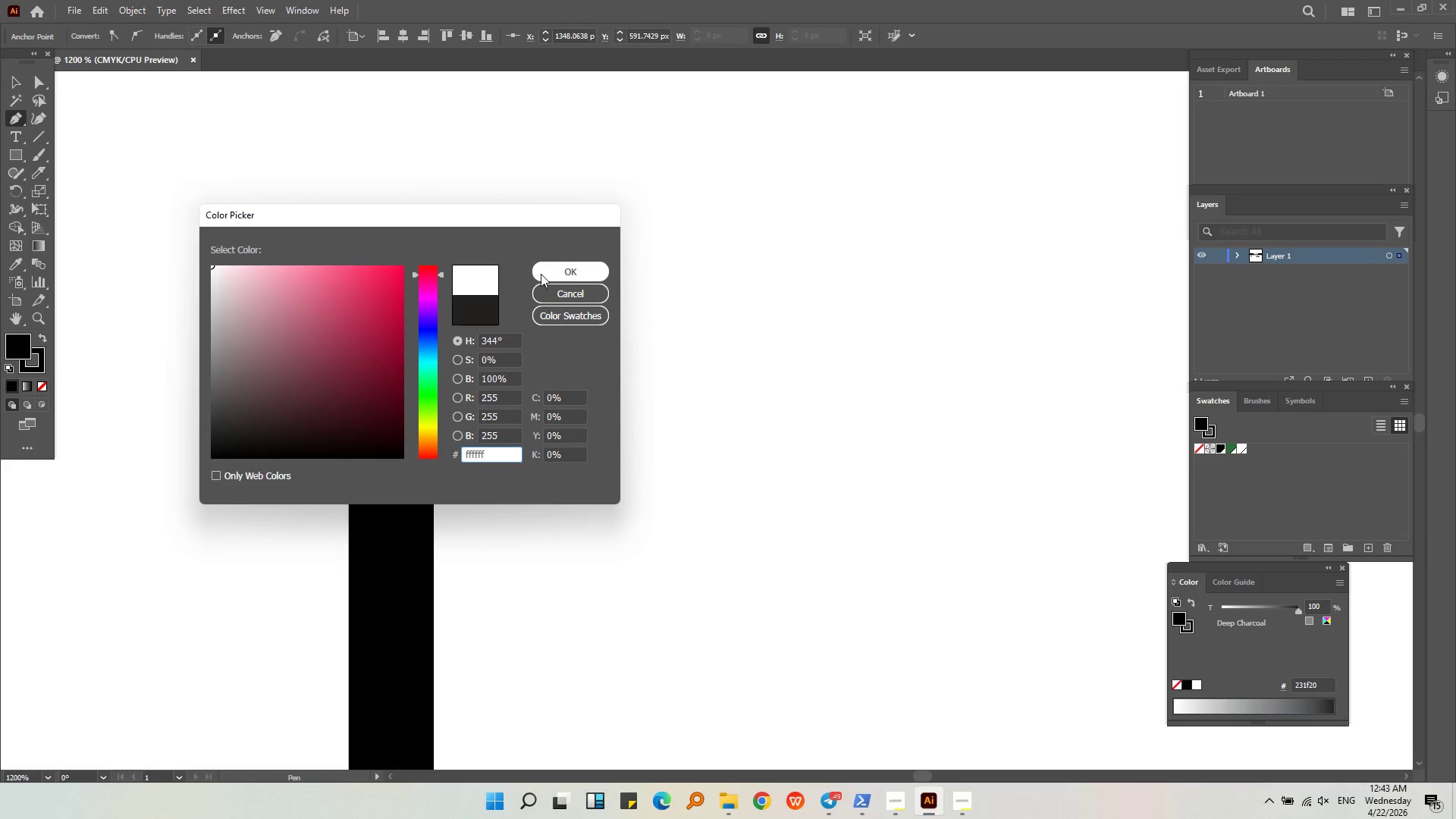 
left_click([541, 274])
 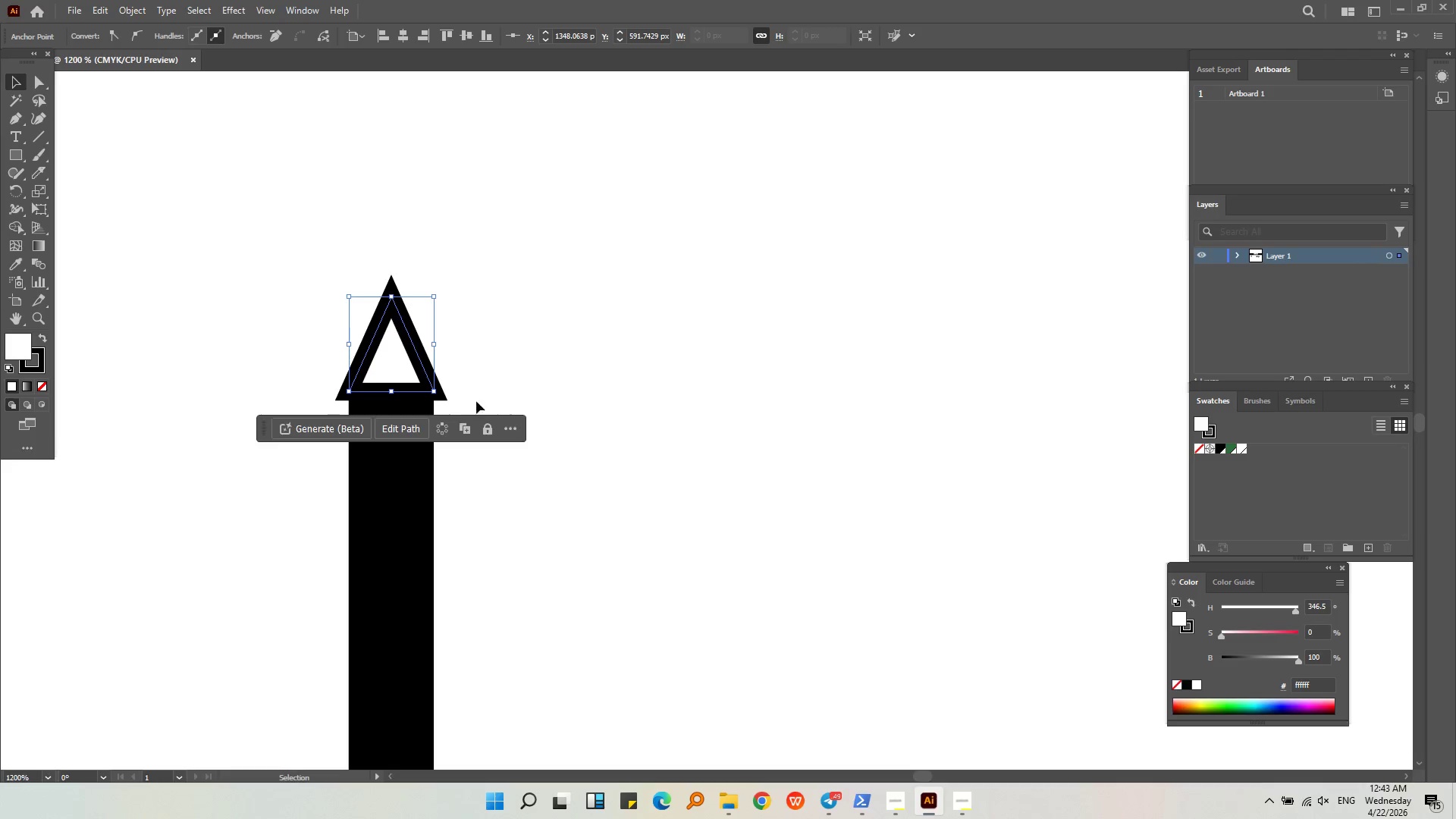 
double_click([415, 348])
 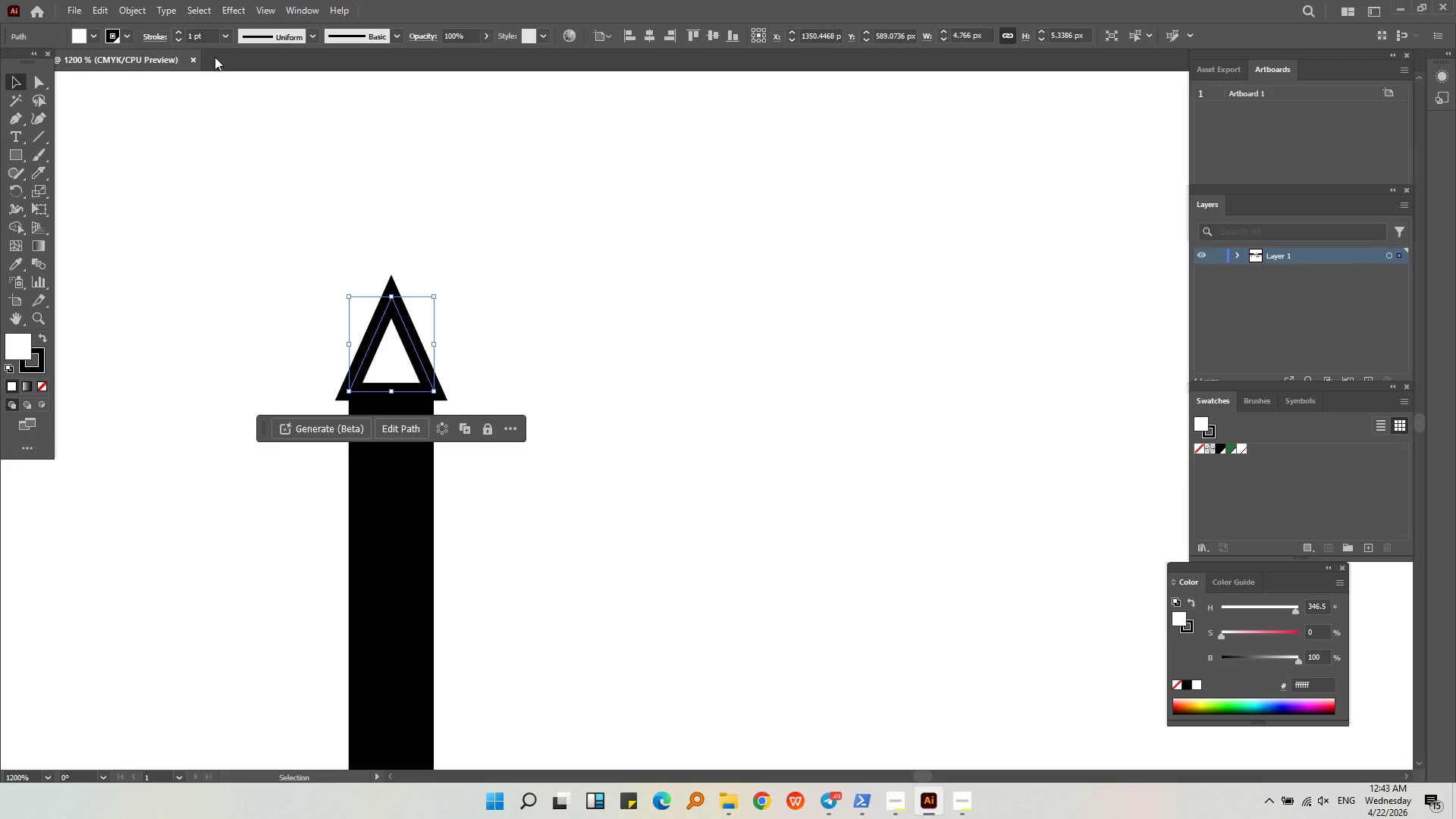 
scroll: coordinate [212, 39], scroll_direction: down, amount: 1.0
 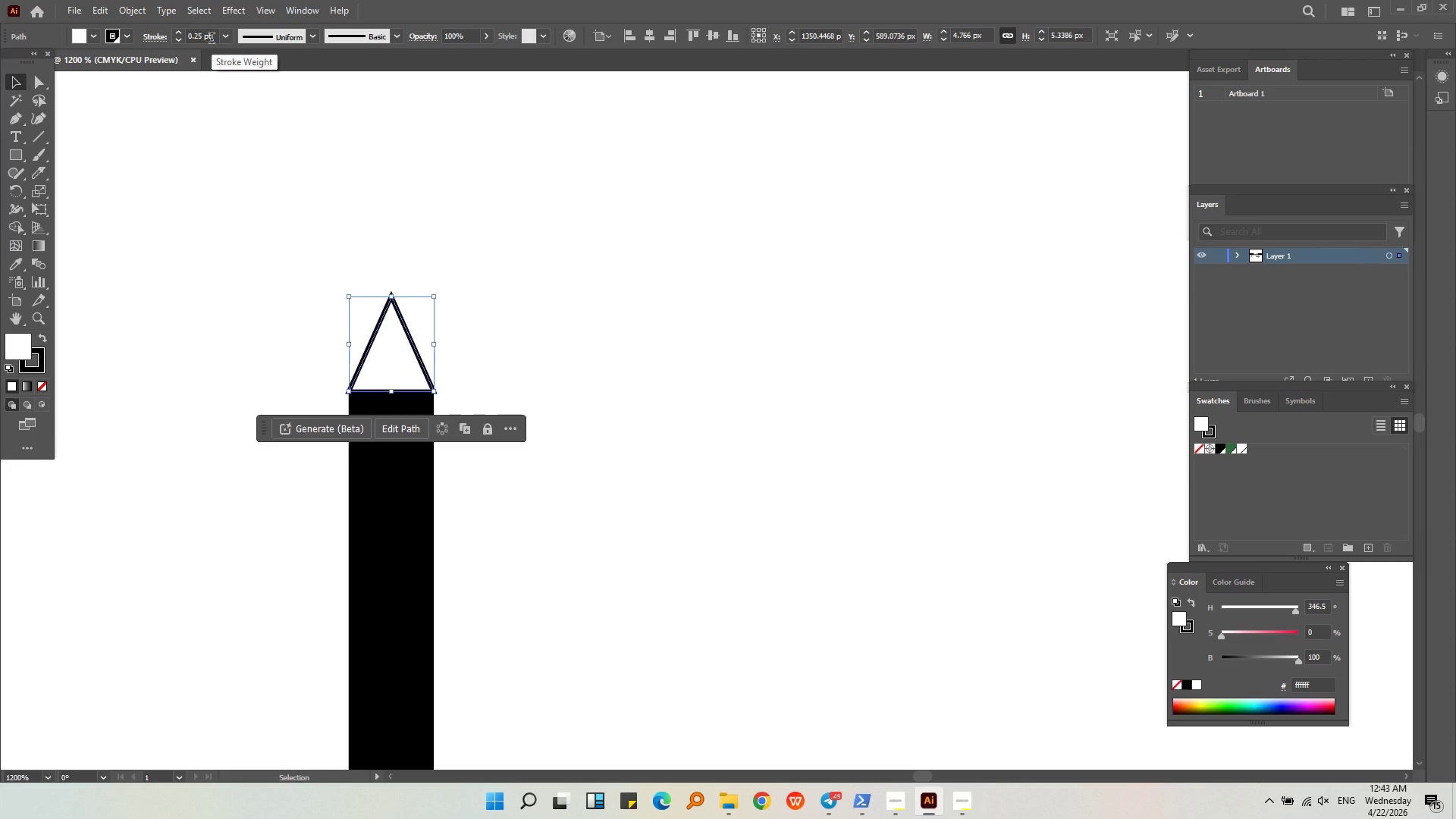 
left_click([621, 273])
 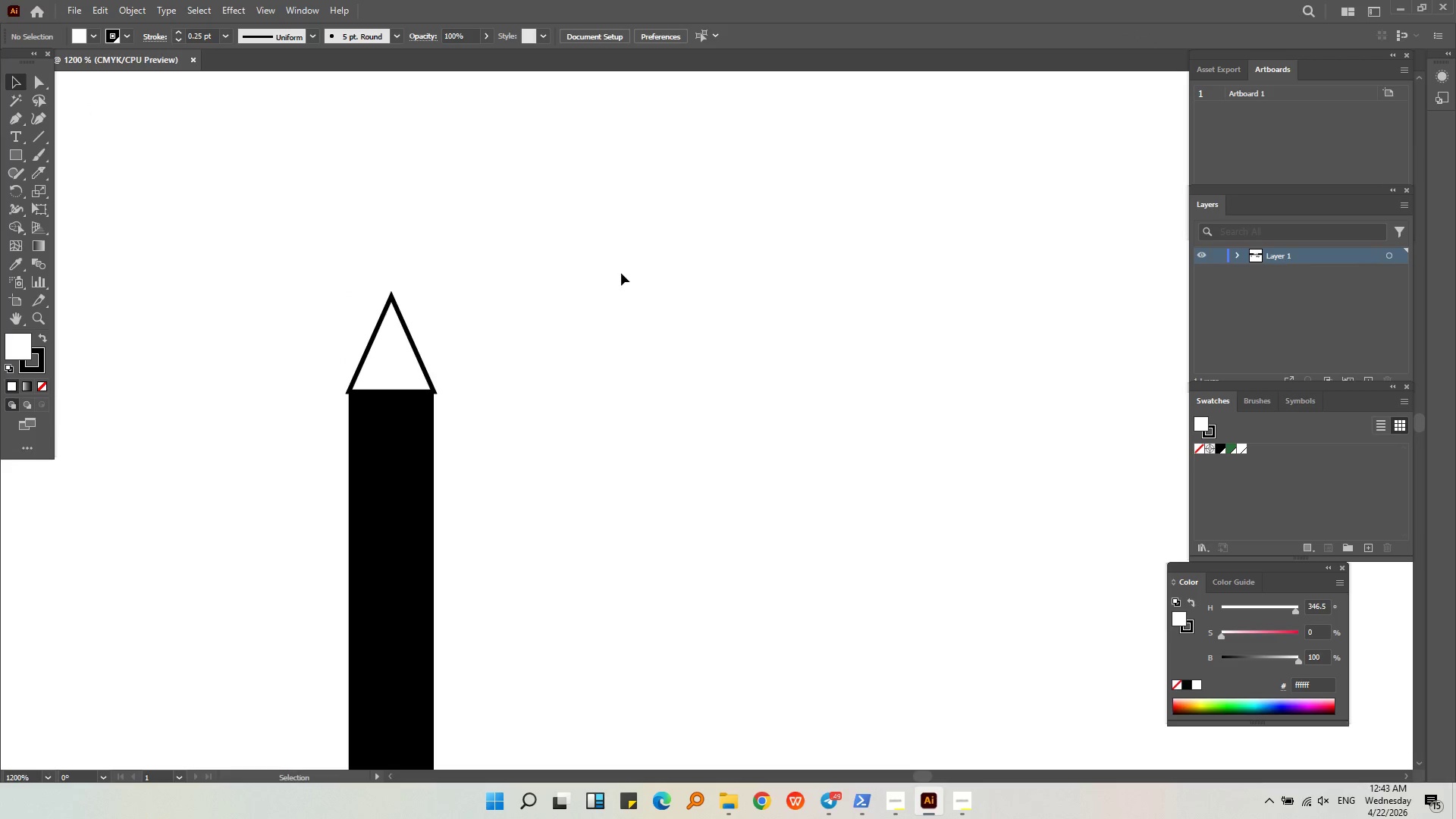 
hold_key(key=AltLeft, duration=0.45)
scroll: coordinate [621, 273], scroll_direction: down, amount: 3.0
 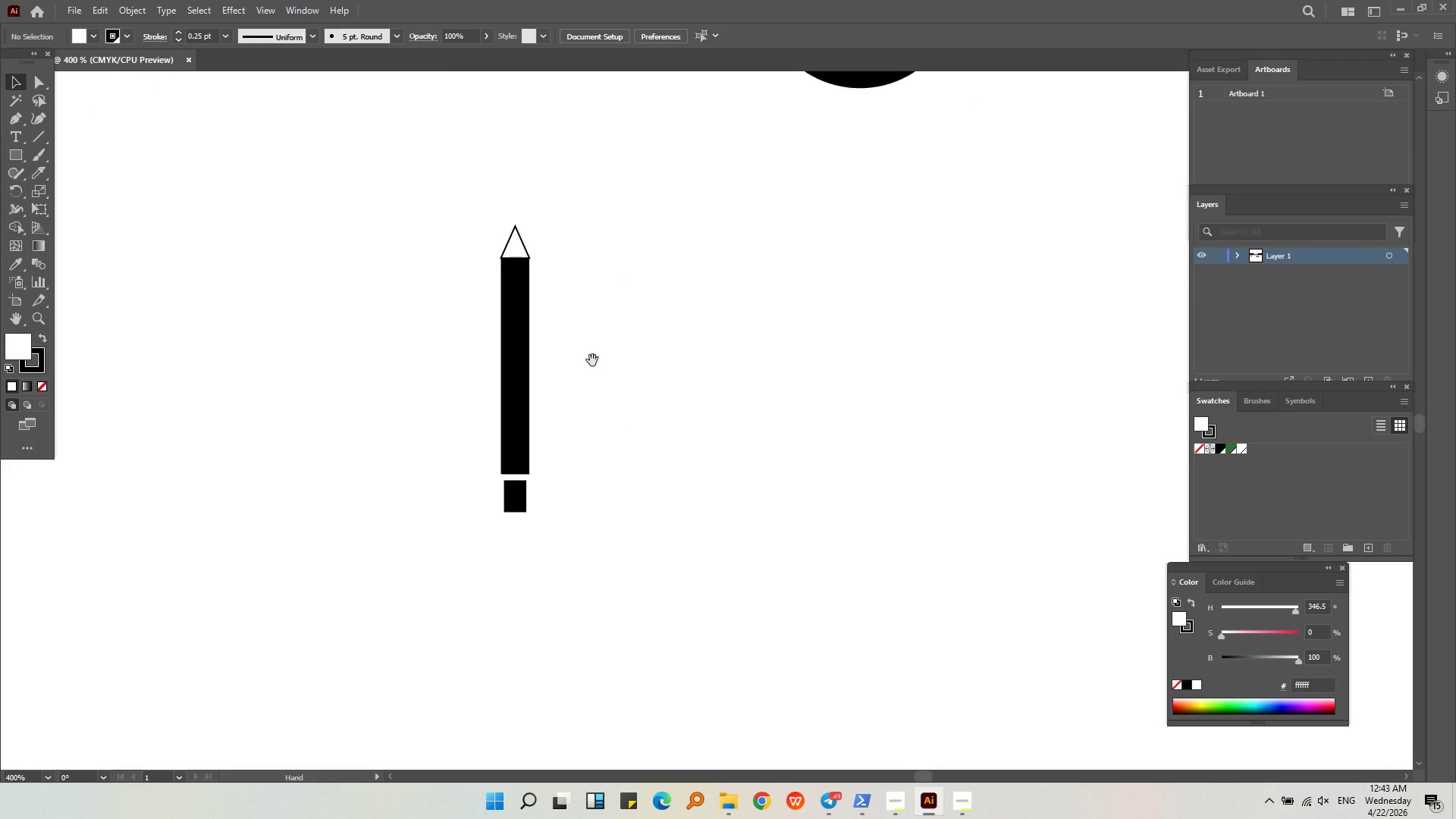 
key(Alt+AltLeft)
 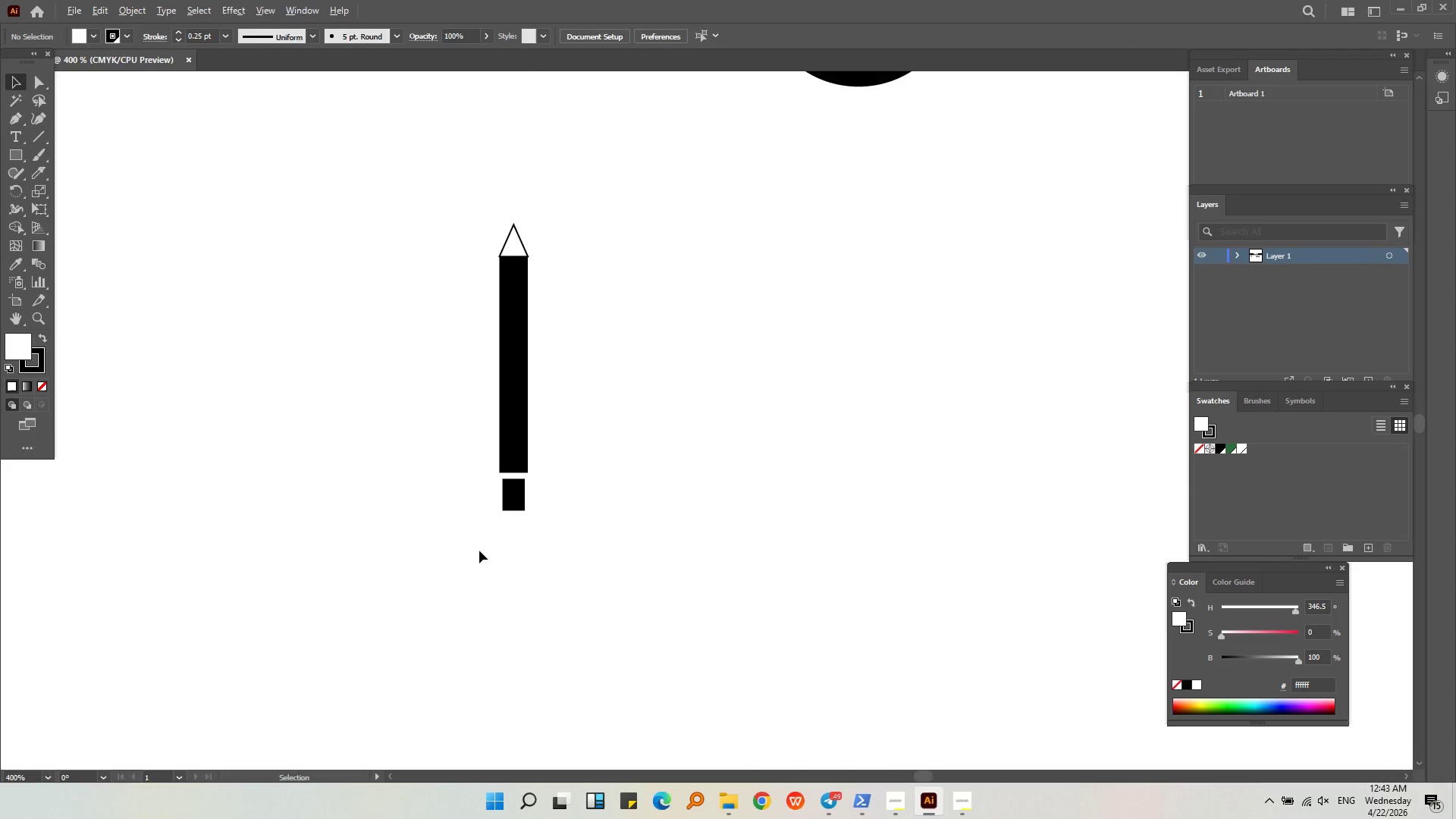 
scroll: coordinate [512, 508], scroll_direction: up, amount: 3.0
 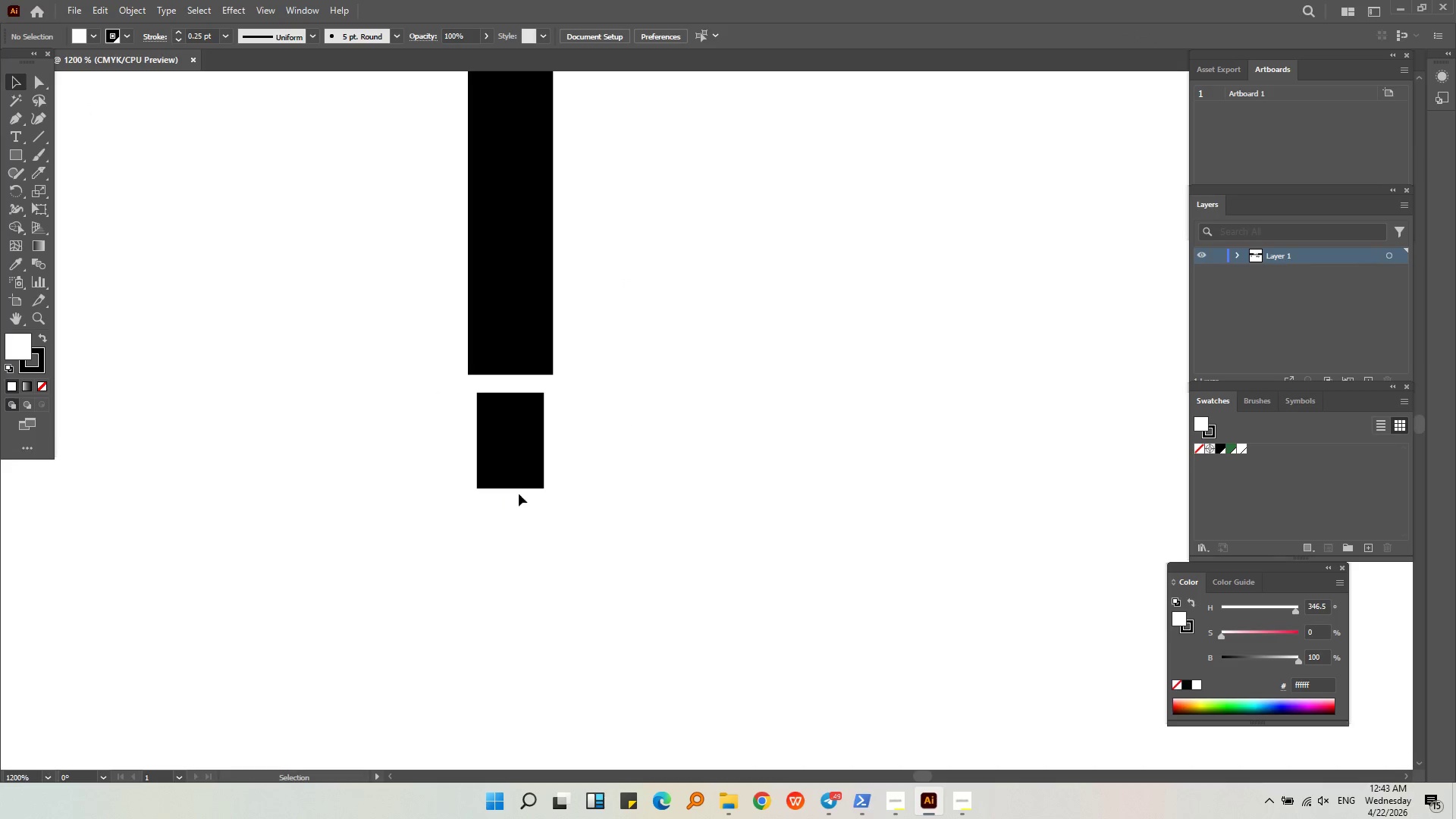 
left_click([526, 482])
 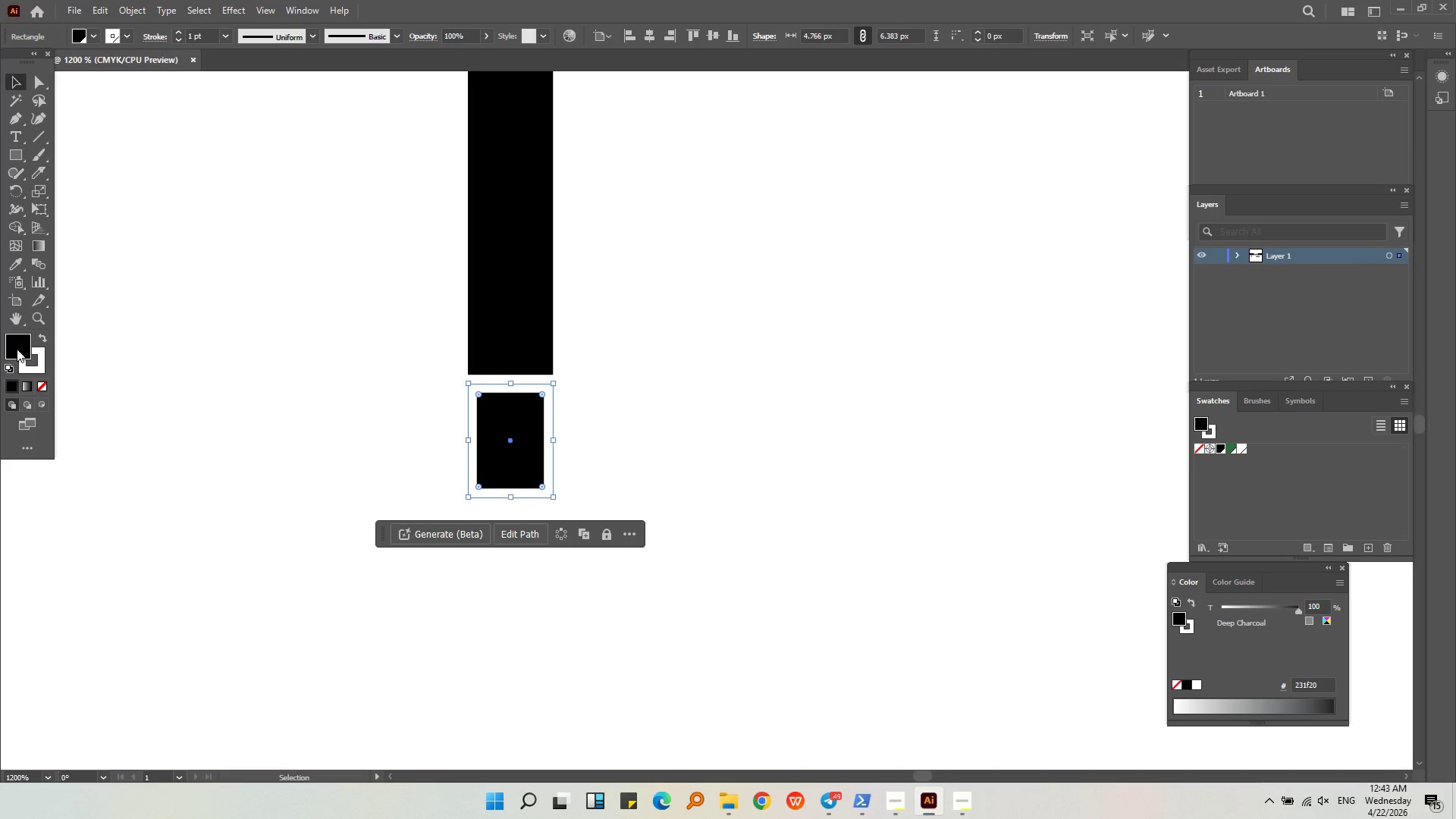 
left_click_drag(start_coordinate=[17, 341], to_coordinate=[29, 361])
 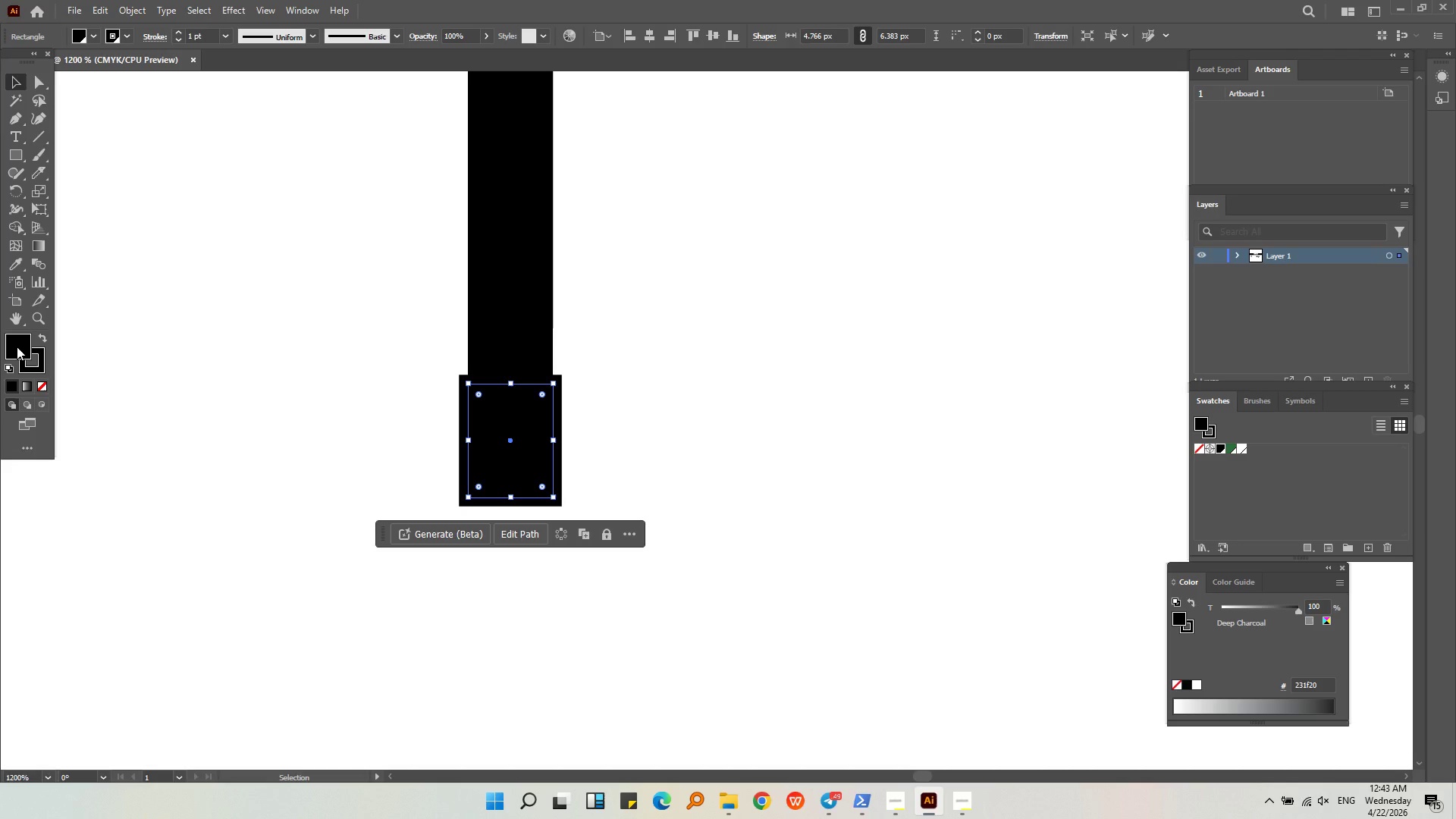 
double_click([17, 347])
 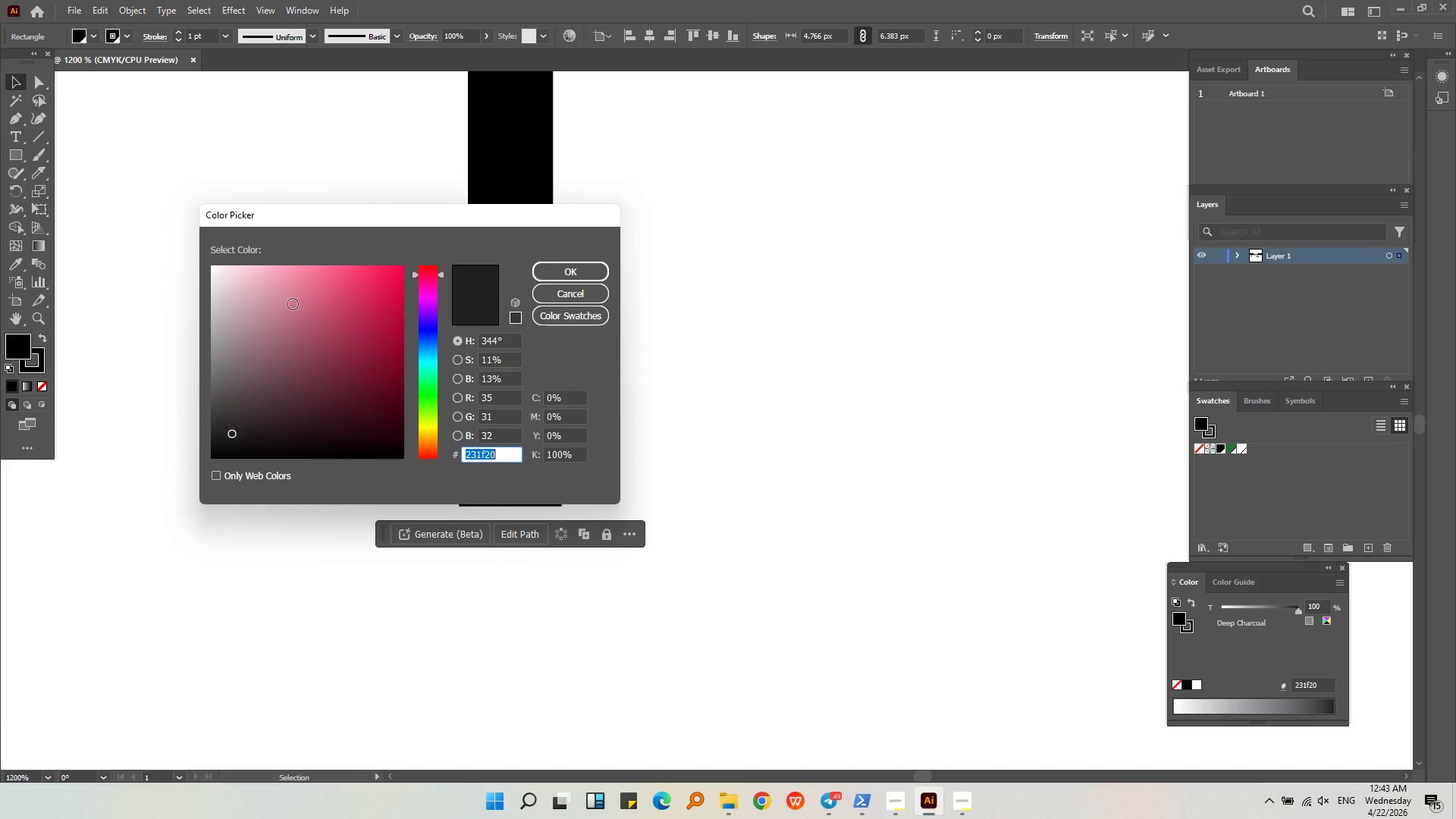 
left_click_drag(start_coordinate=[273, 304], to_coordinate=[190, 268])
 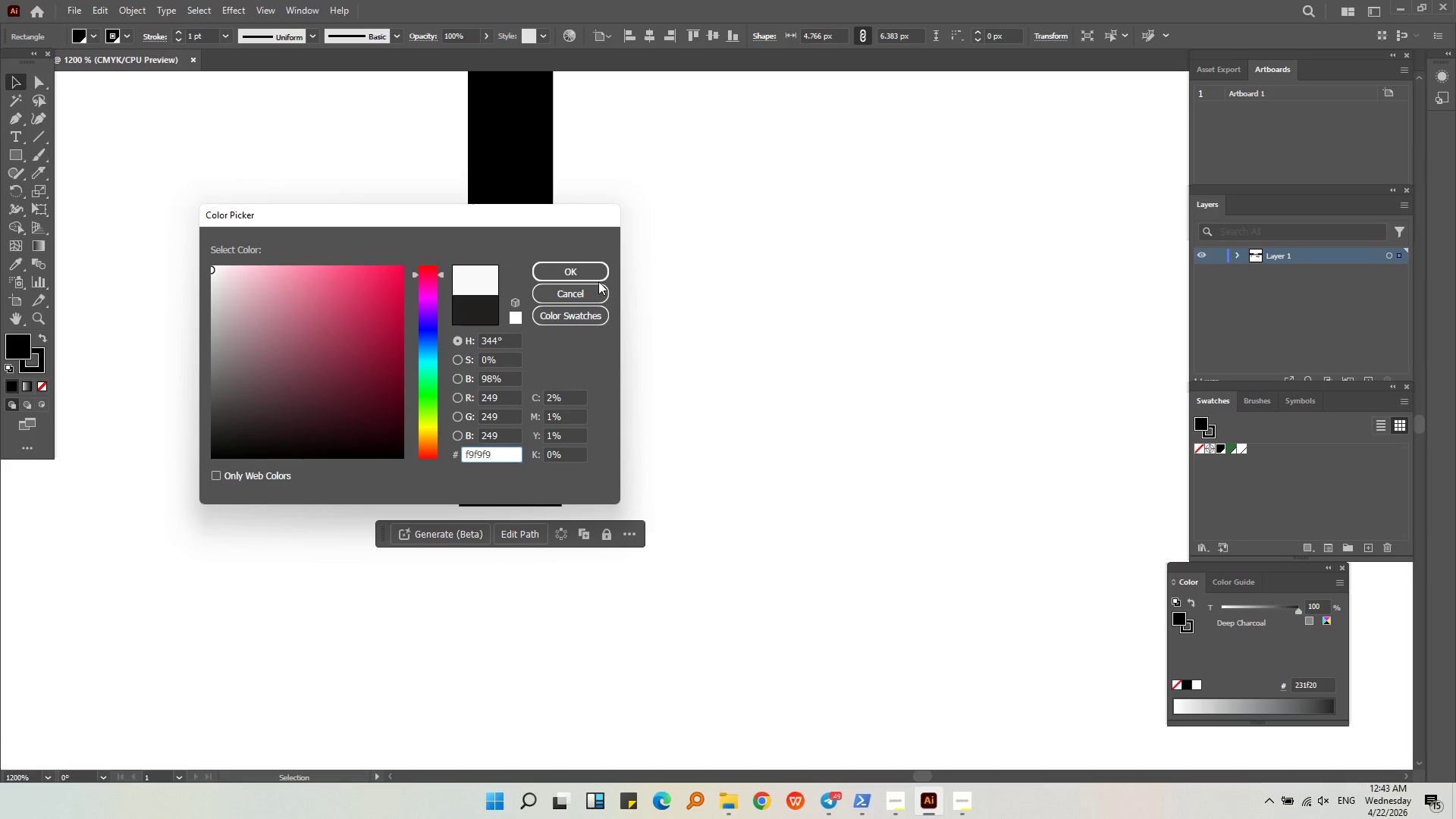 
double_click([595, 278])
 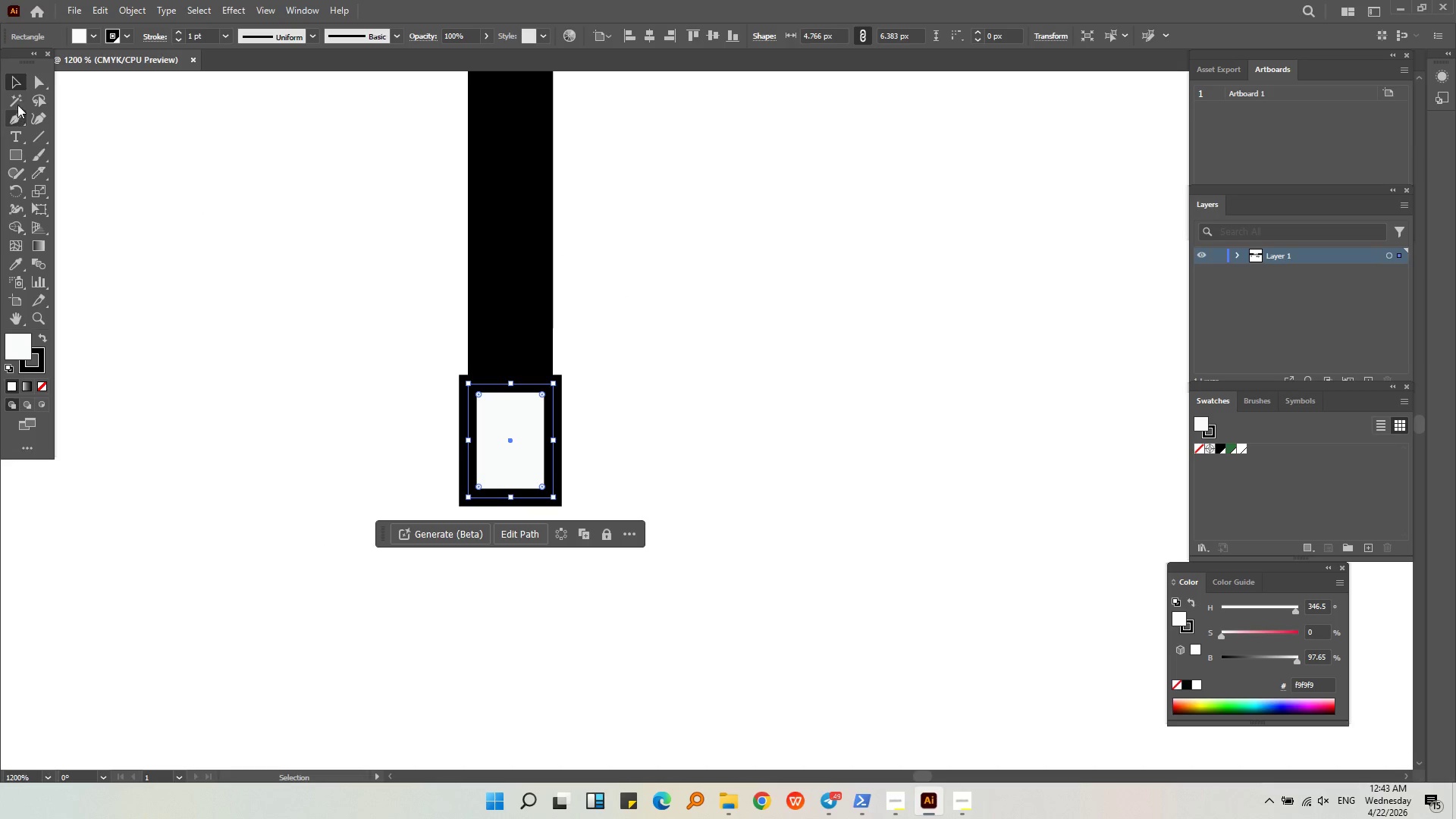 
double_click([198, 255])
 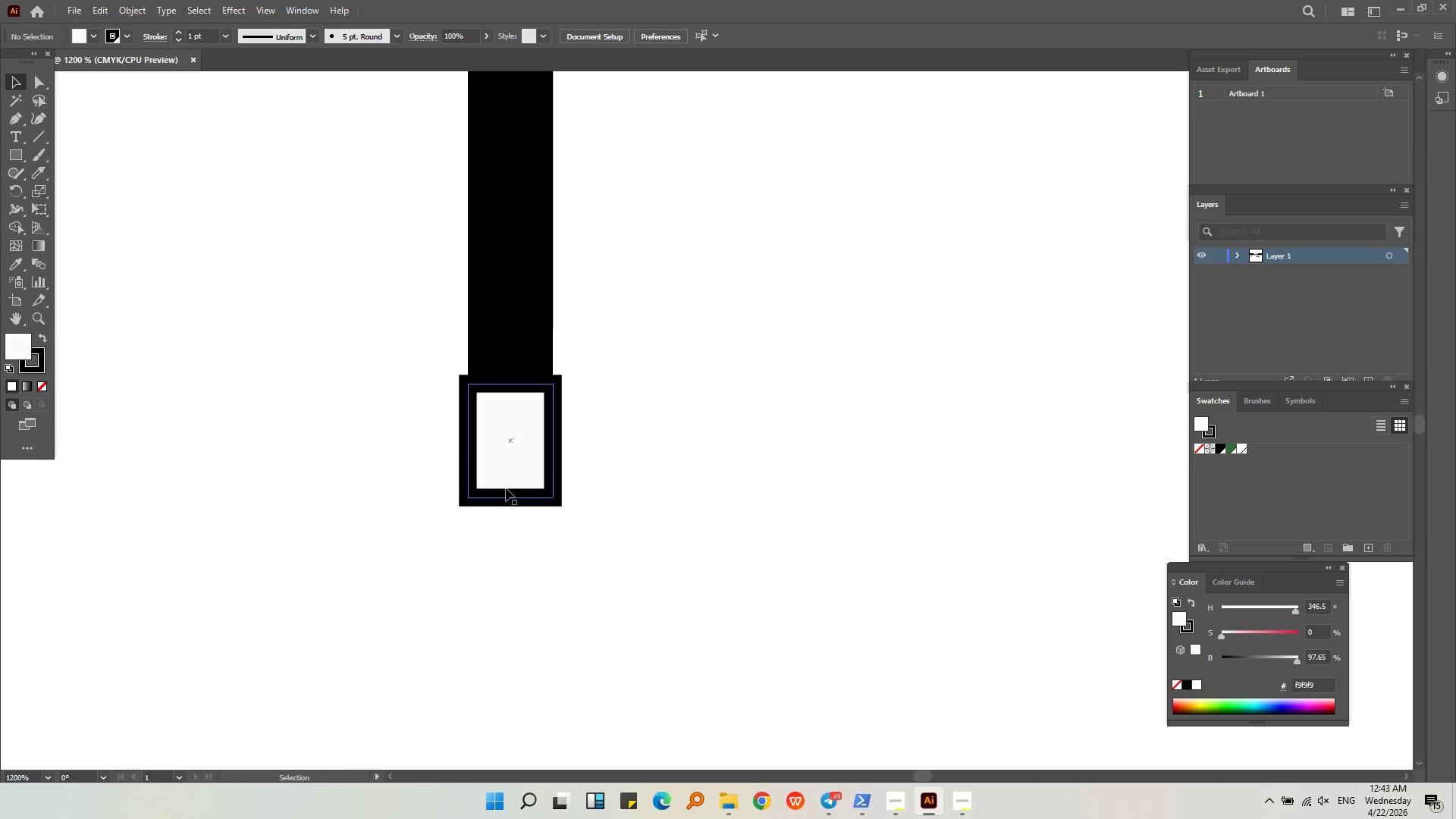 
left_click([506, 488])
 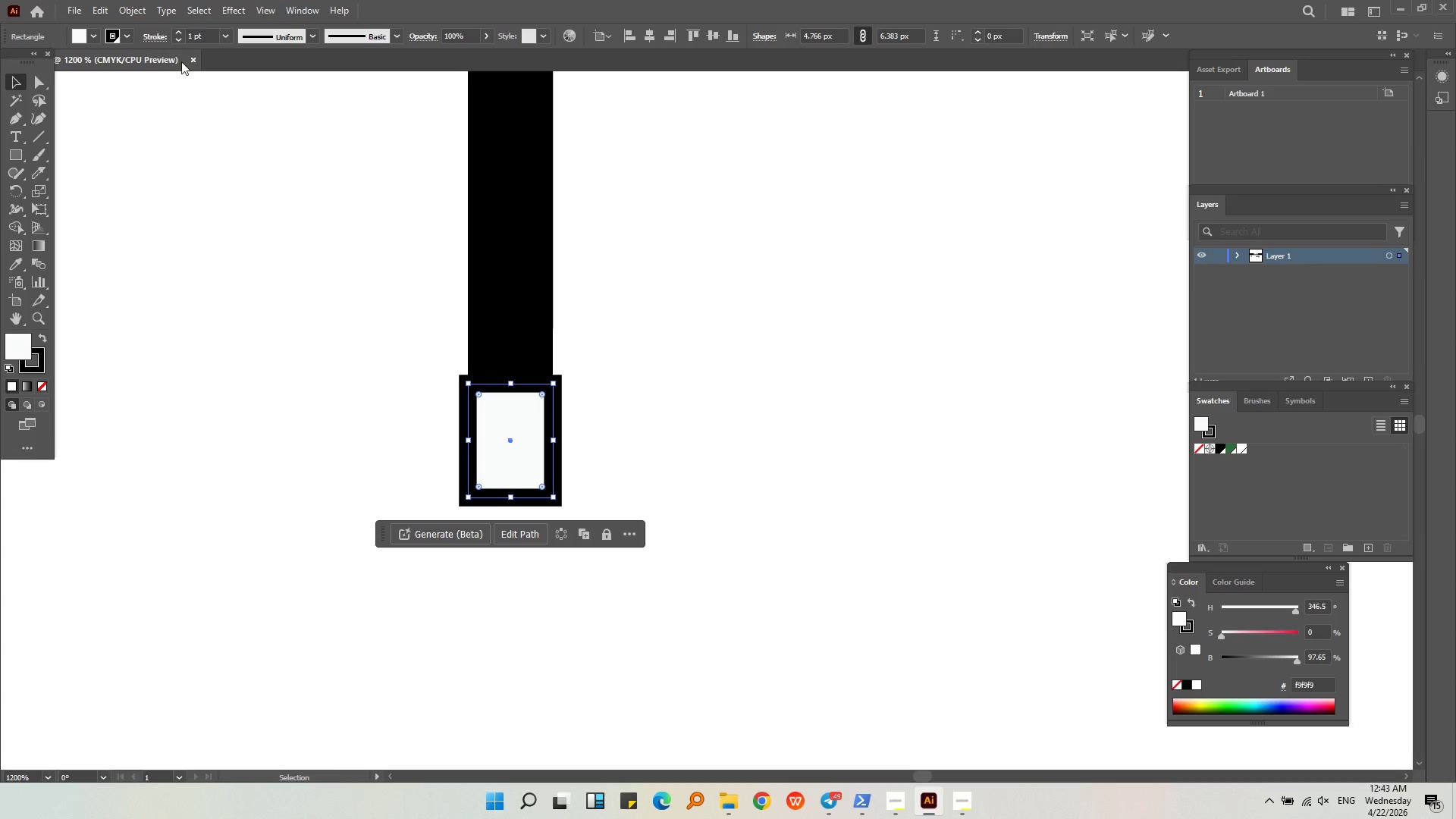 
scroll: coordinate [212, 38], scroll_direction: down, amount: 2.0
 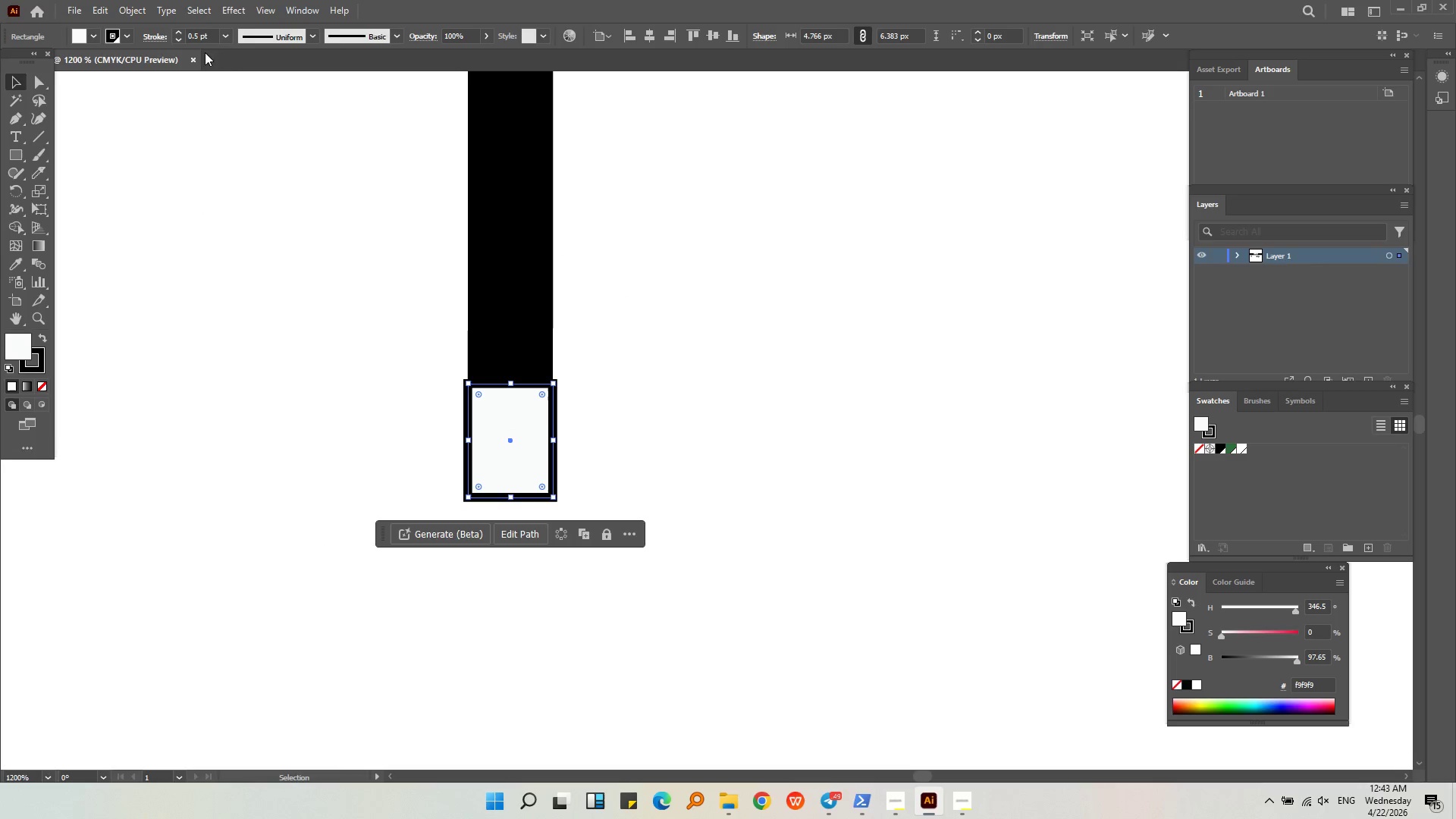 
left_click([334, 275])
 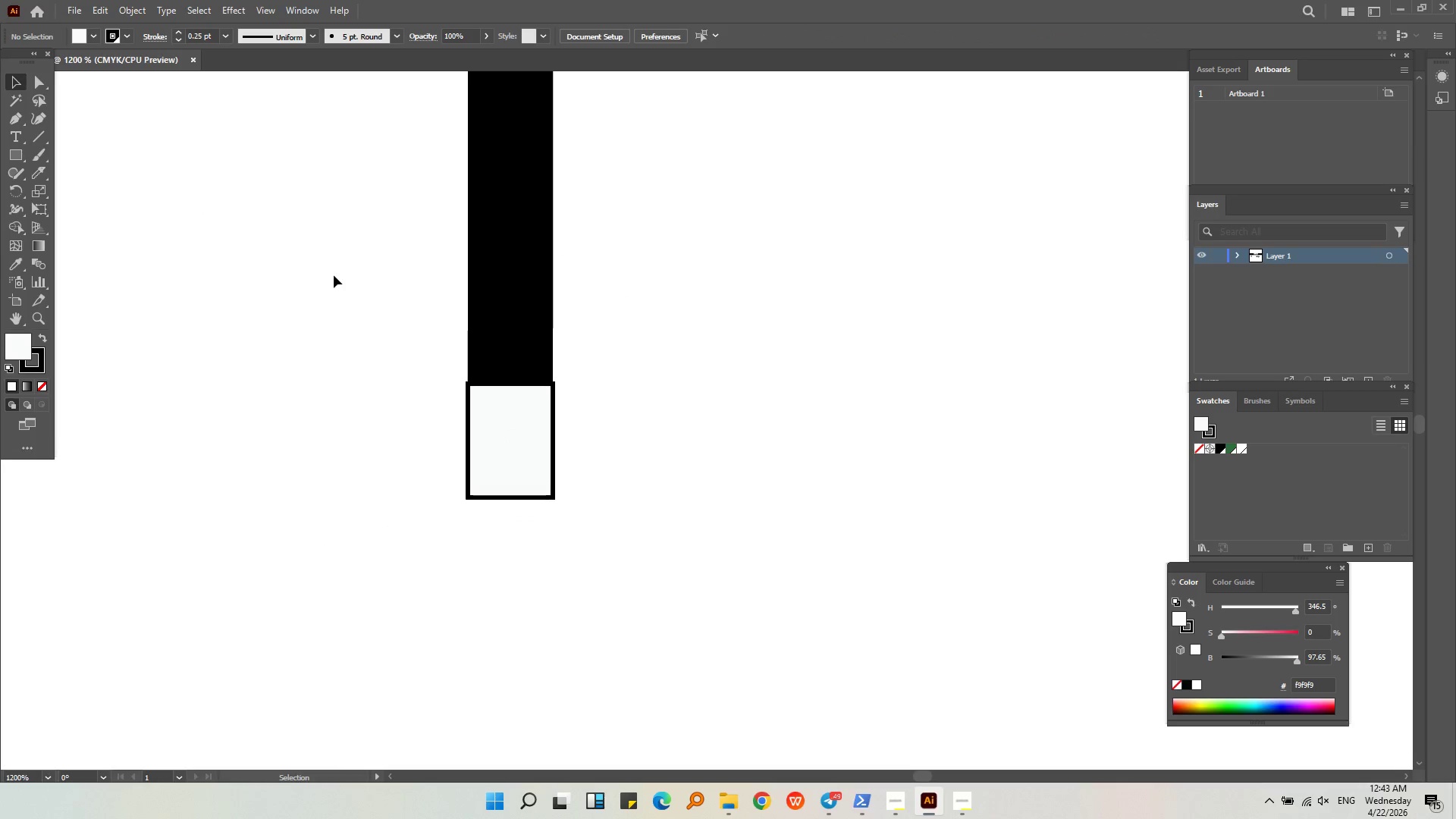 
scroll: coordinate [205, 39], scroll_direction: down, amount: 1.0
 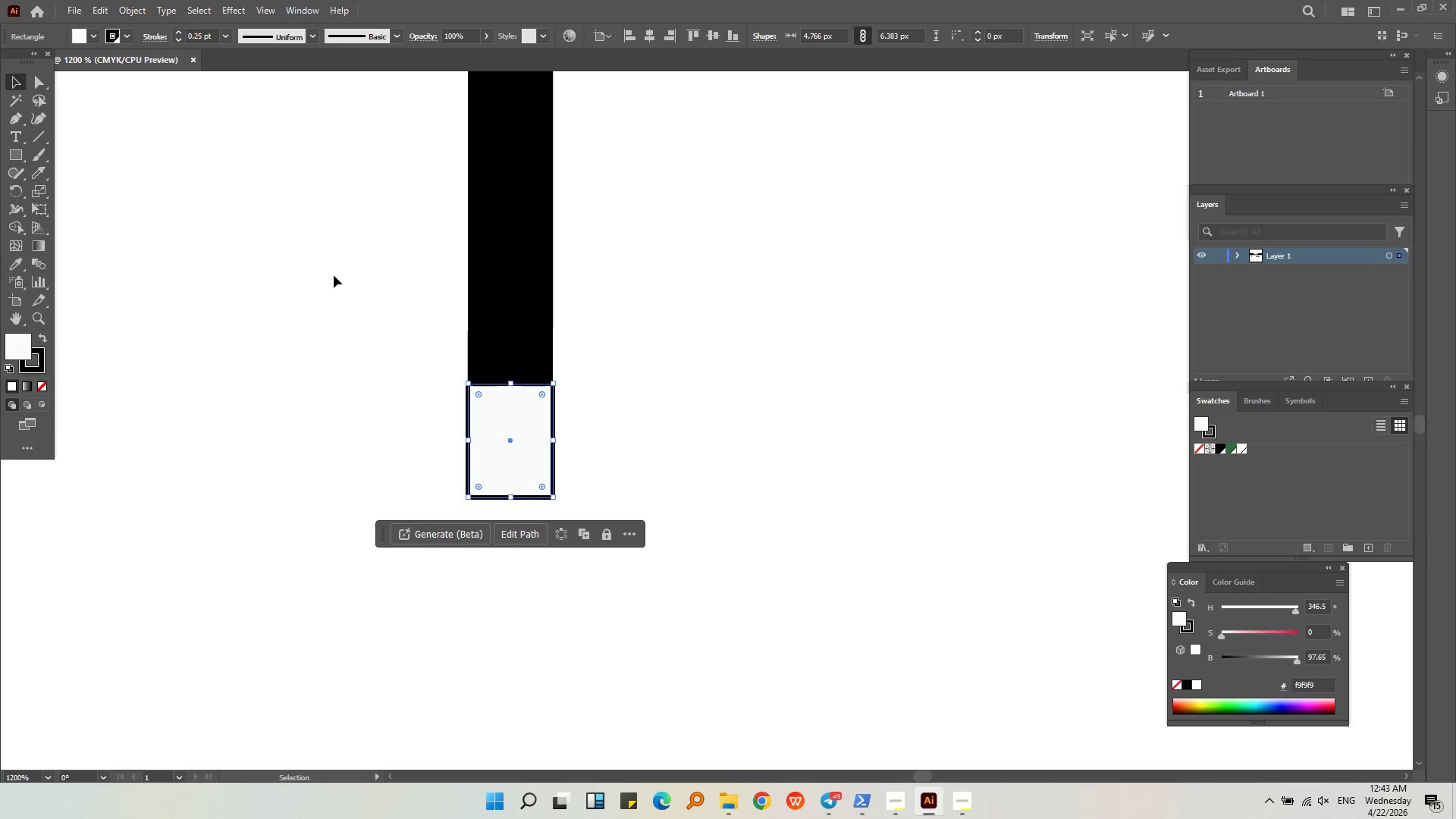 
hold_key(key=AltLeft, duration=0.38)
scroll: coordinate [328, 376], scroll_direction: down, amount: 3.0
 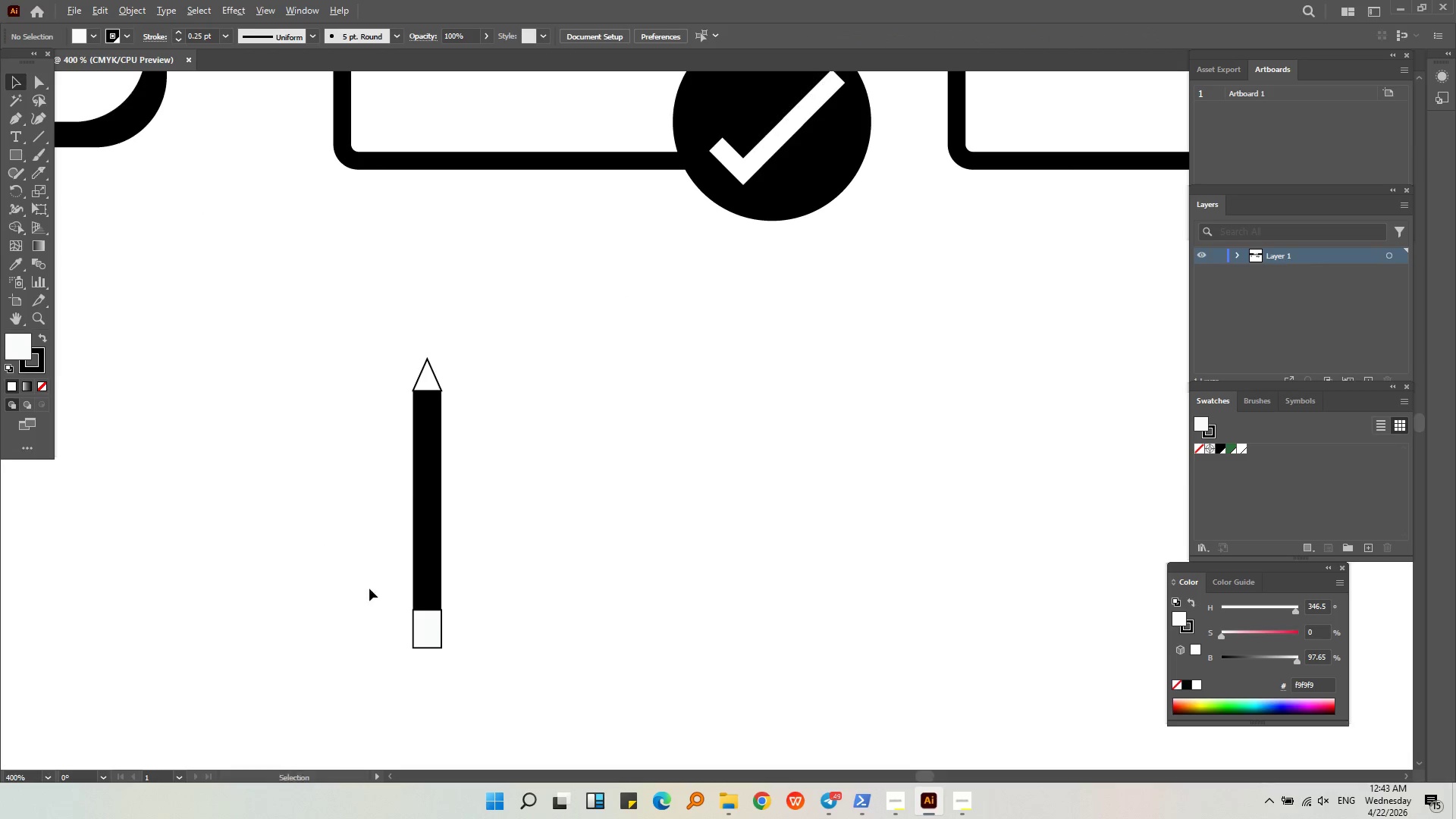 
key(Alt+AltLeft)
 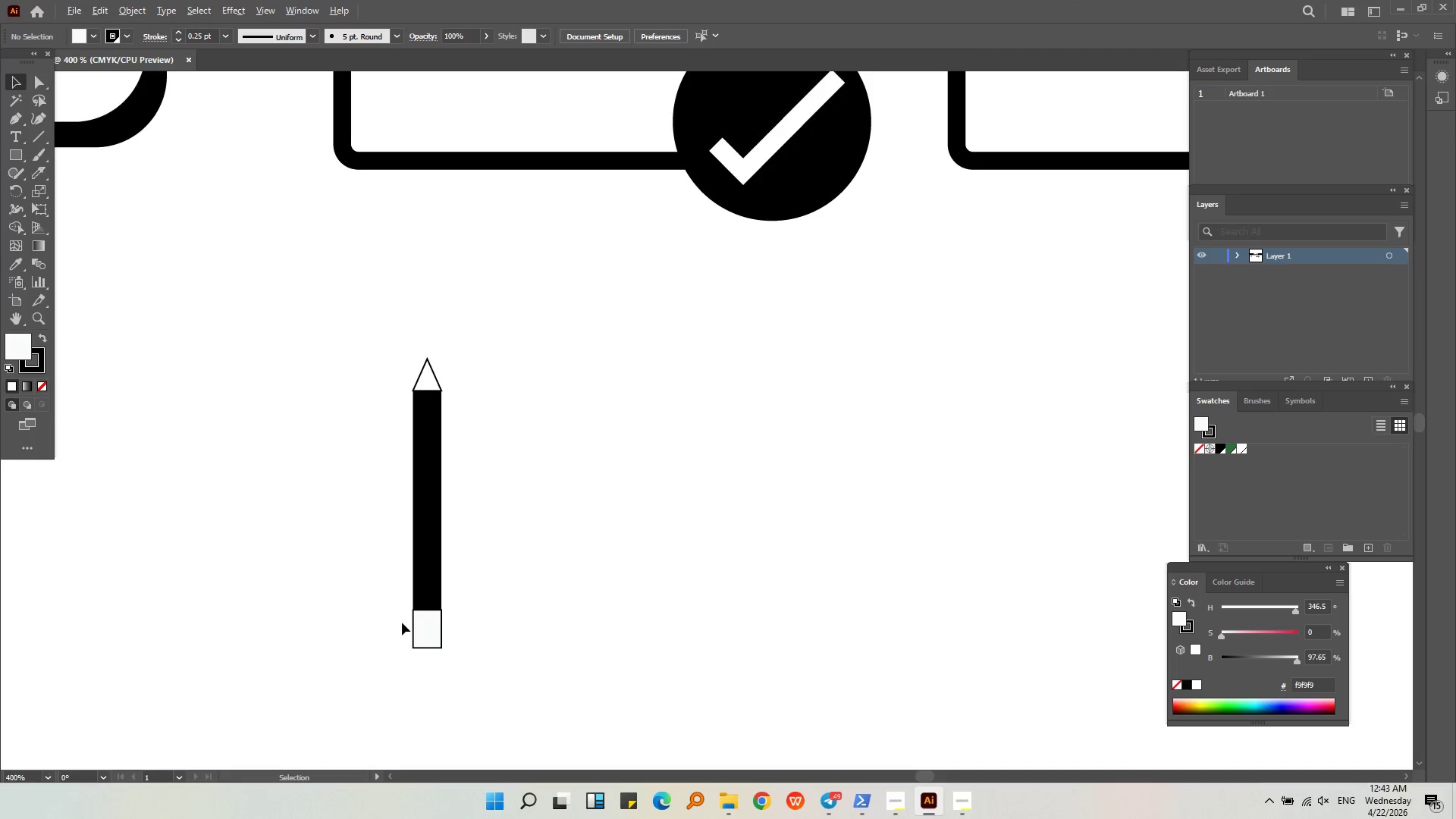 
left_click([459, 549])
 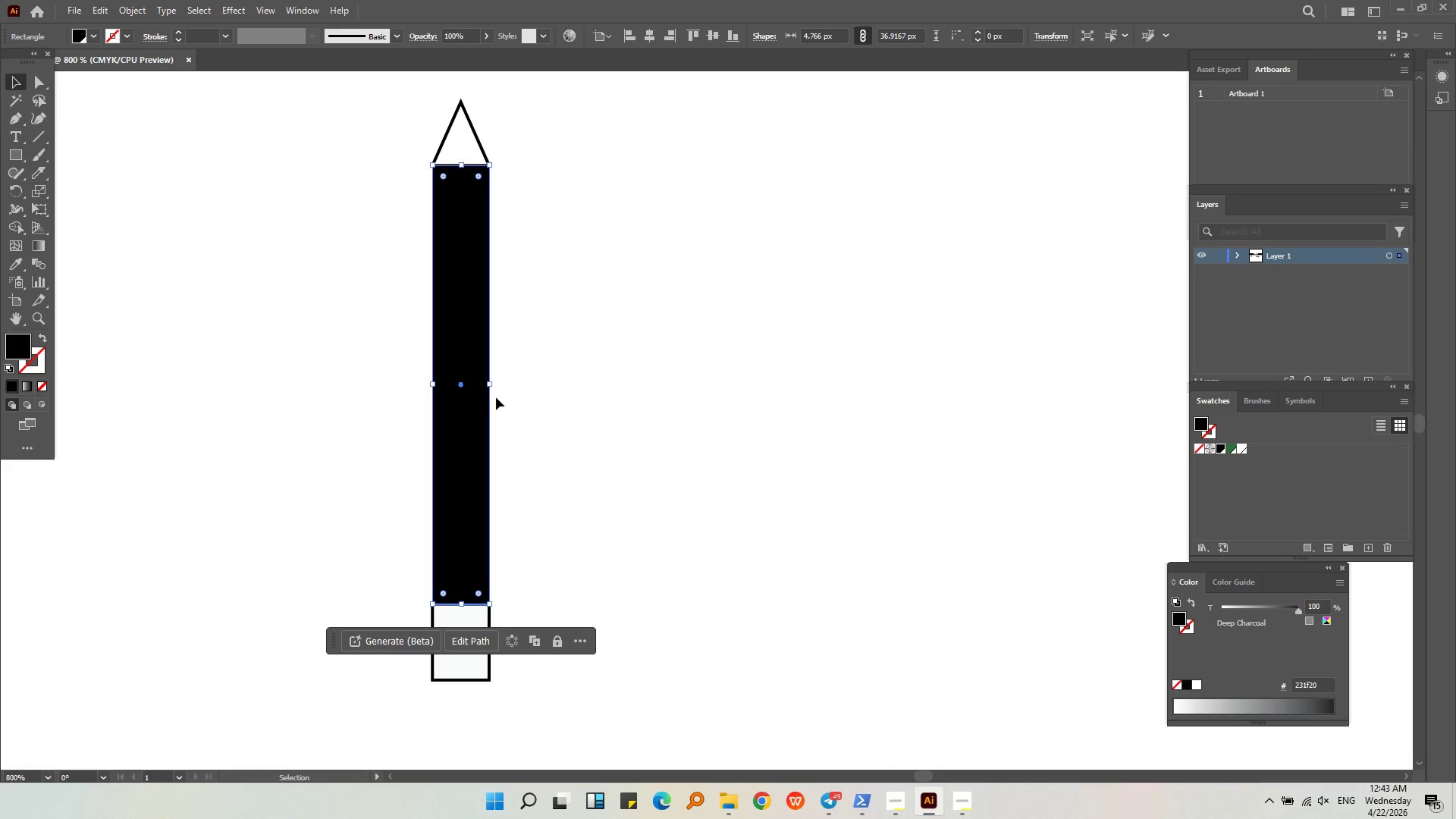 
scroll: coordinate [403, 624], scroll_direction: up, amount: 2.0
 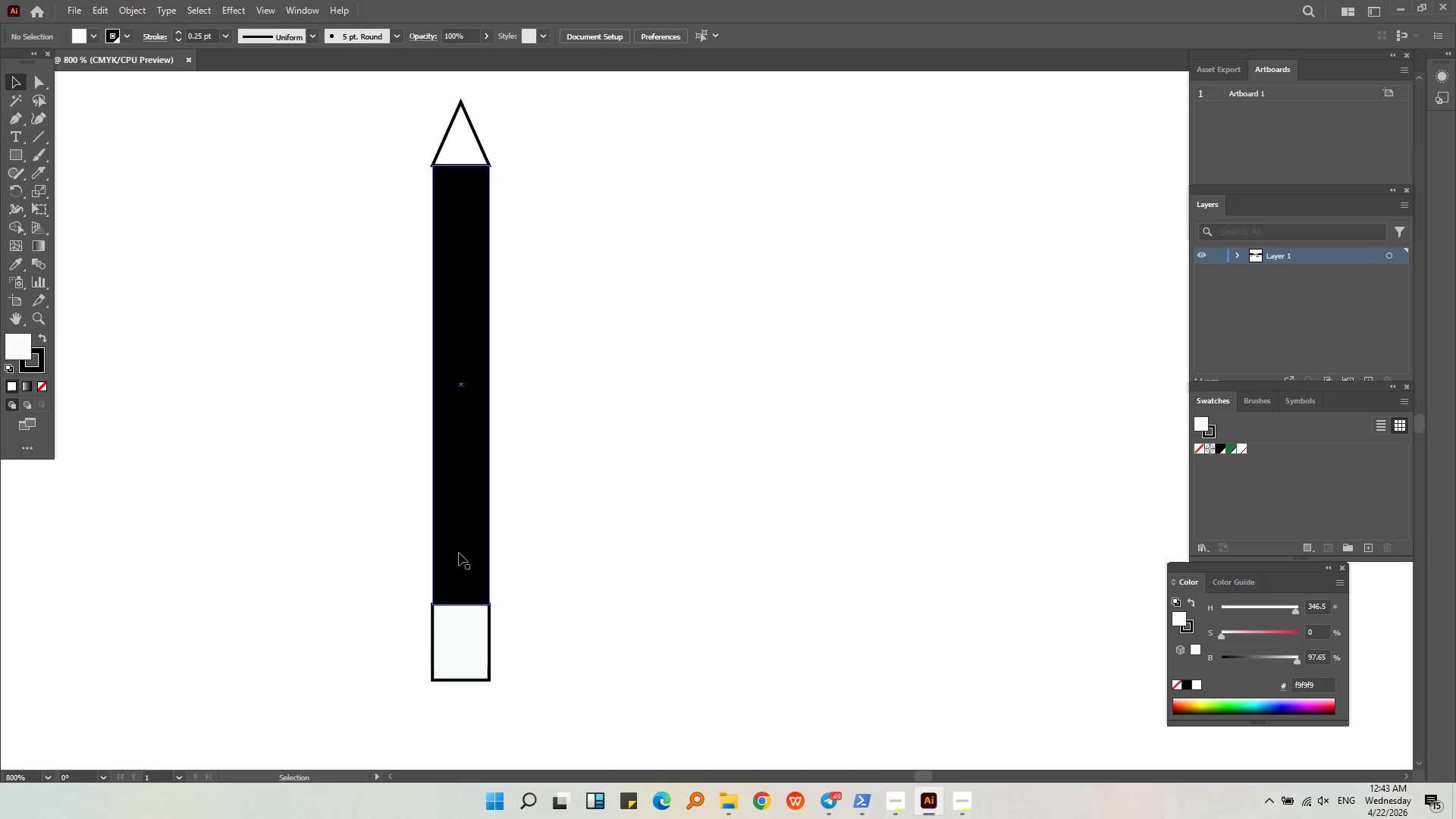 
left_click([534, 445])
 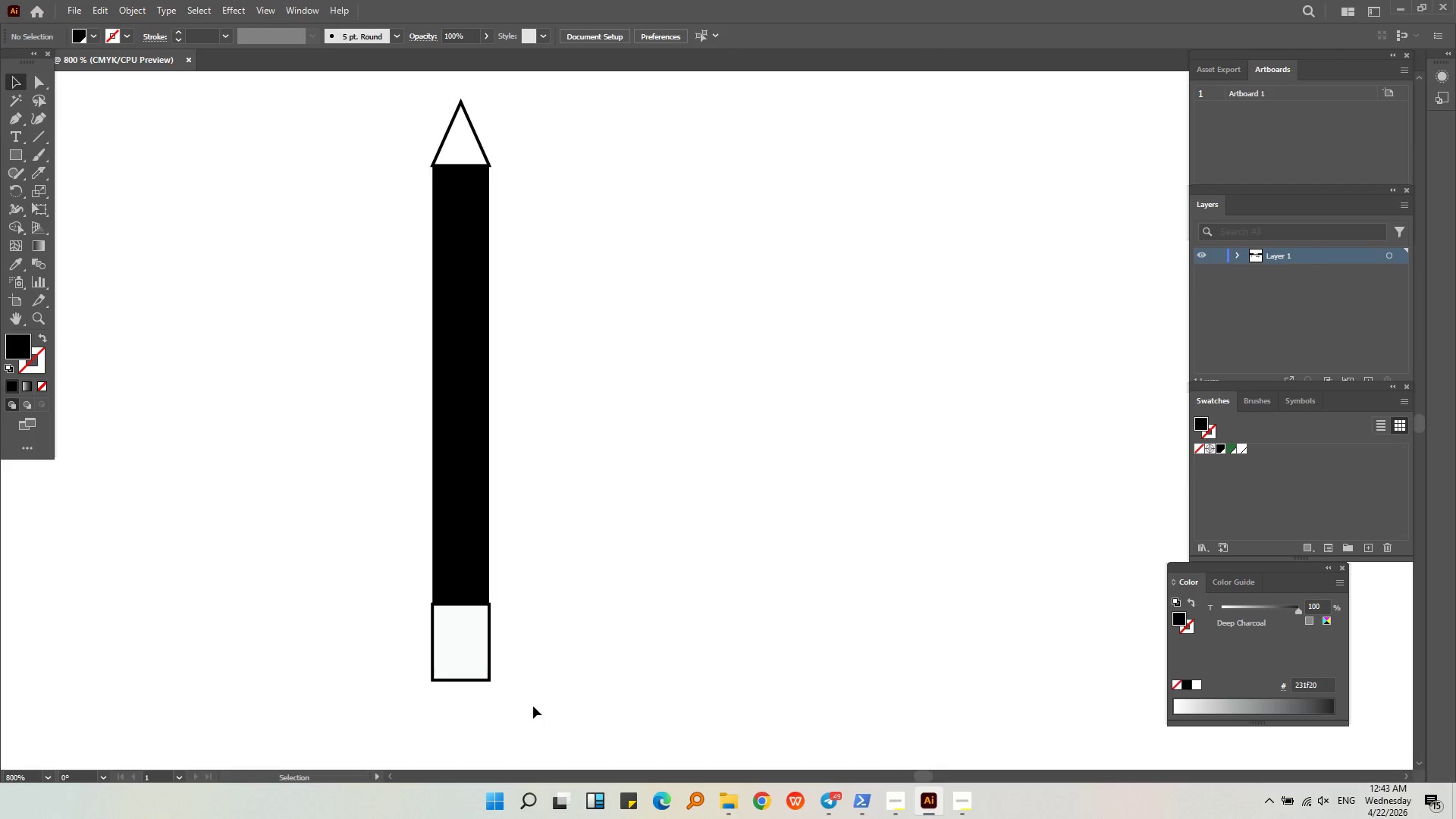 
left_click_drag(start_coordinate=[510, 681], to_coordinate=[403, 131])
 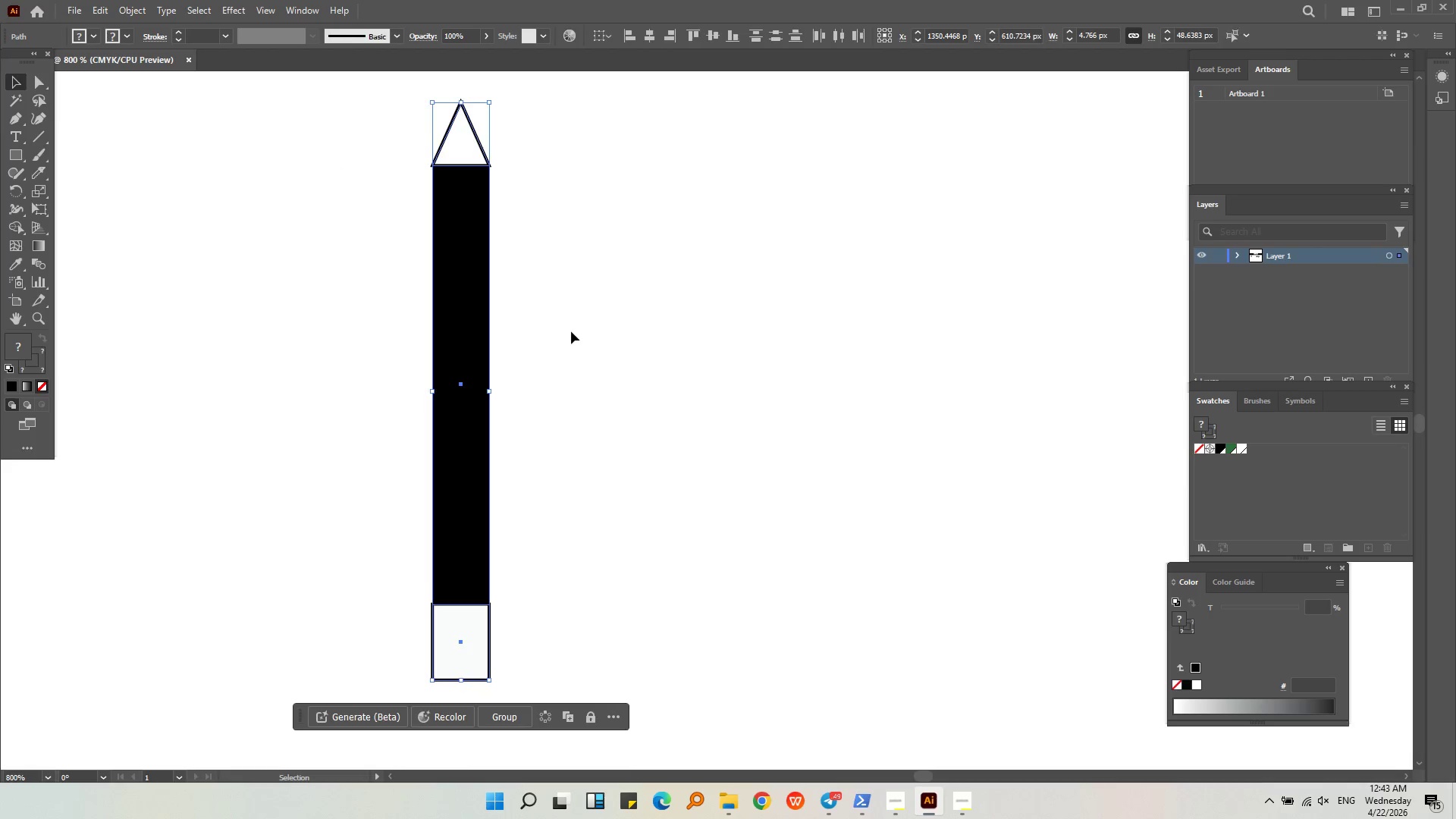 
double_click([463, 373])
 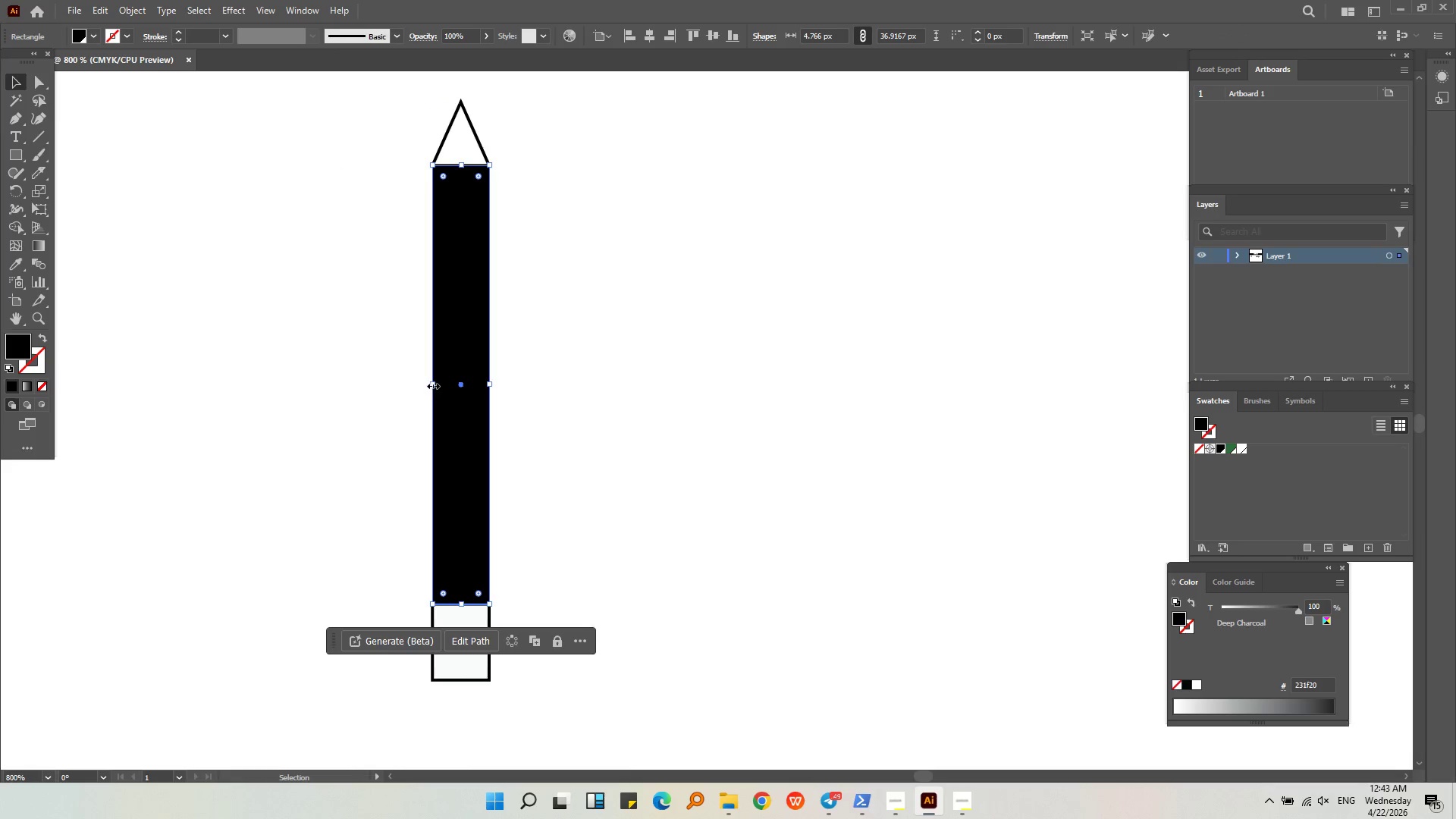 
left_click_drag(start_coordinate=[431, 384], to_coordinate=[437, 384])
 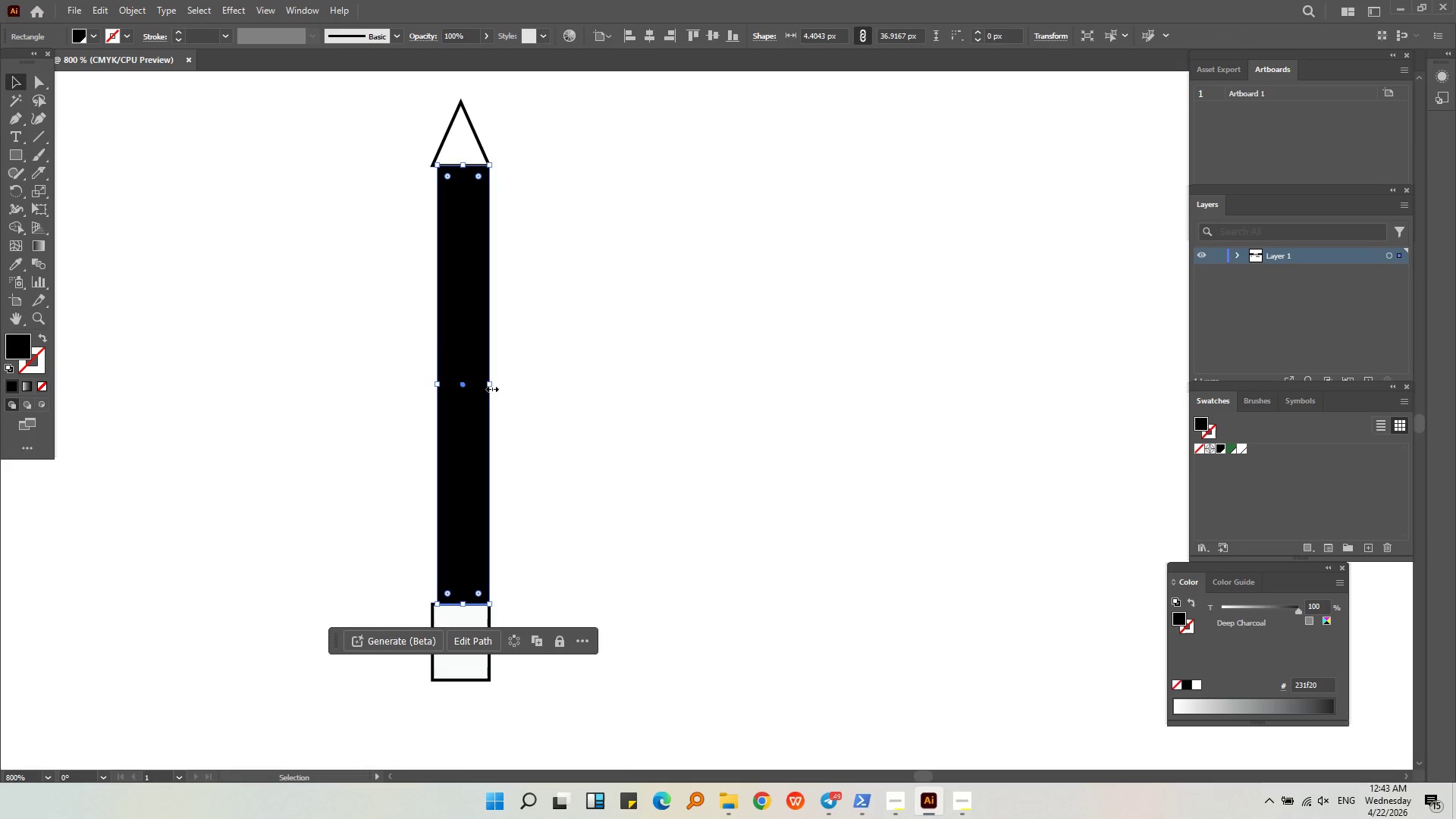 
key(Control+Z)
 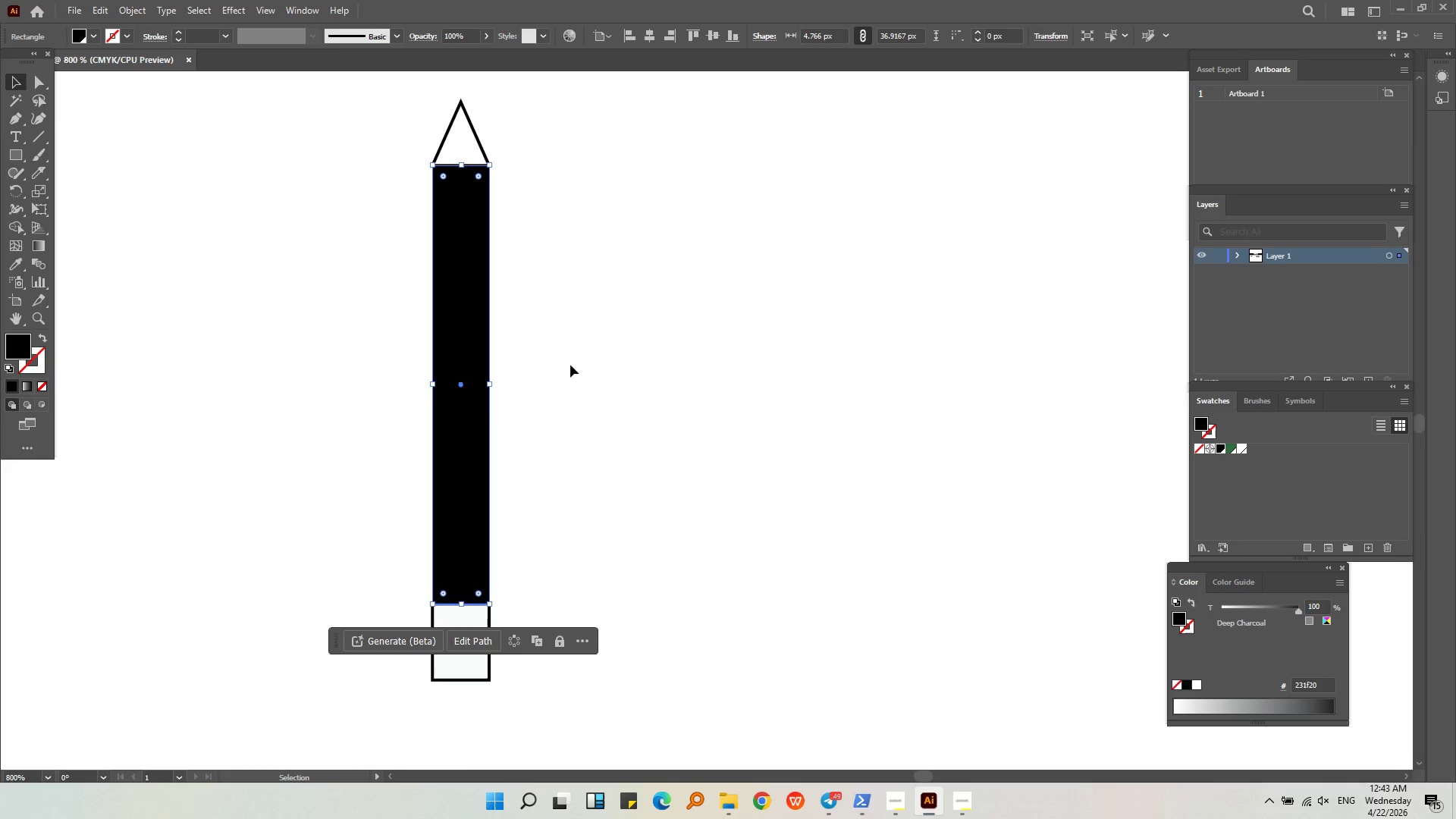 
left_click([570, 365])
 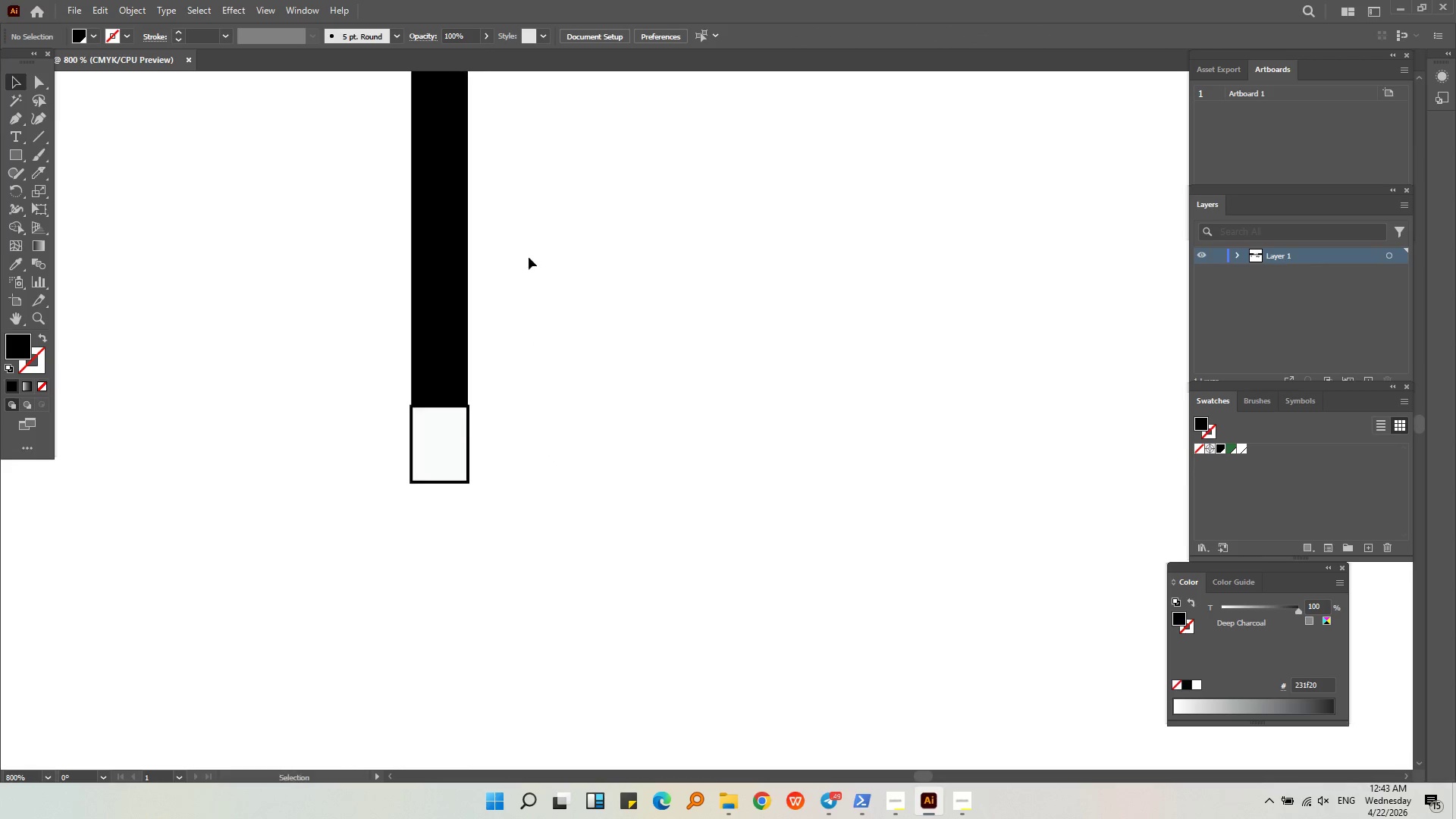 
key(Alt+AltLeft)
 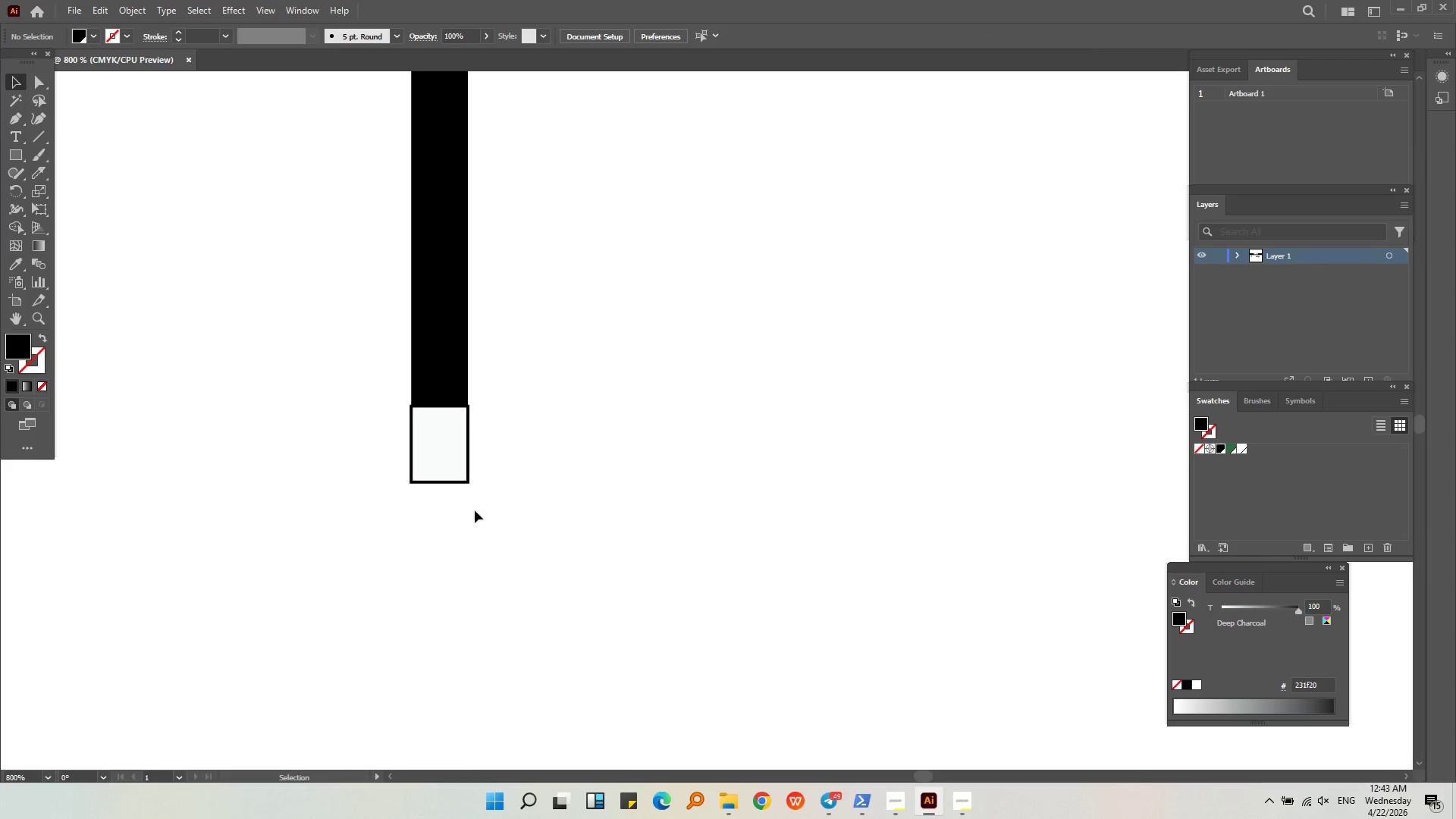 
scroll: coordinate [464, 507], scroll_direction: up, amount: 2.0
 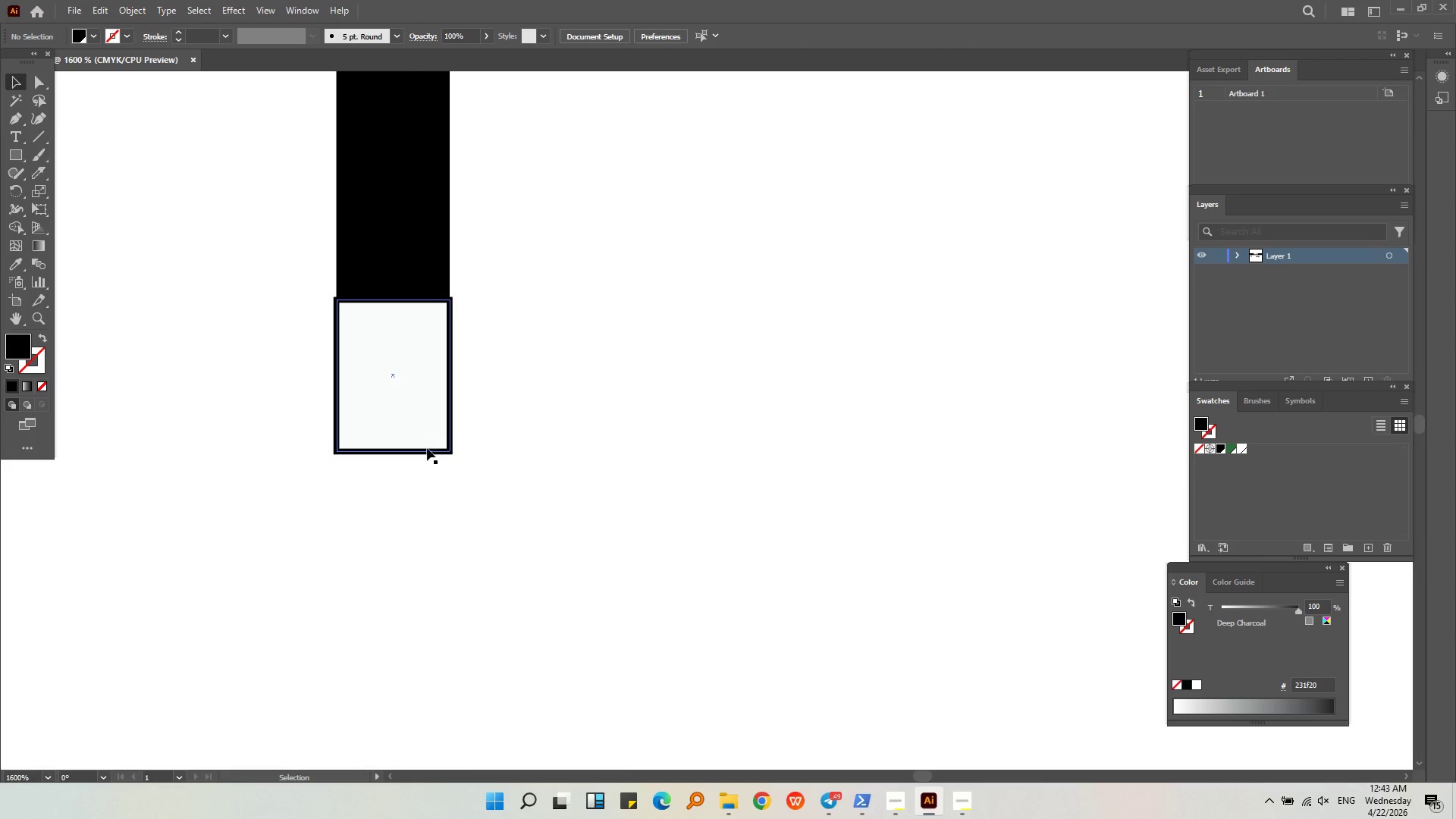 
left_click([427, 448])
 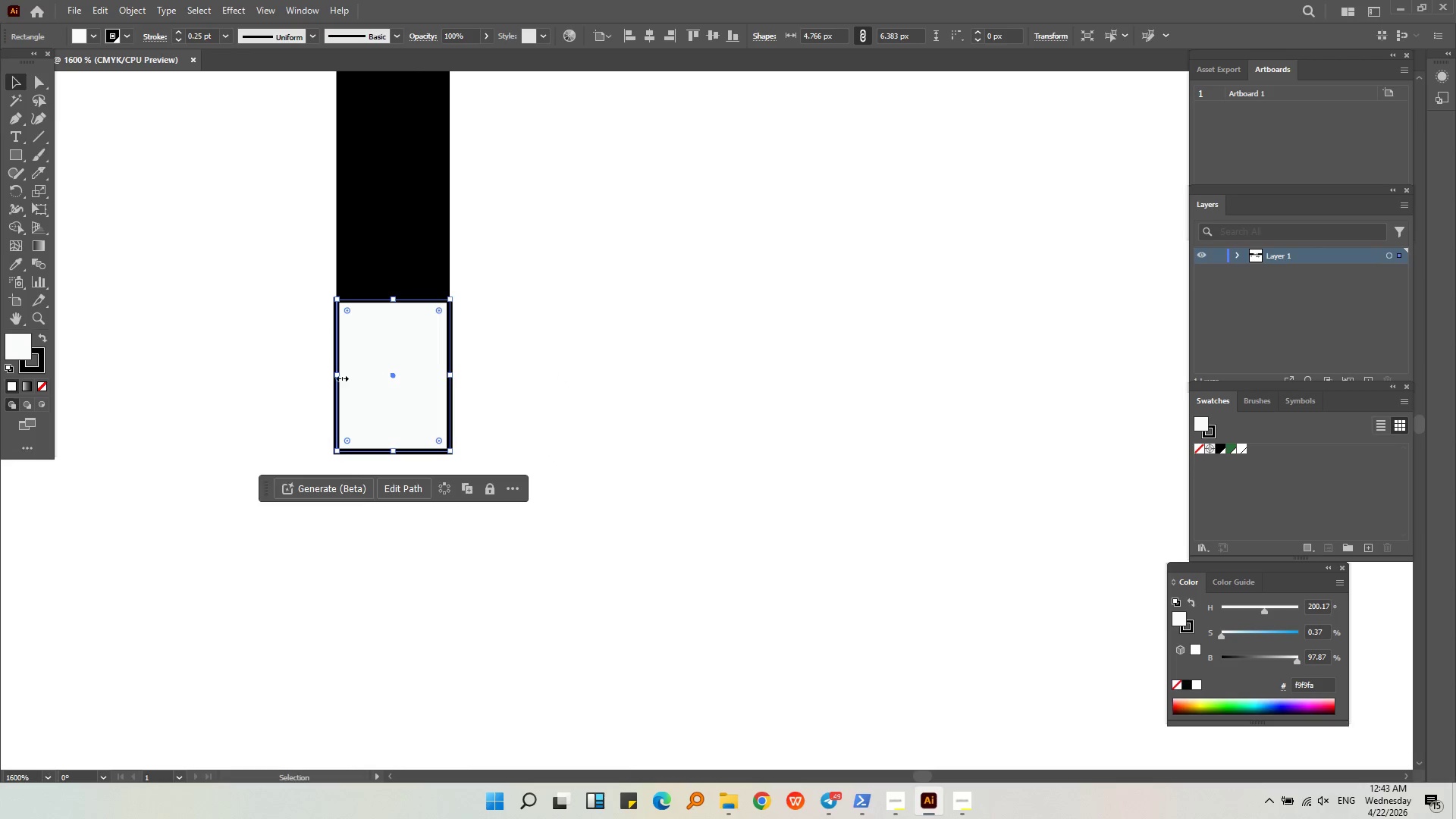 
left_click_drag(start_coordinate=[337, 377], to_coordinate=[347, 377])
 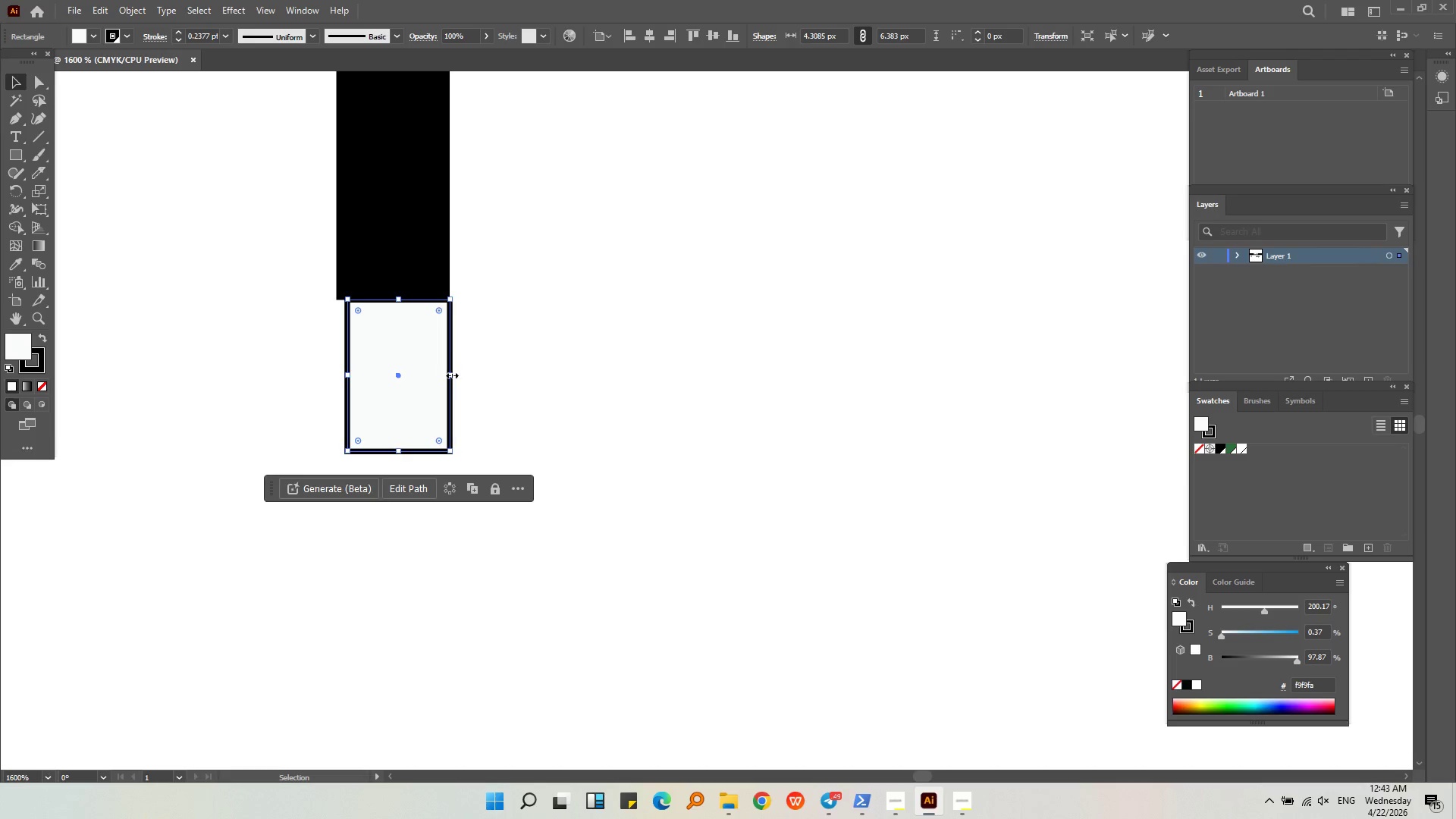 
left_click_drag(start_coordinate=[451, 375], to_coordinate=[441, 376])
 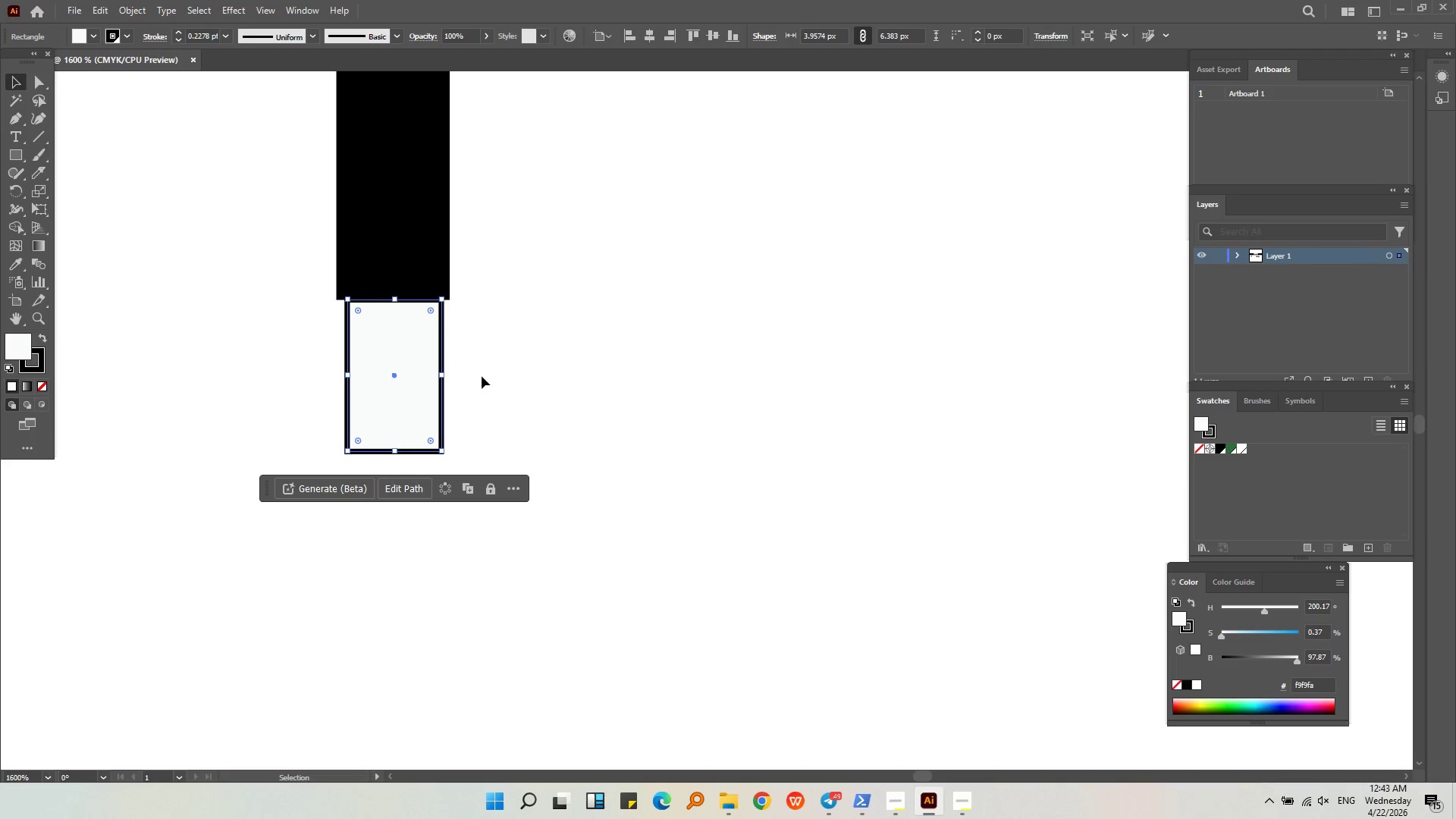 
left_click([482, 376])
 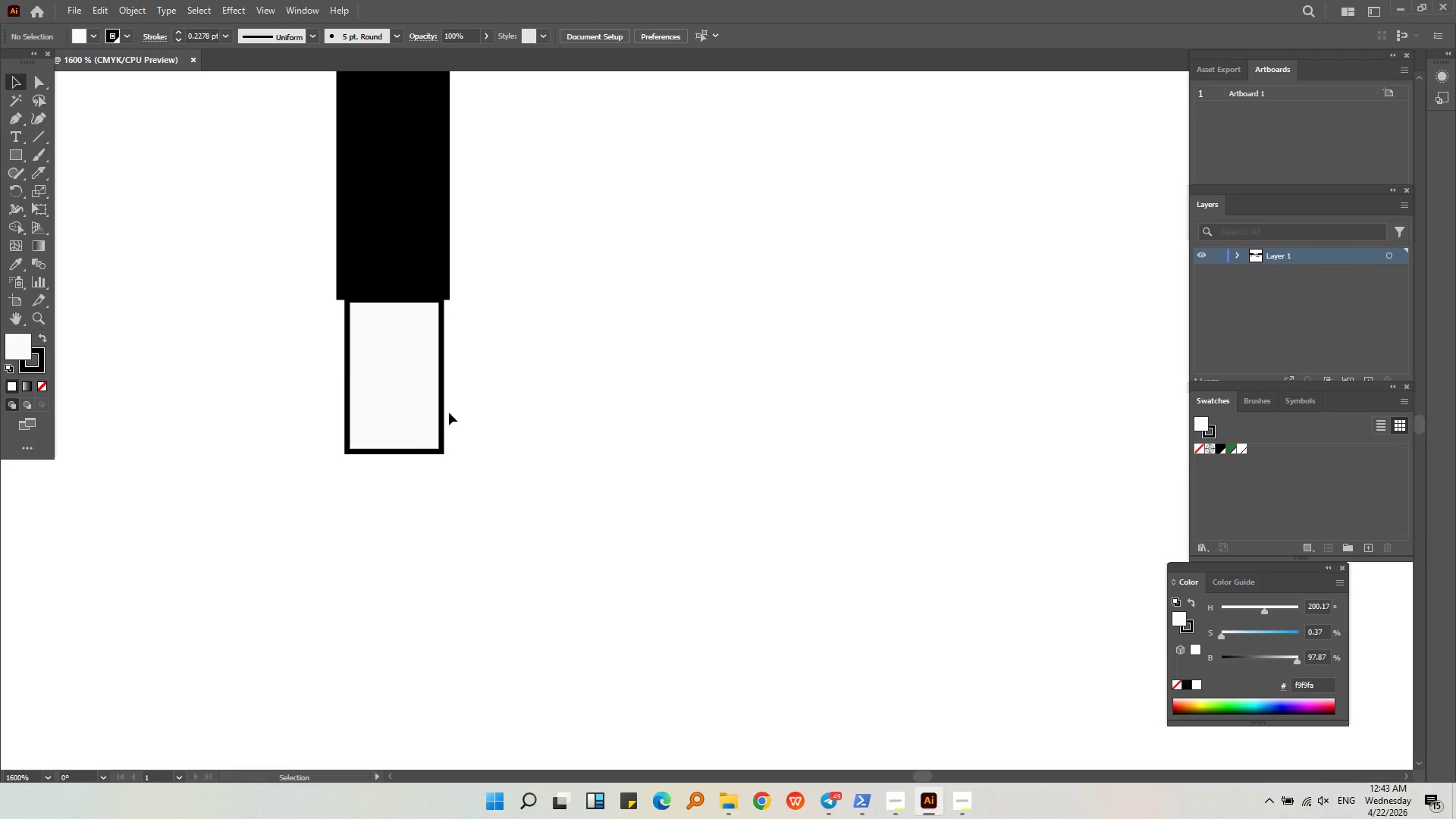 
left_click_drag(start_coordinate=[445, 413], to_coordinate=[441, 413])
 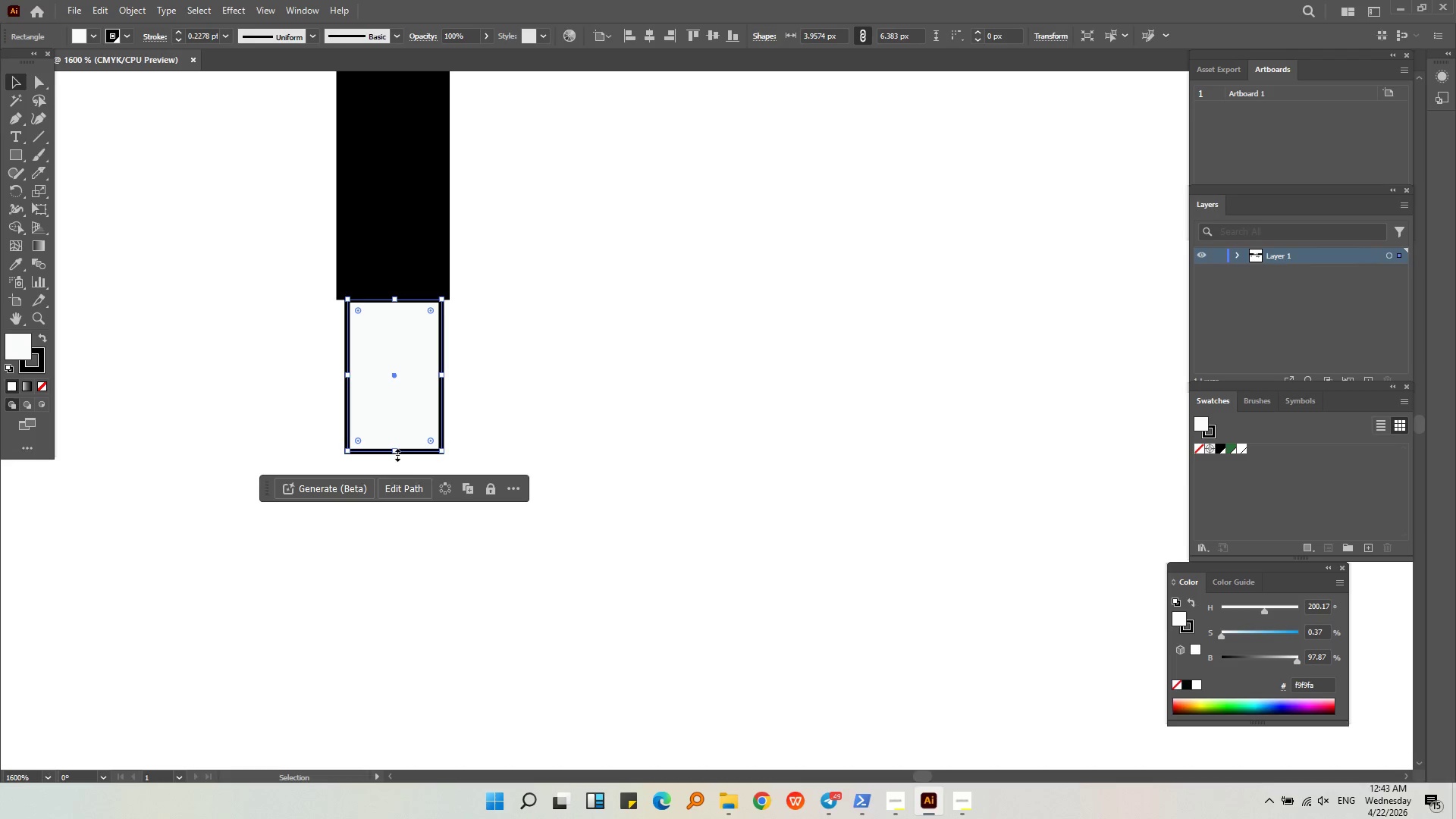 
left_click_drag(start_coordinate=[396, 453], to_coordinate=[396, 429])
 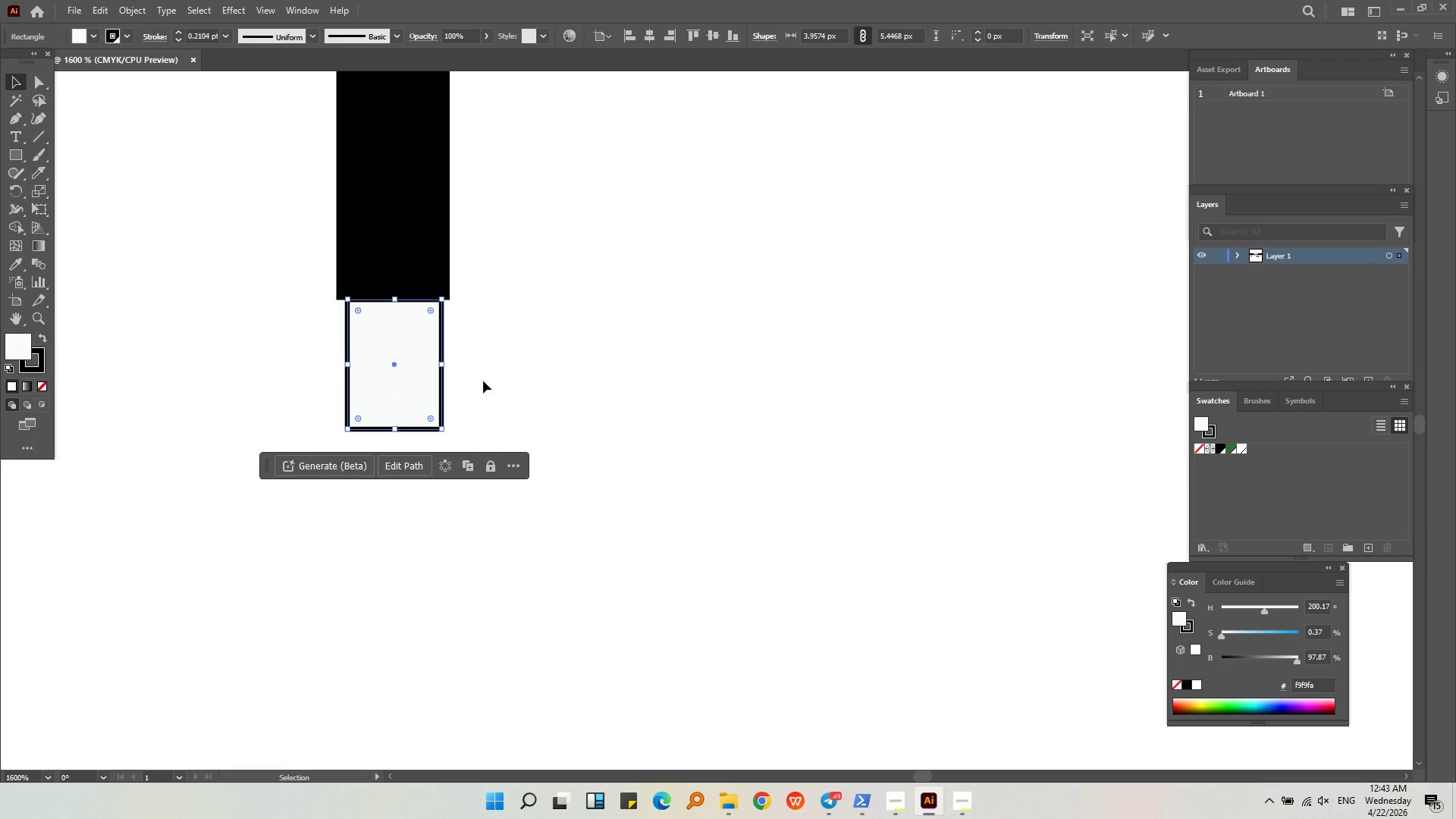 
left_click([486, 378])
 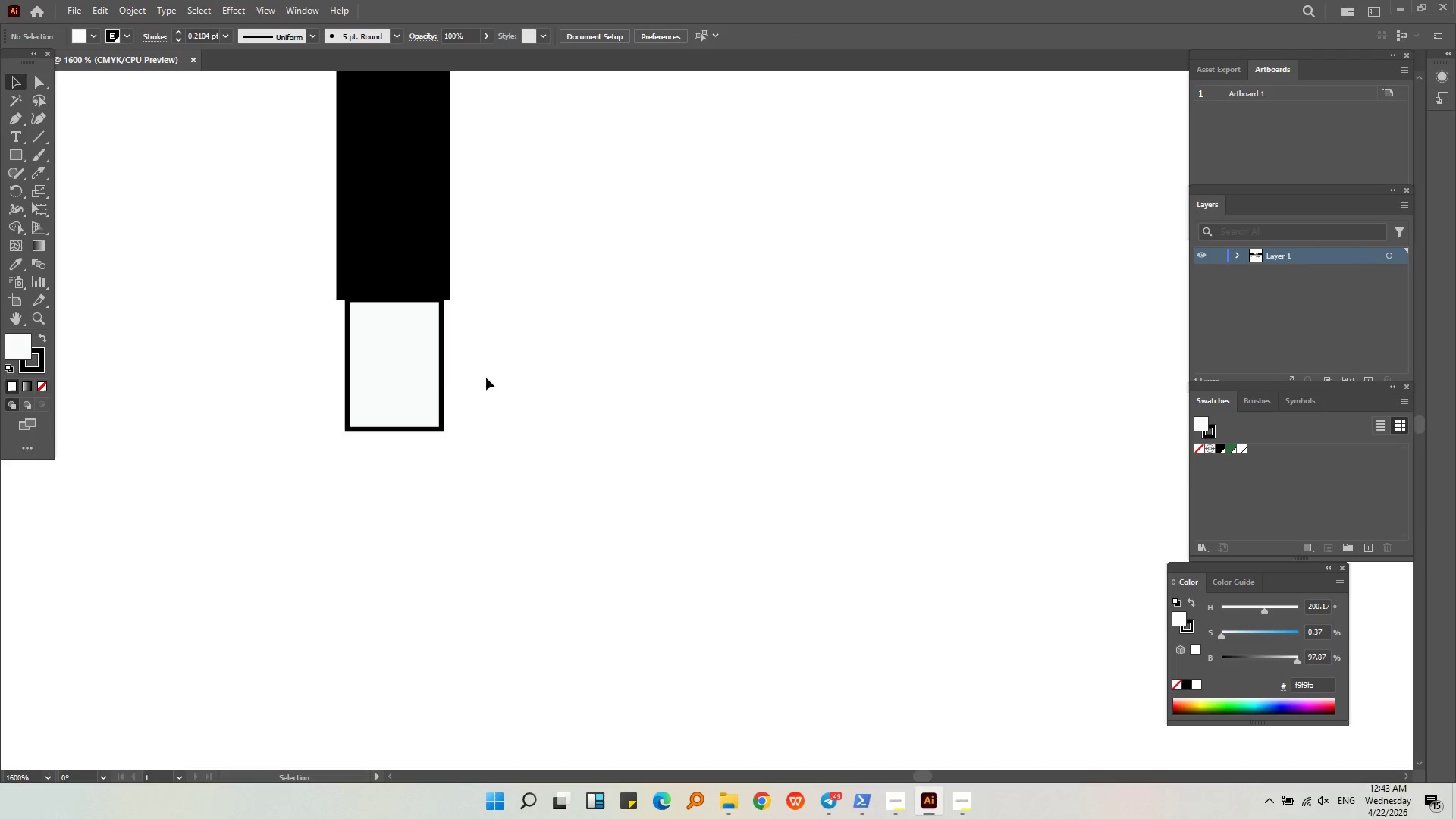 
hold_key(key=AltLeft, duration=0.42)
scroll: coordinate [442, 380], scroll_direction: down, amount: 4.0
 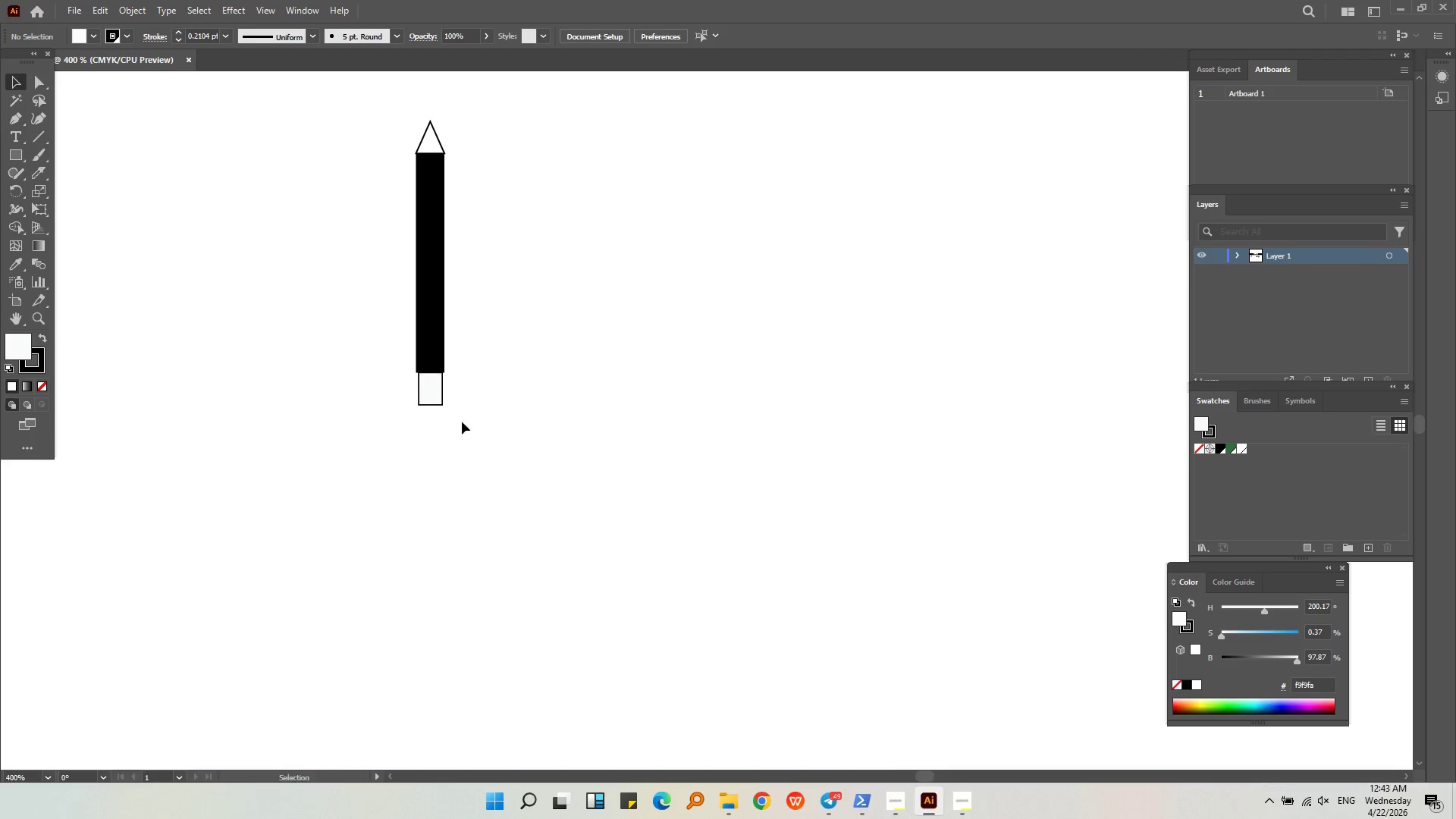 
key(Alt+AltLeft)
 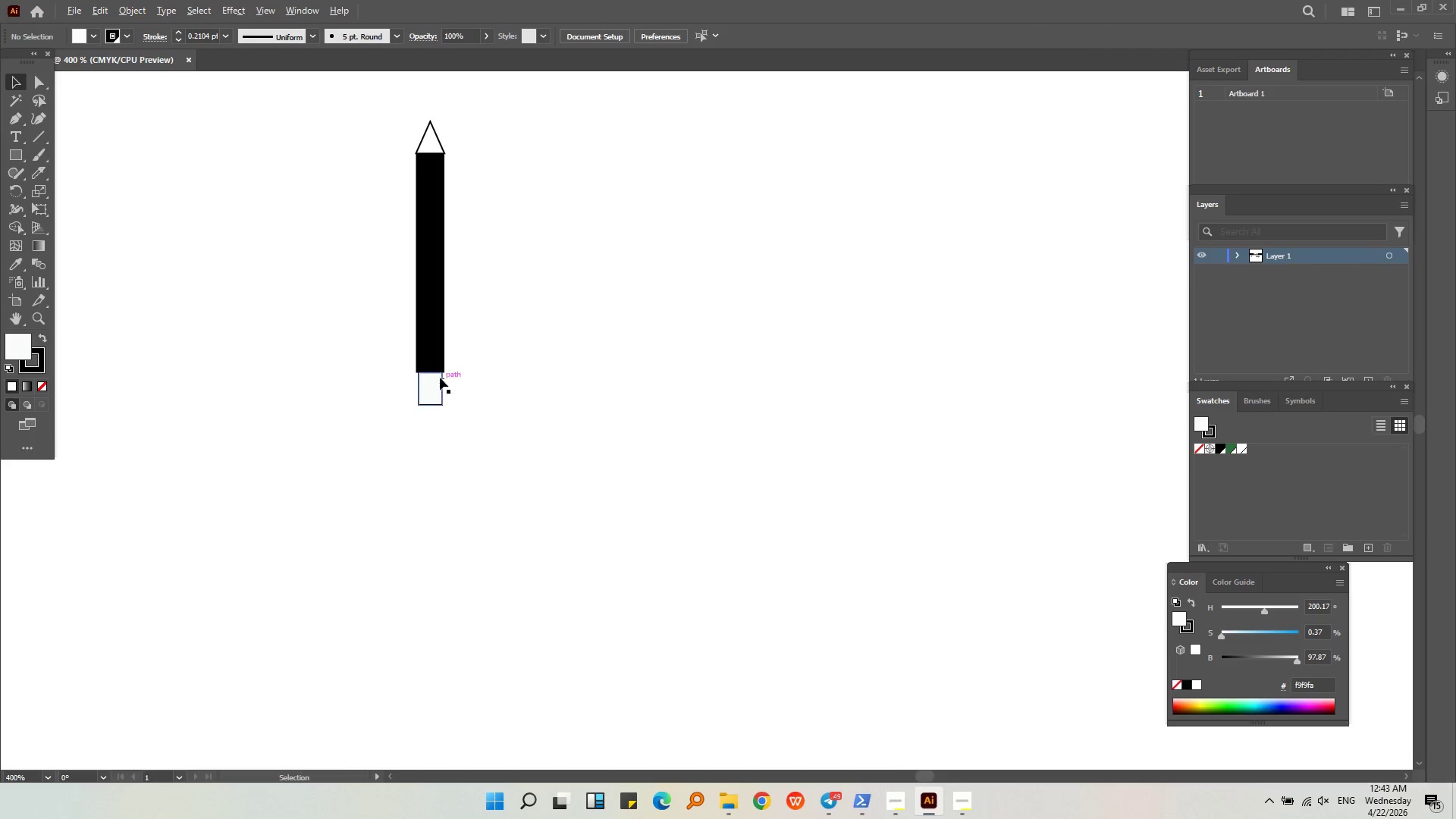 
scroll: coordinate [439, 372], scroll_direction: up, amount: 4.0
 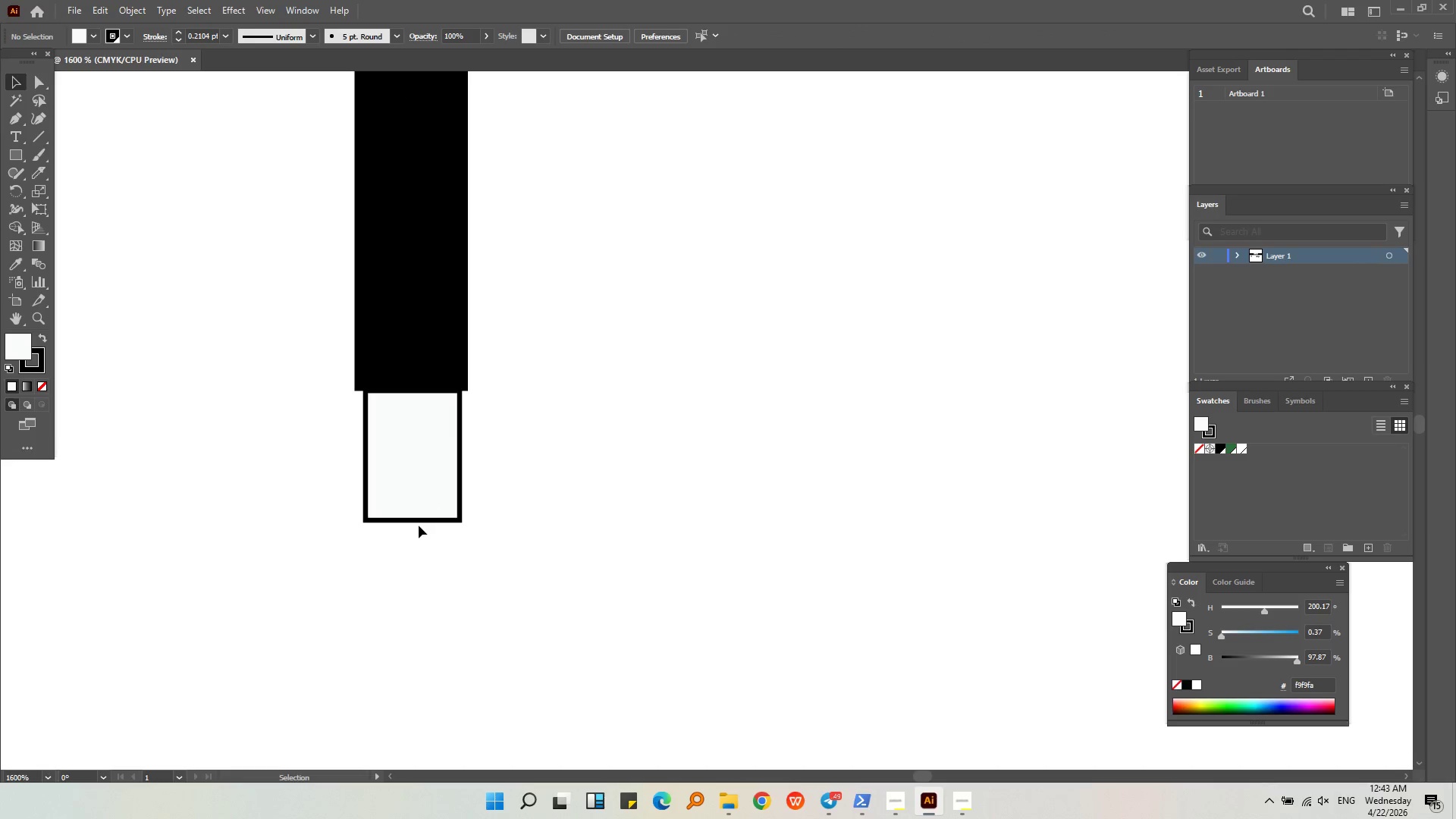 
left_click([419, 519])
 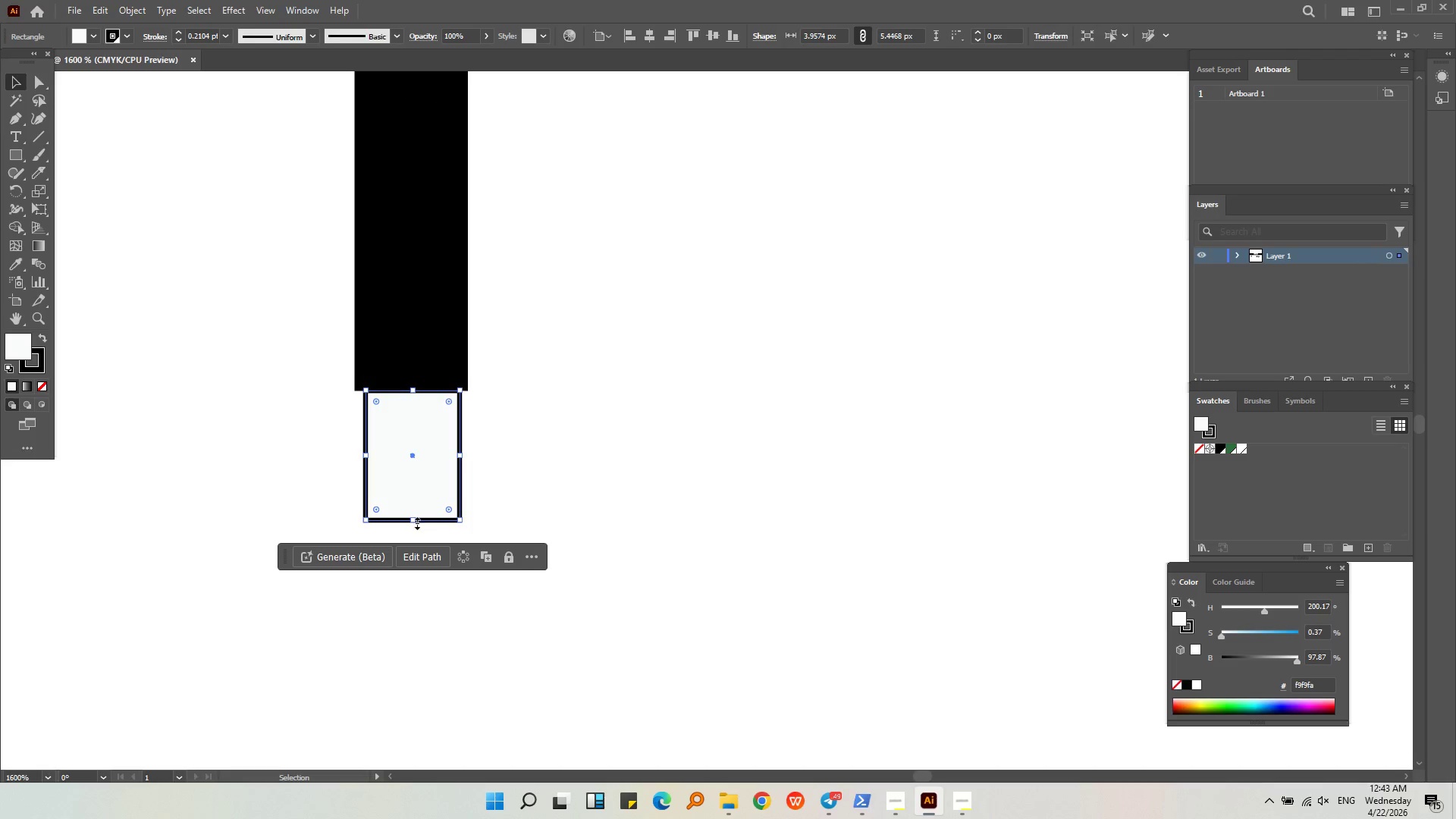 
left_click_drag(start_coordinate=[416, 522], to_coordinate=[415, 502])
 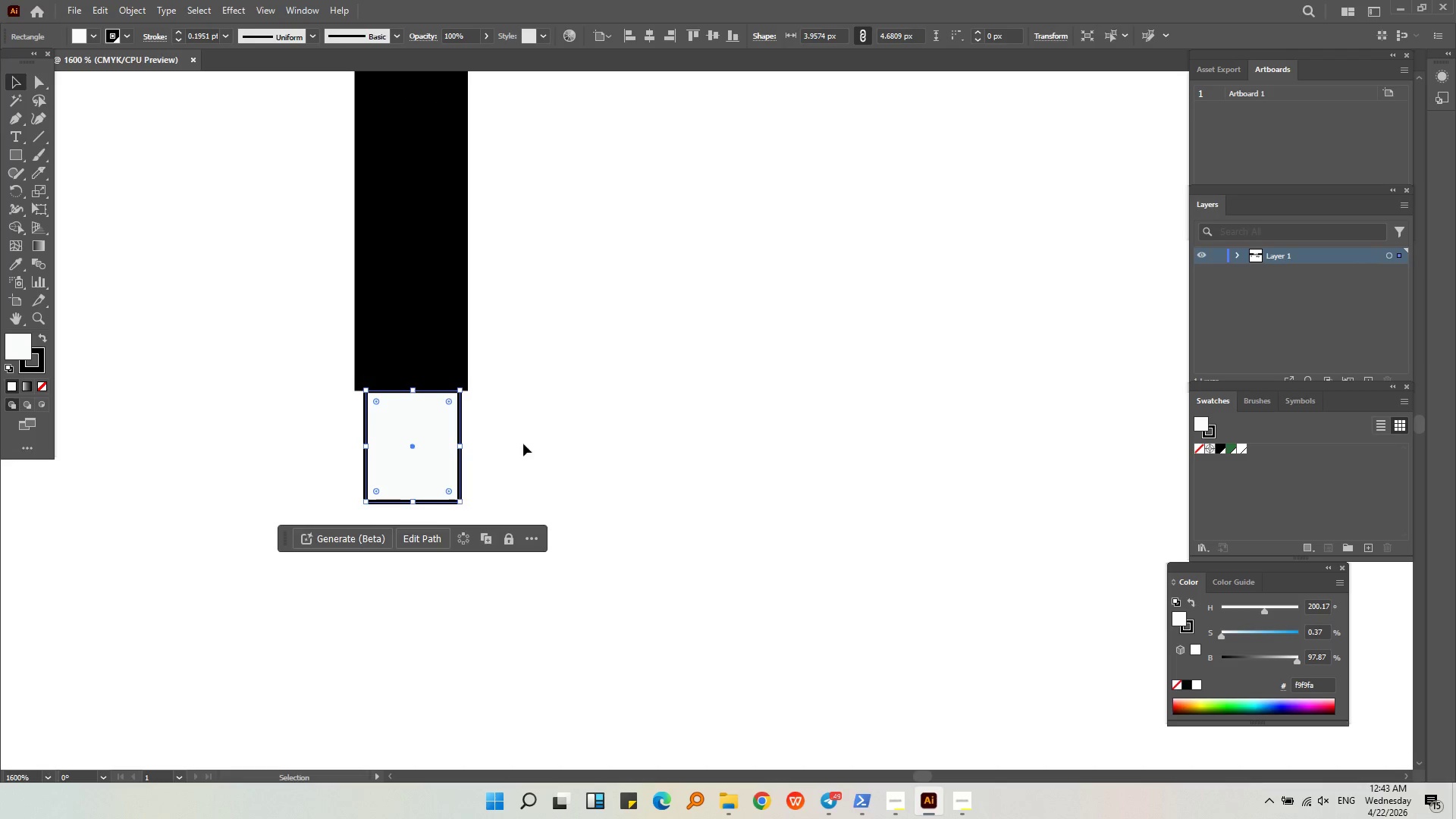 
left_click([546, 416])
 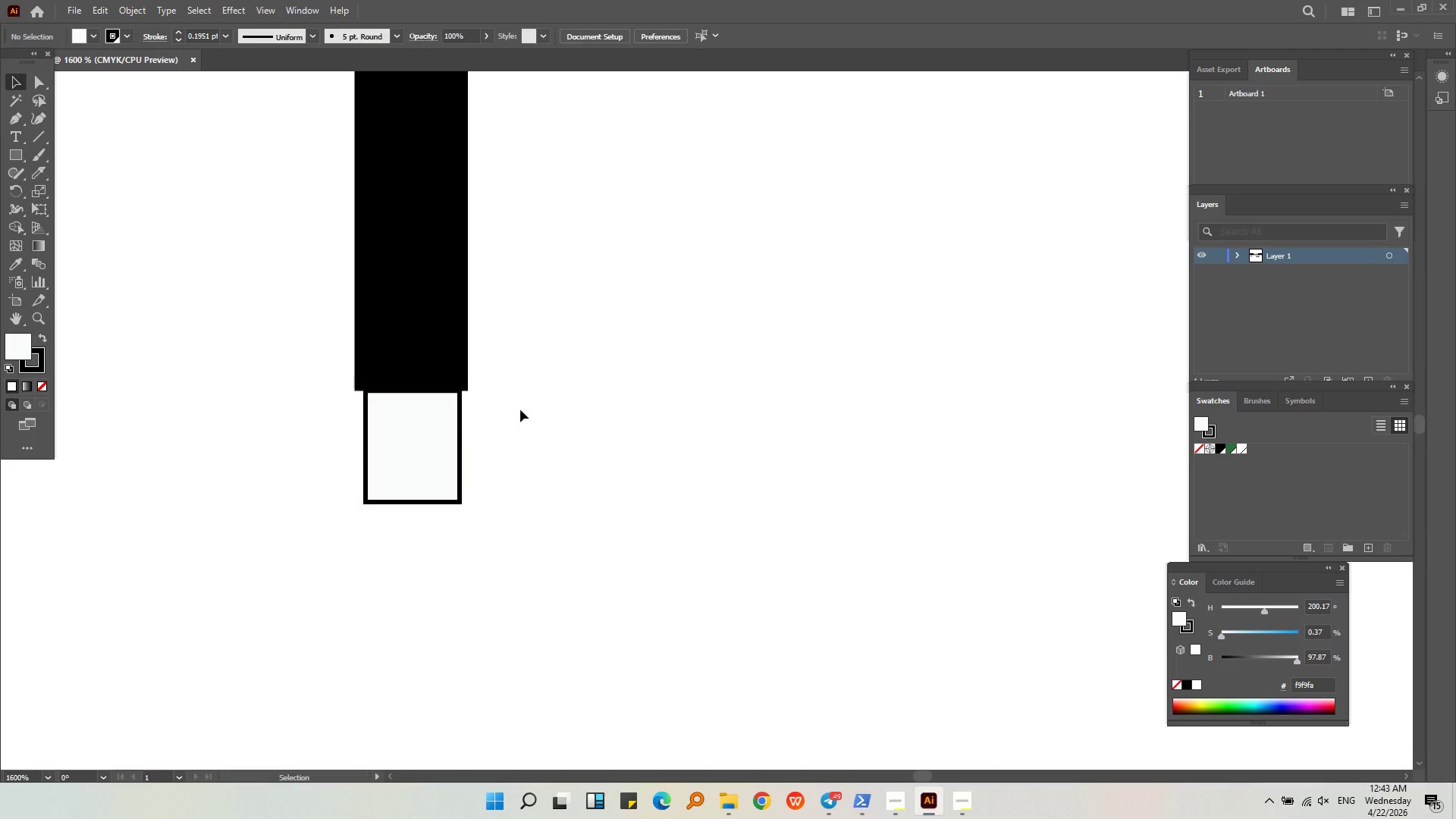 
key(Alt+AltLeft)
 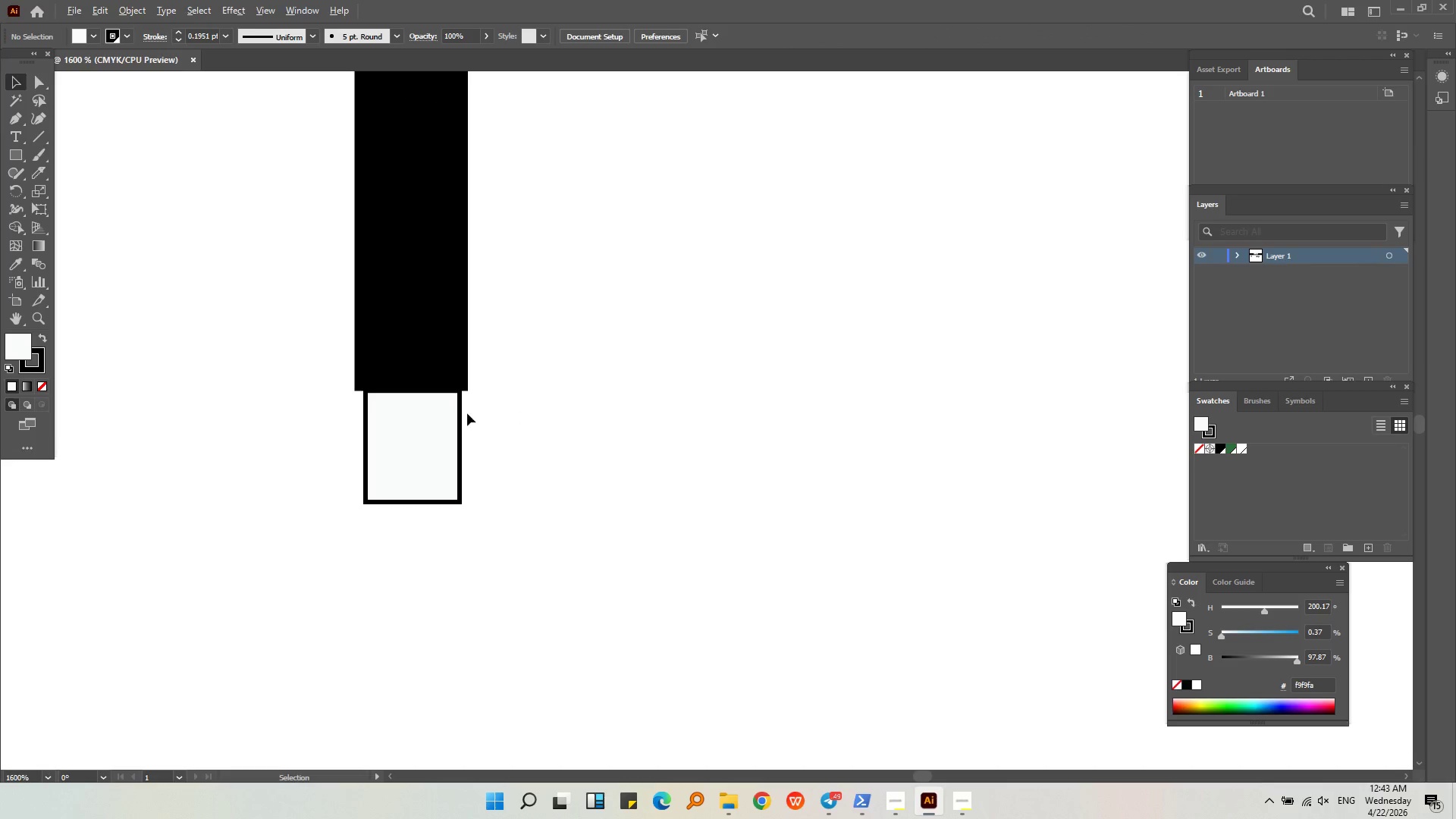 
scroll: coordinate [466, 413], scroll_direction: down, amount: 2.0
 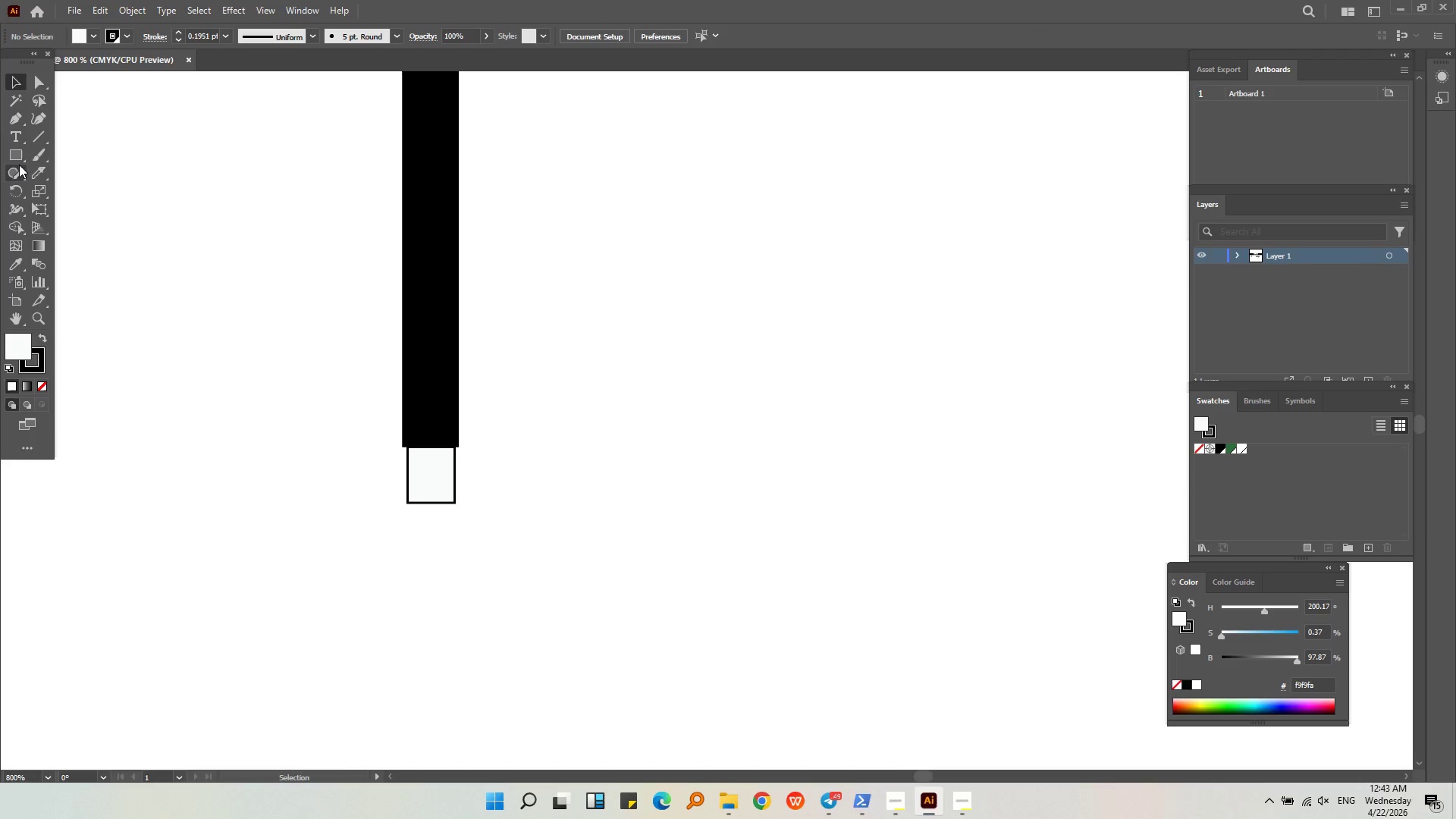 
left_click([18, 157])
 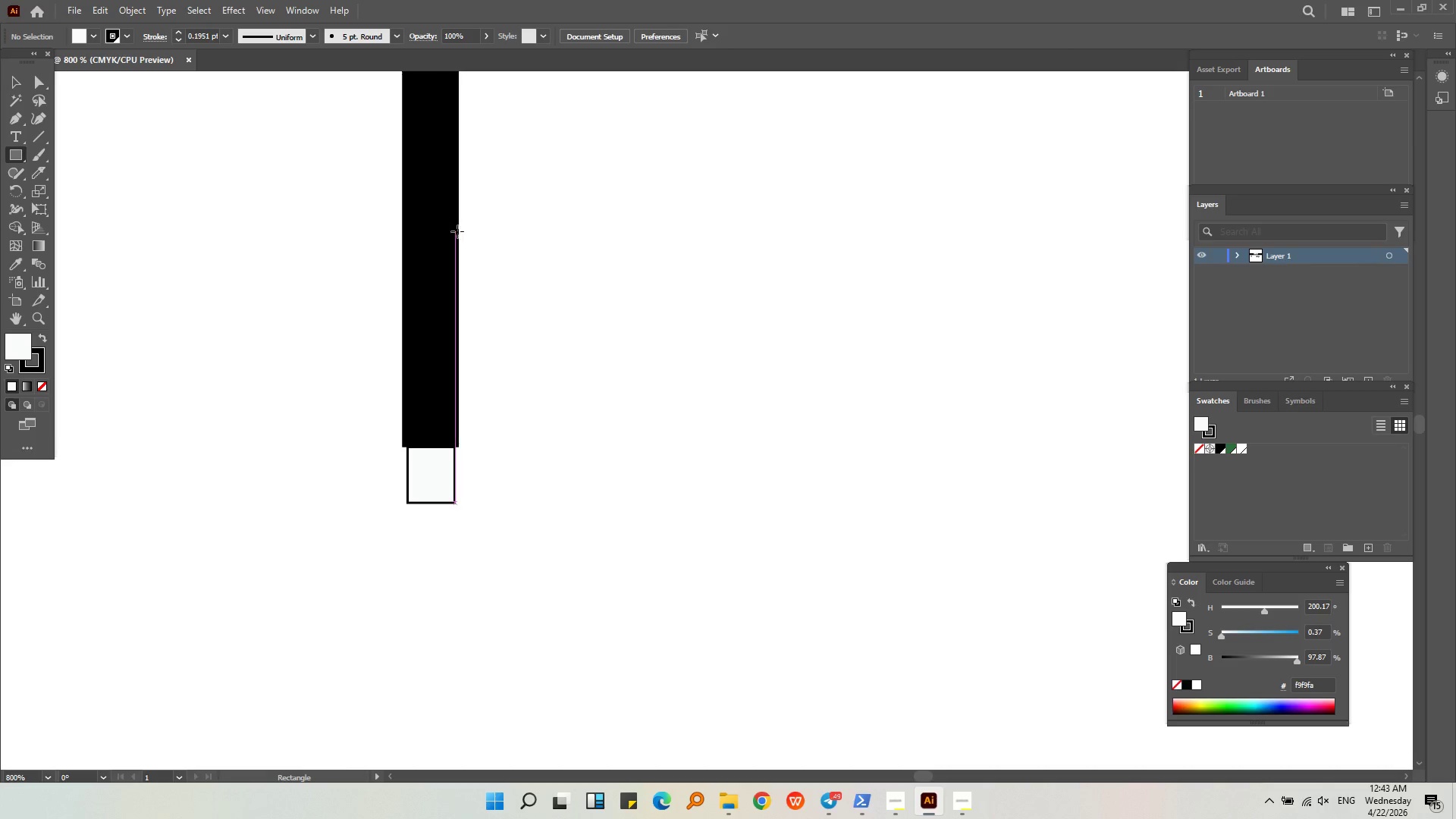 
left_click_drag(start_coordinate=[459, 231], to_coordinate=[479, 384])
 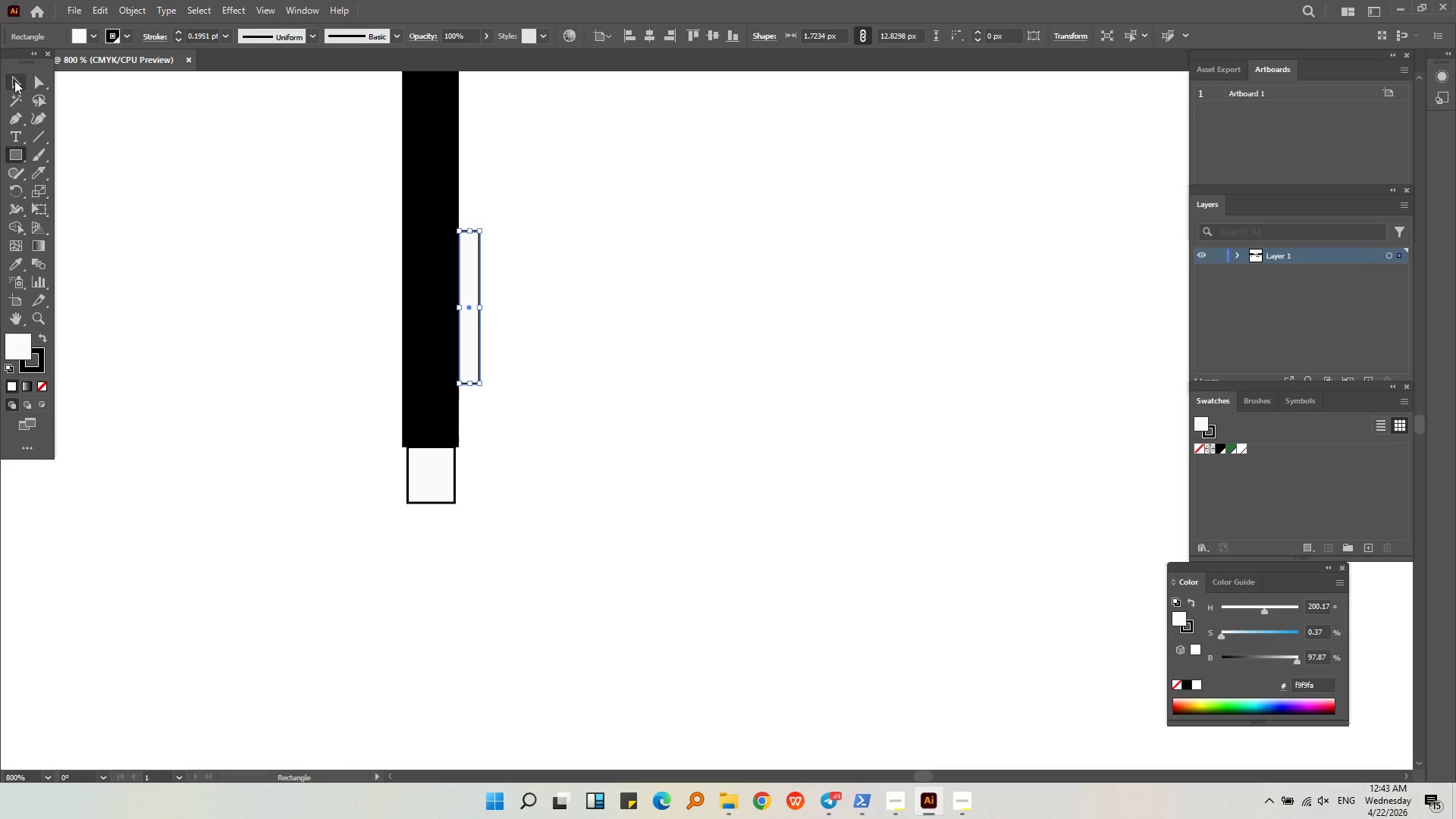 
double_click([157, 194])
 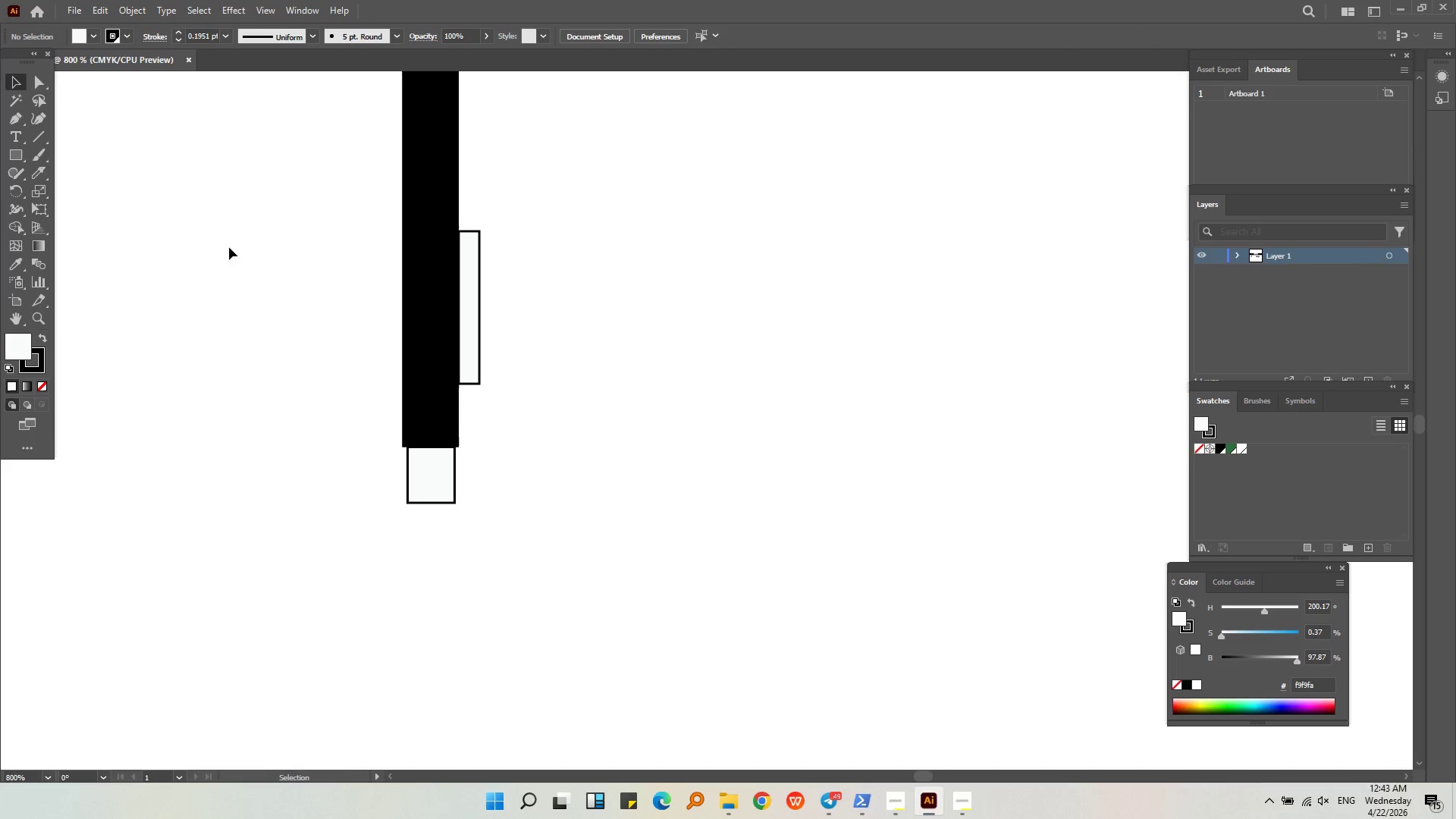 
hold_key(key=AltLeft, duration=0.33)
scroll: coordinate [331, 312], scroll_direction: down, amount: 3.0
 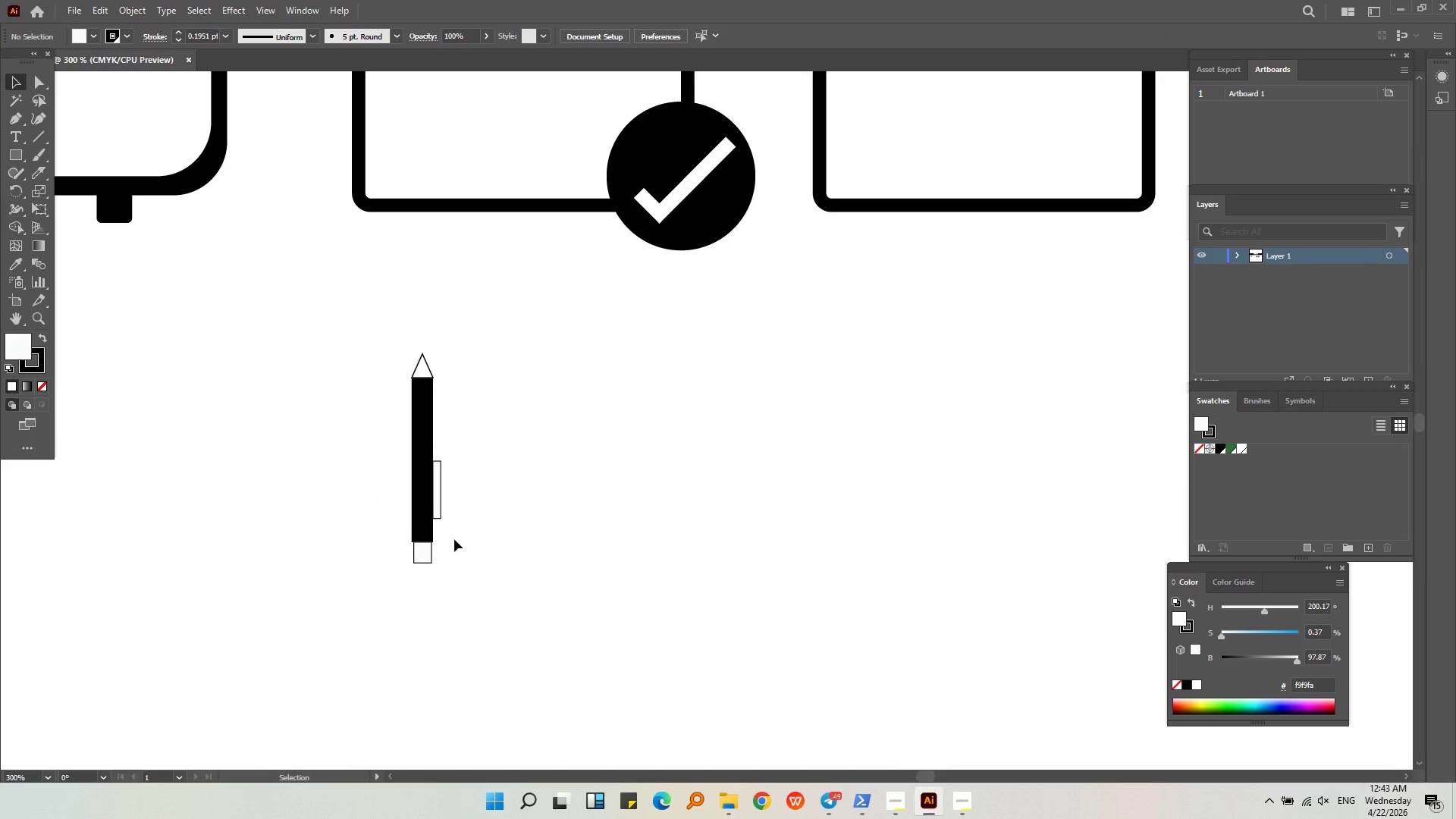 
key(Alt+AltLeft)
 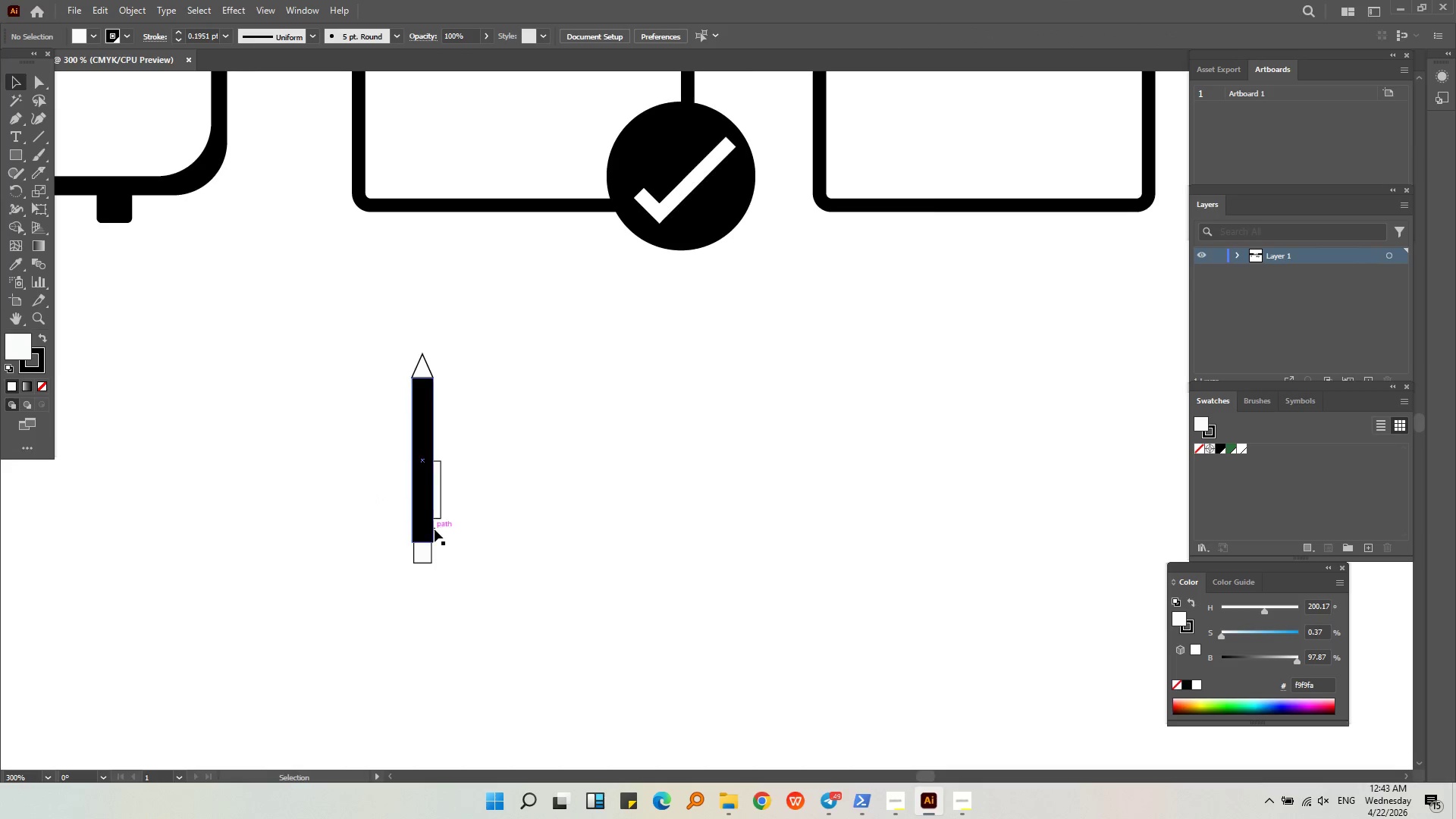 
scroll: coordinate [434, 529], scroll_direction: up, amount: 4.0
 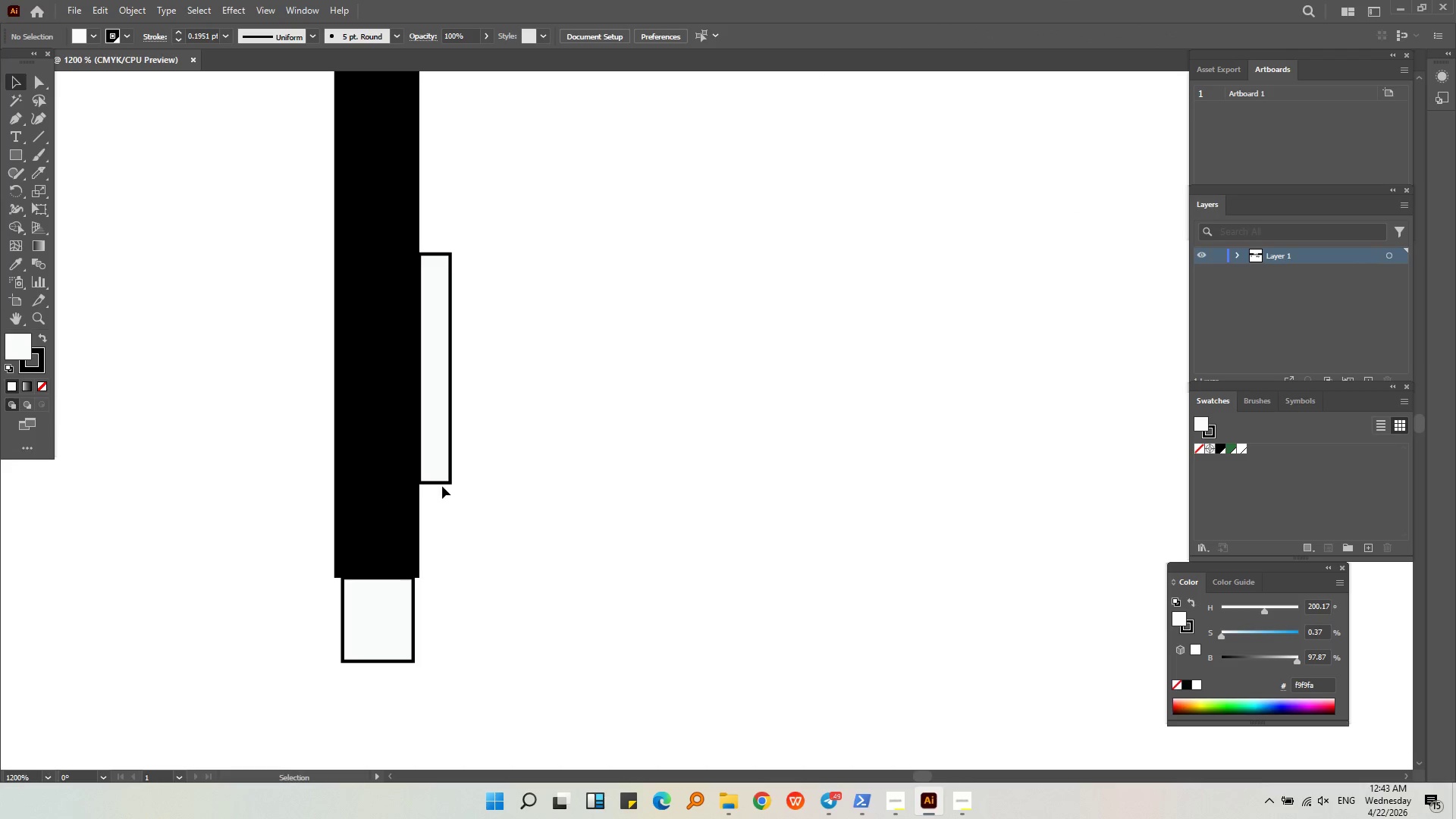 
left_click_drag(start_coordinate=[444, 483], to_coordinate=[444, 511])
 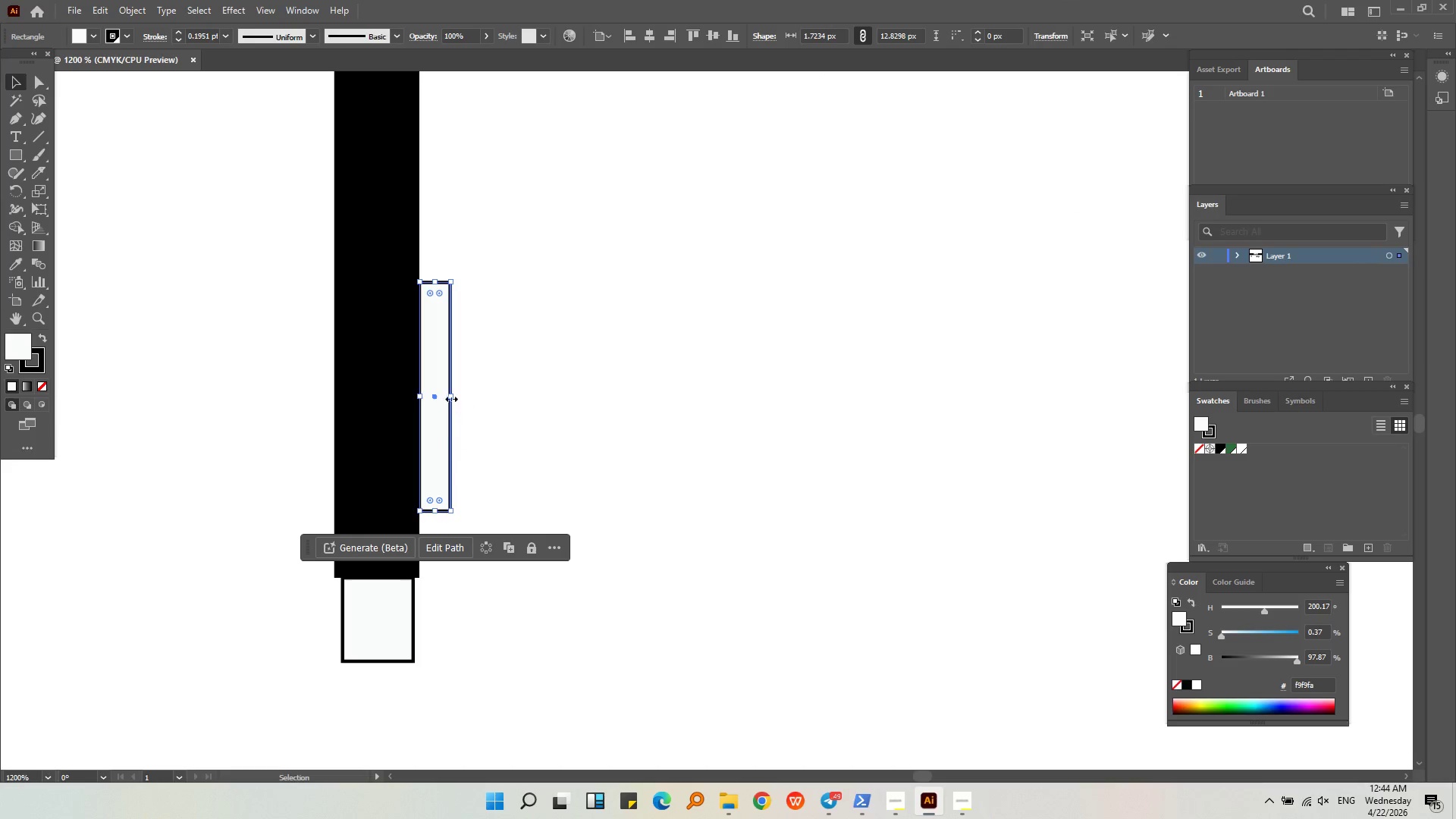 
hold_key(key=ShiftLeft, duration=0.53)
 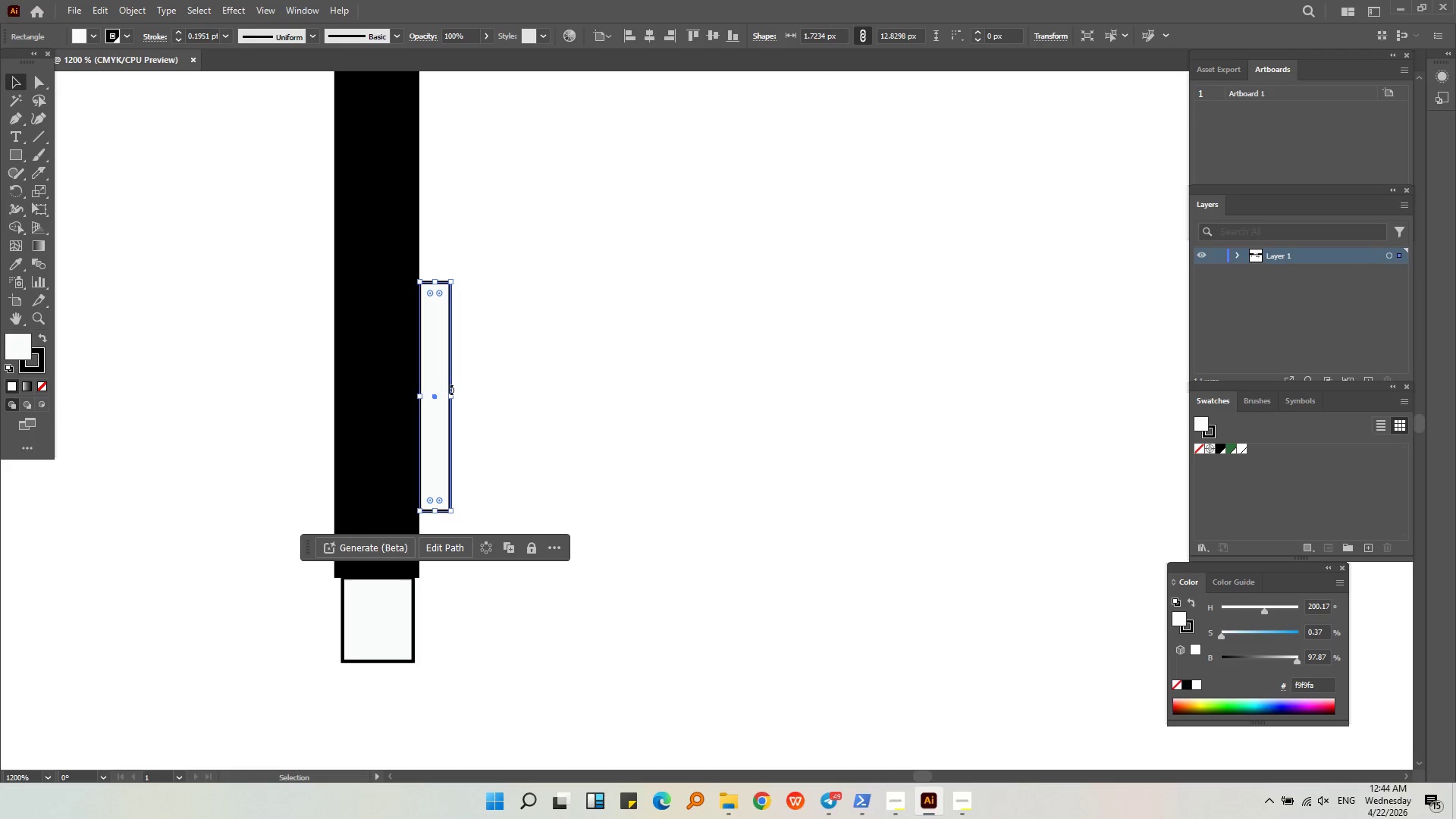 
left_click_drag(start_coordinate=[451, 398], to_coordinate=[445, 398])
 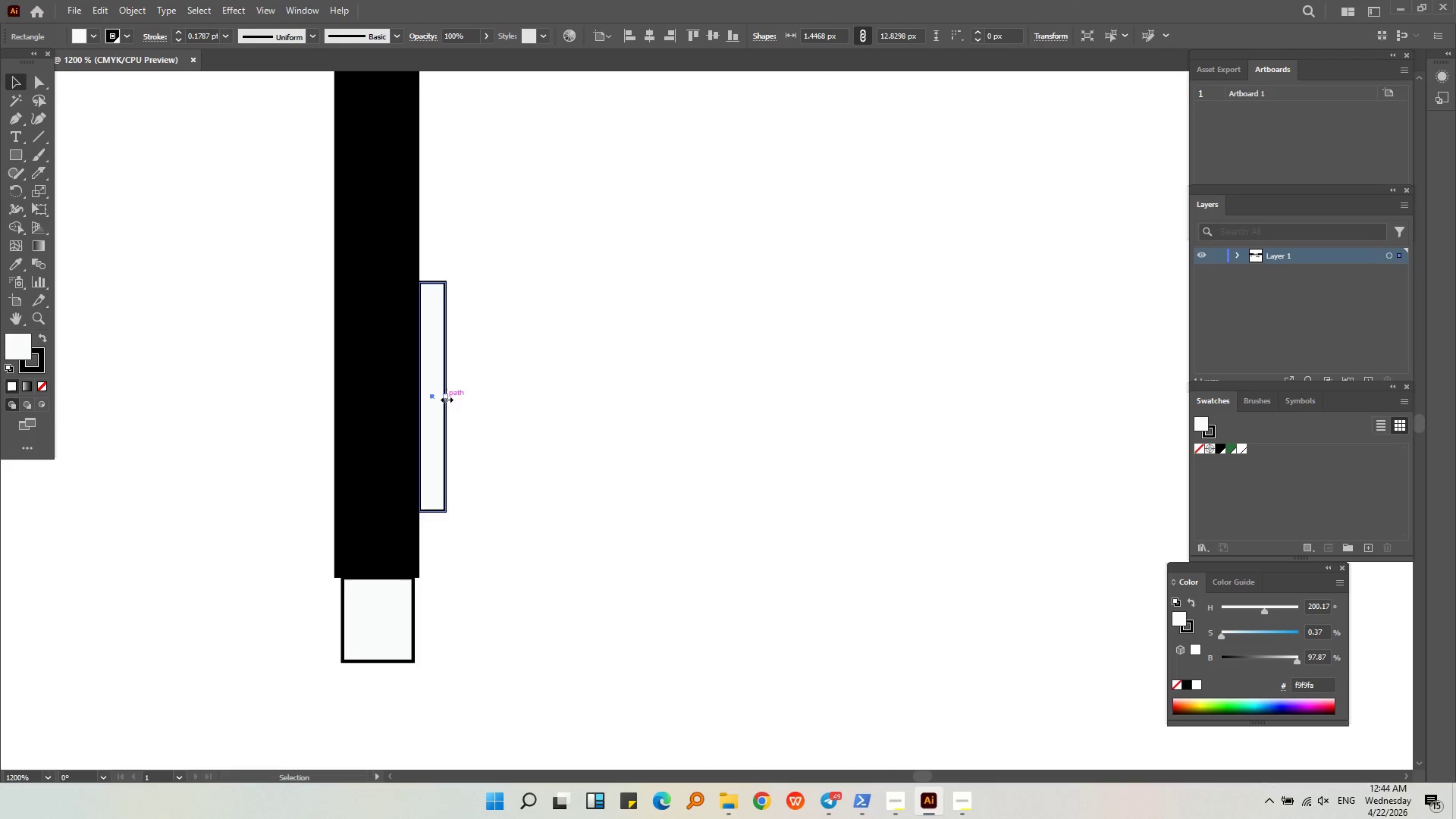 
left_click([445, 398])
 